 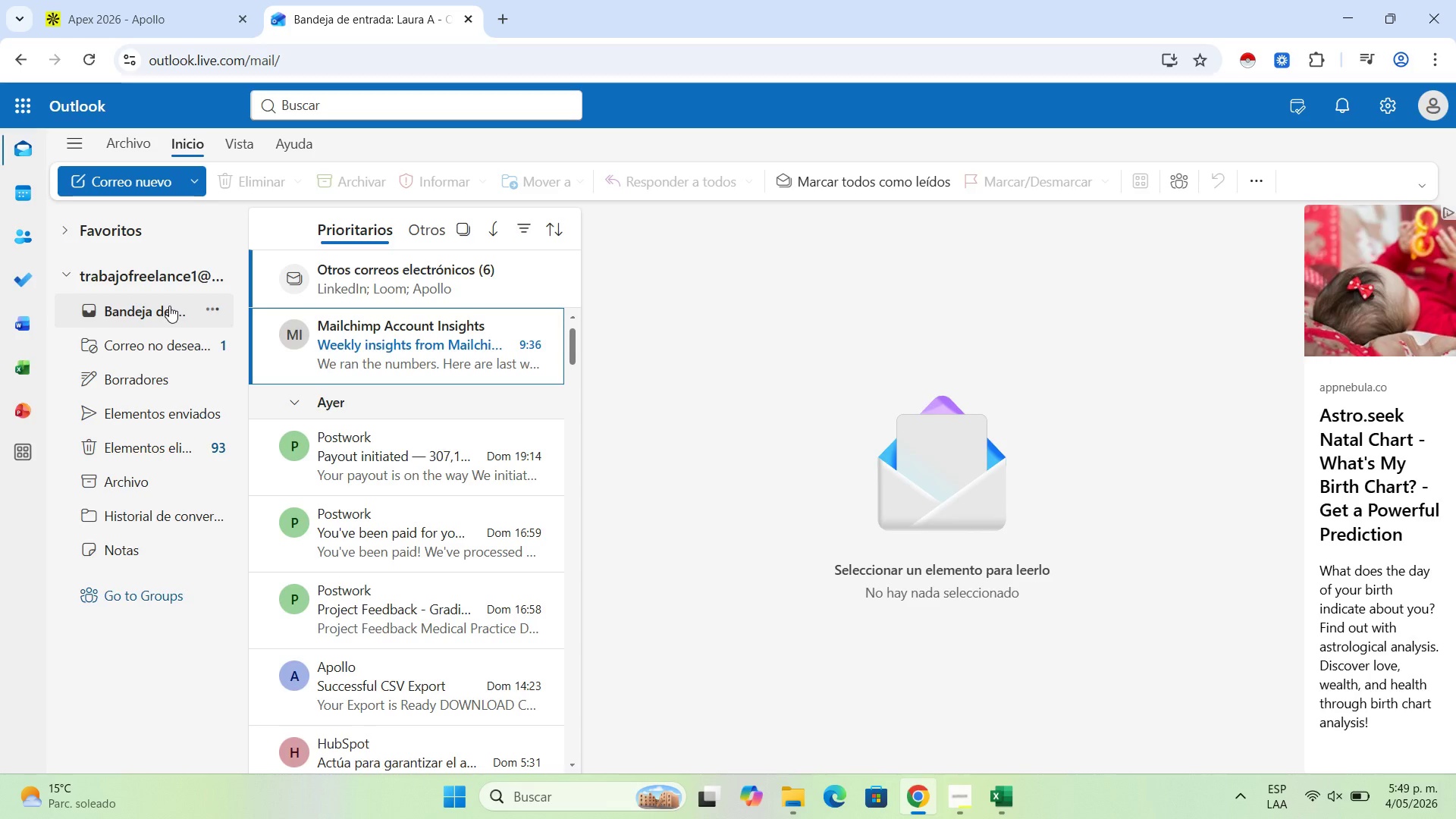 
left_click([387, 294])
 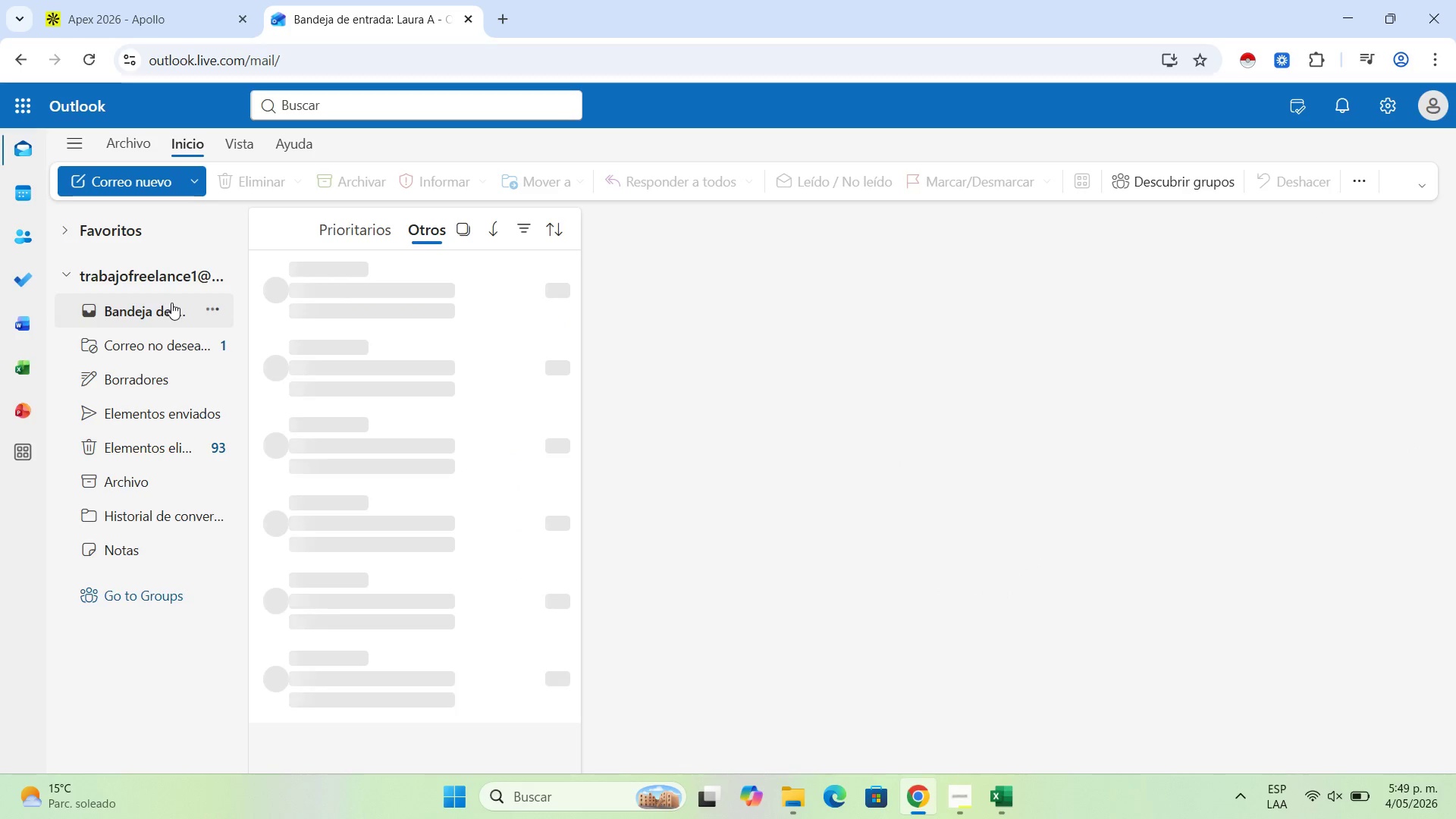 
double_click([171, 303])
 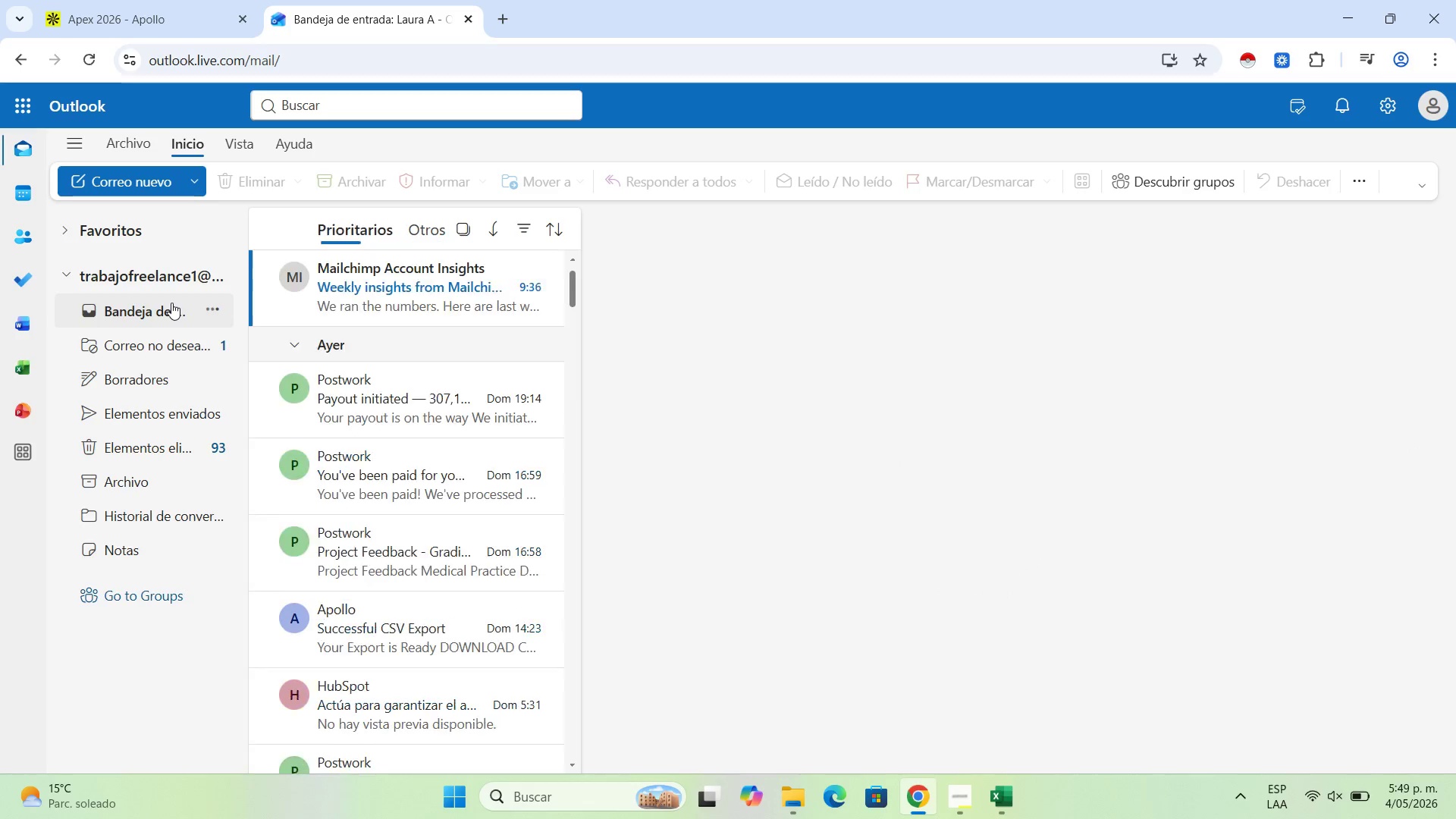 
triple_click([171, 303])
 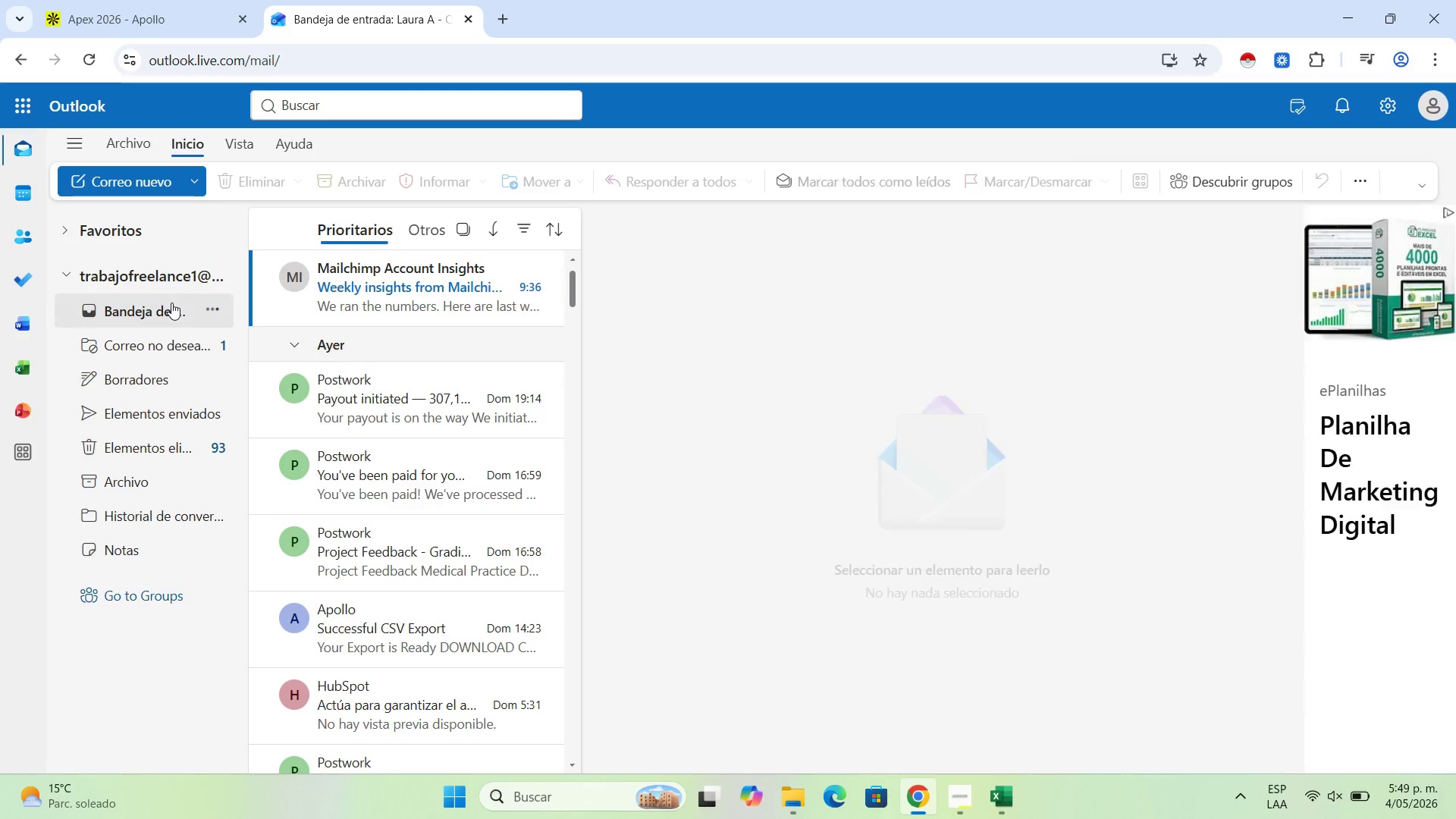 
triple_click([171, 303])
 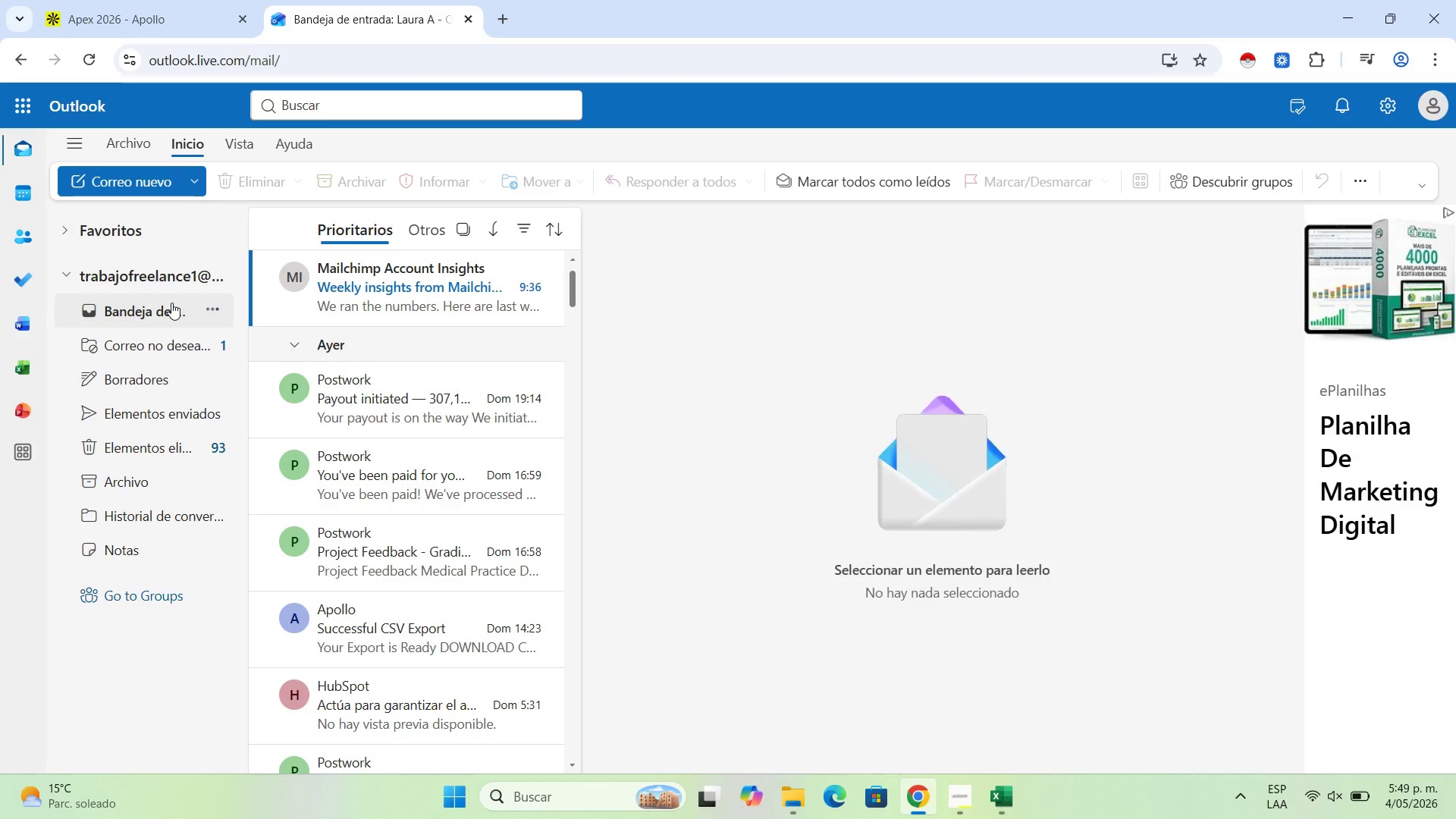 
triple_click([171, 303])
 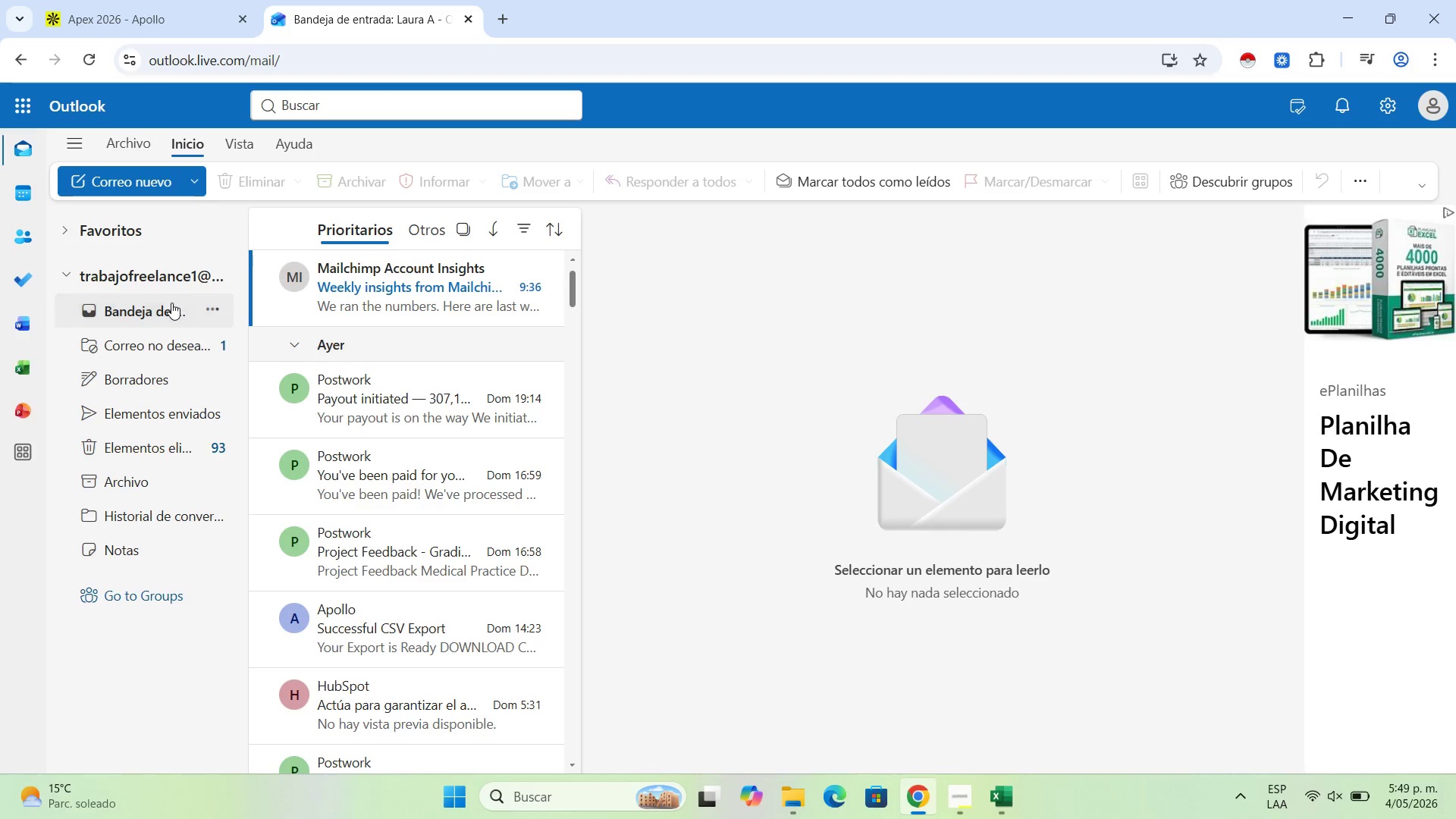 
triple_click([171, 303])
 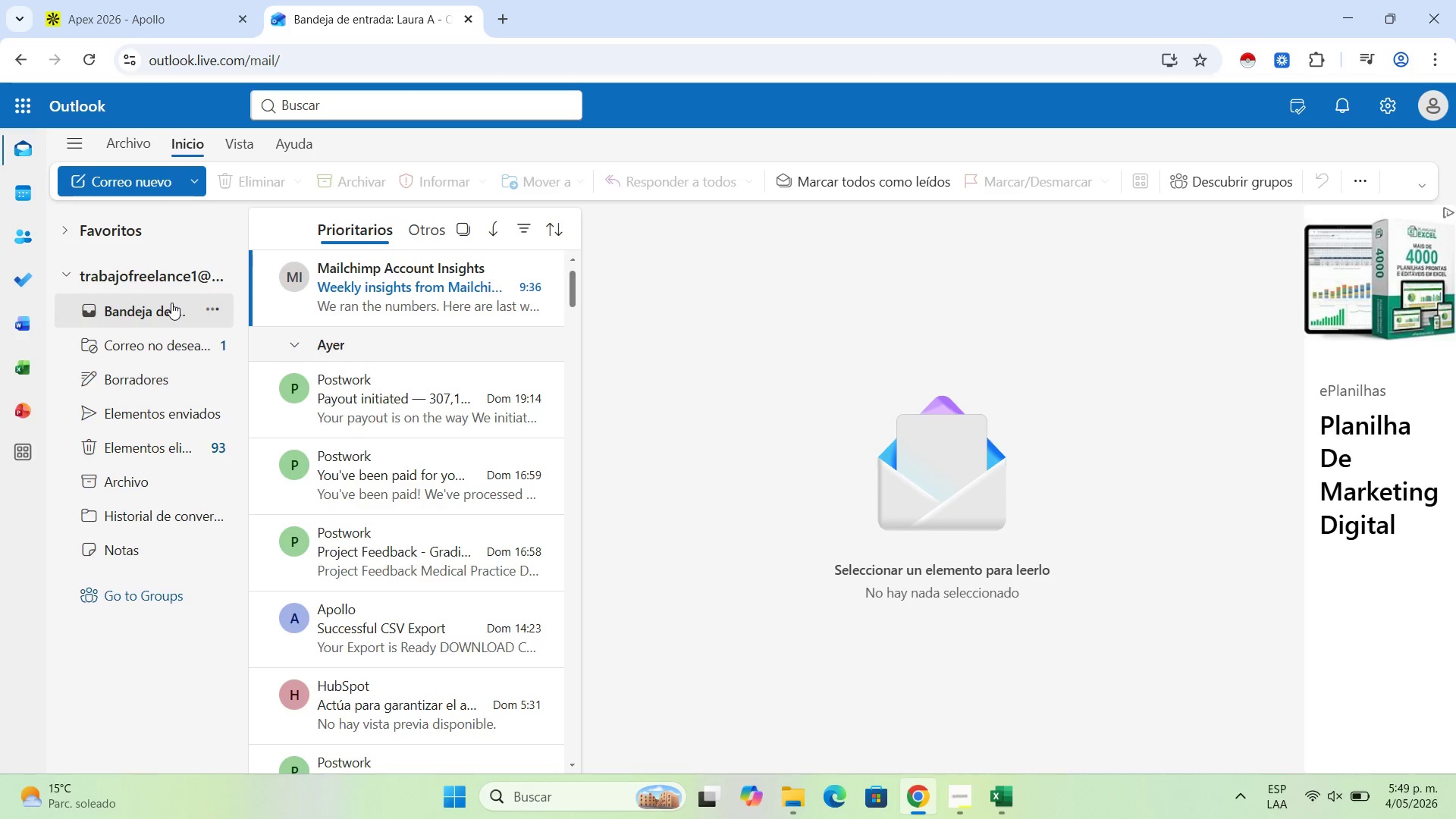 
triple_click([171, 303])
 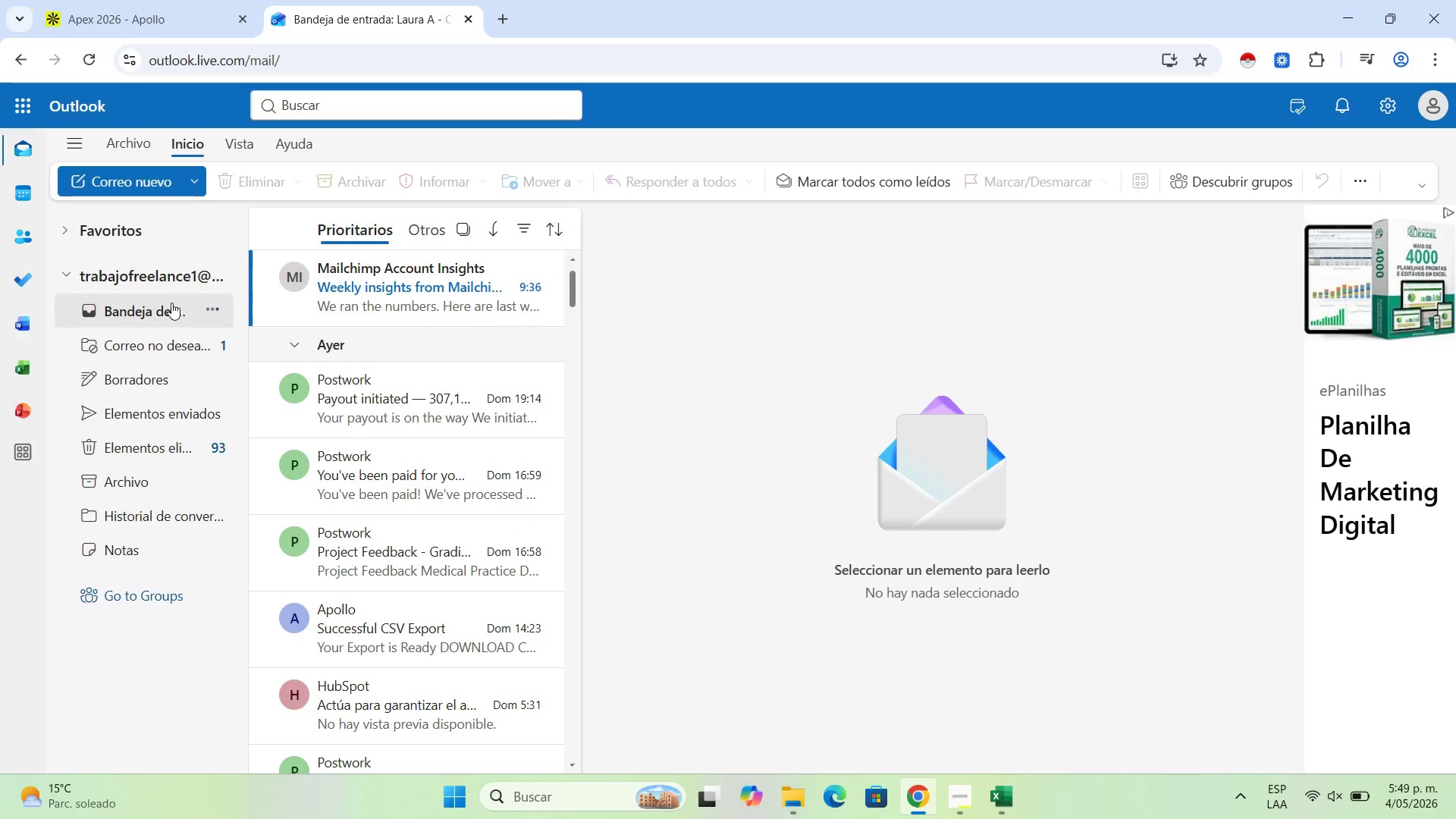 
triple_click([171, 303])
 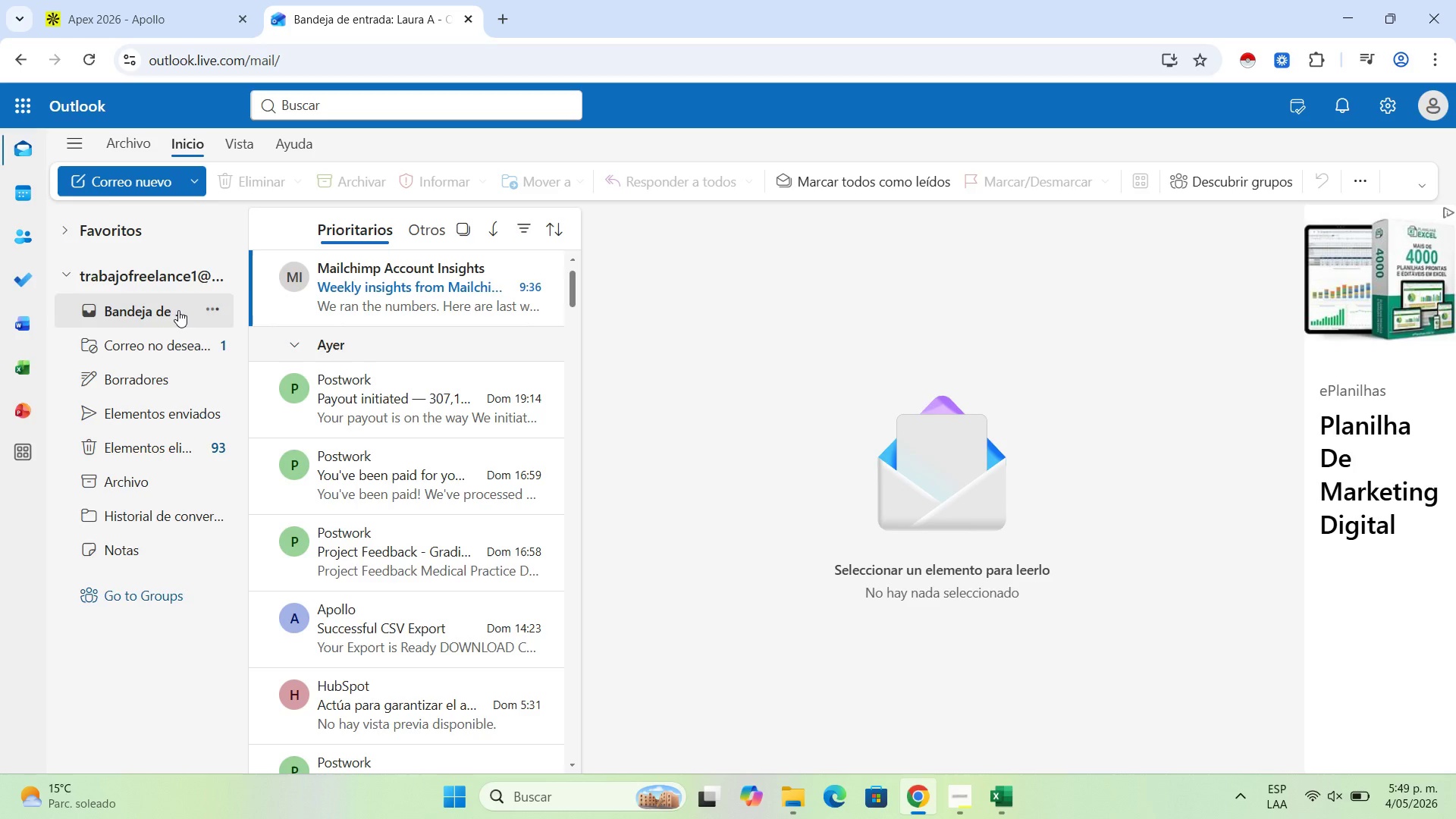 
double_click([178, 310])
 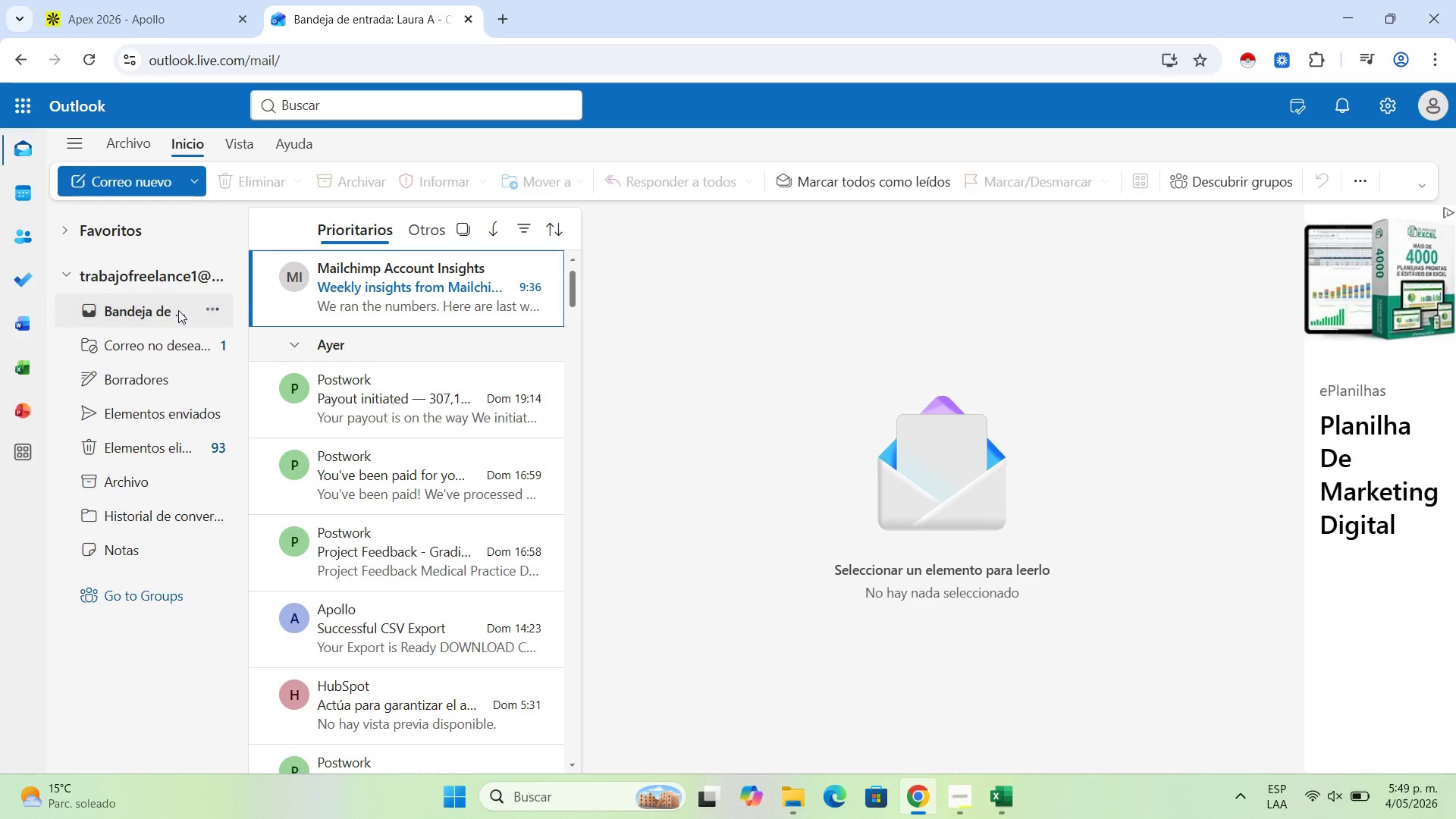 
triple_click([178, 310])
 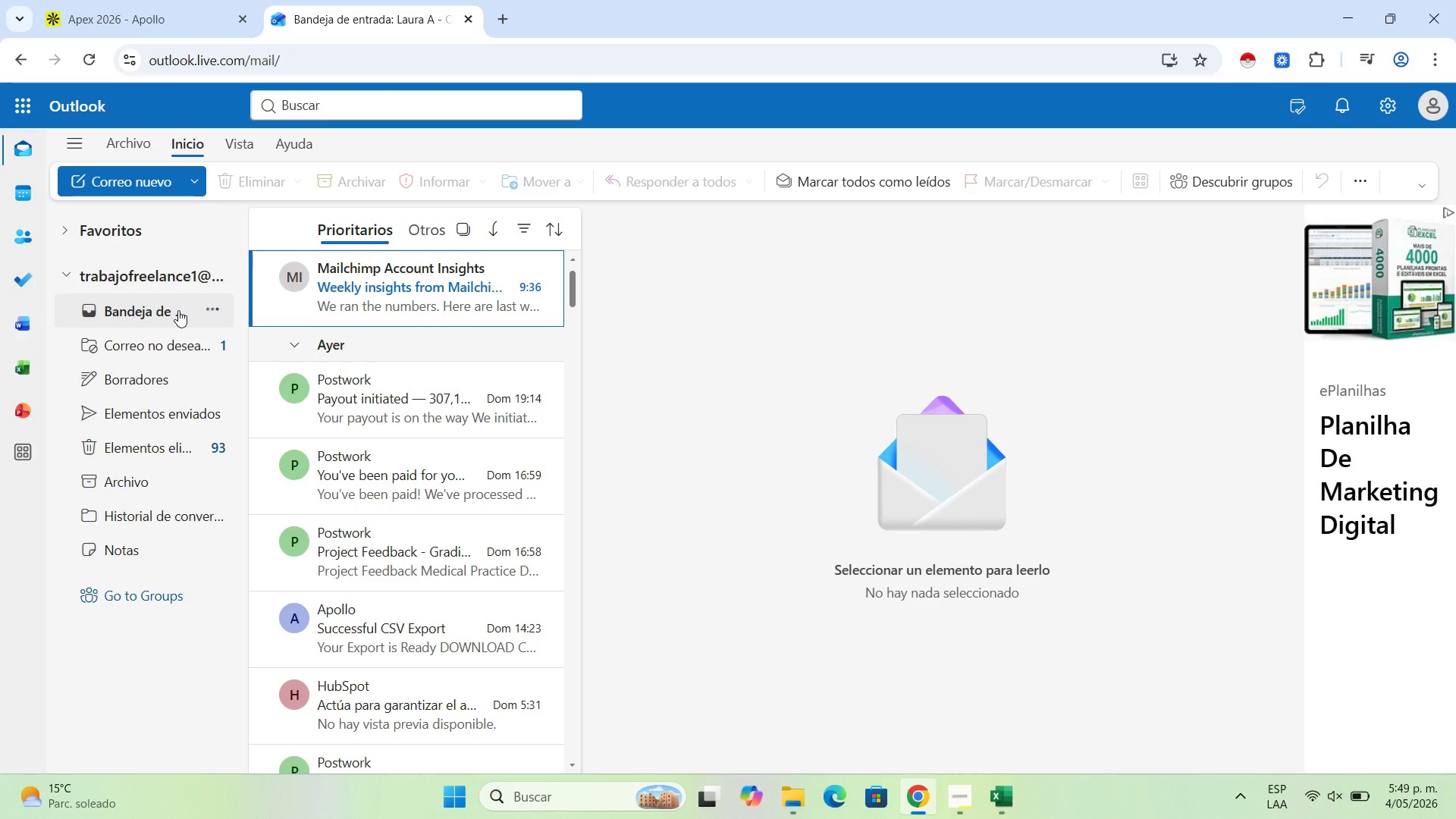 
wait(5.58)
 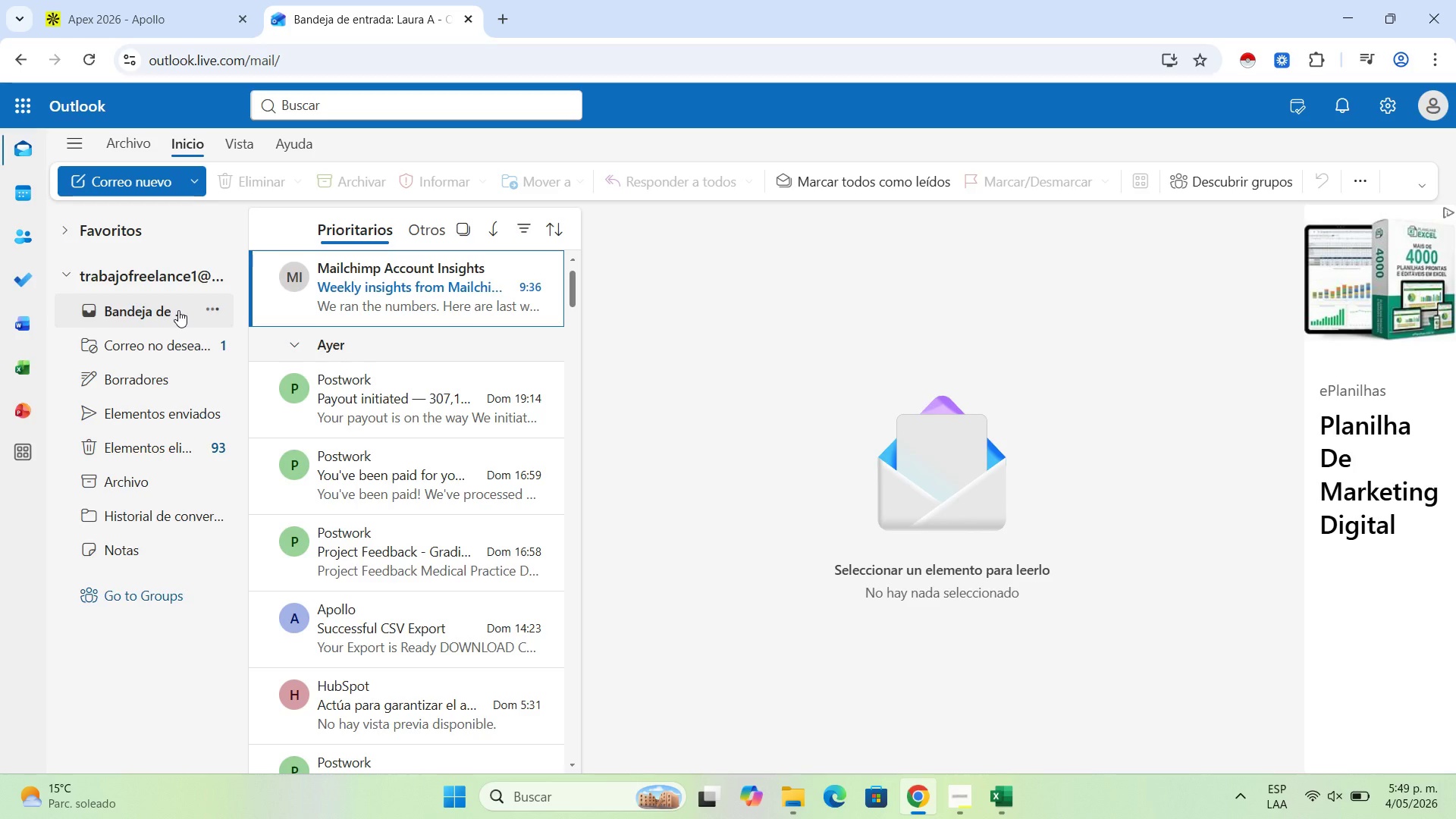 
double_click([178, 310])
 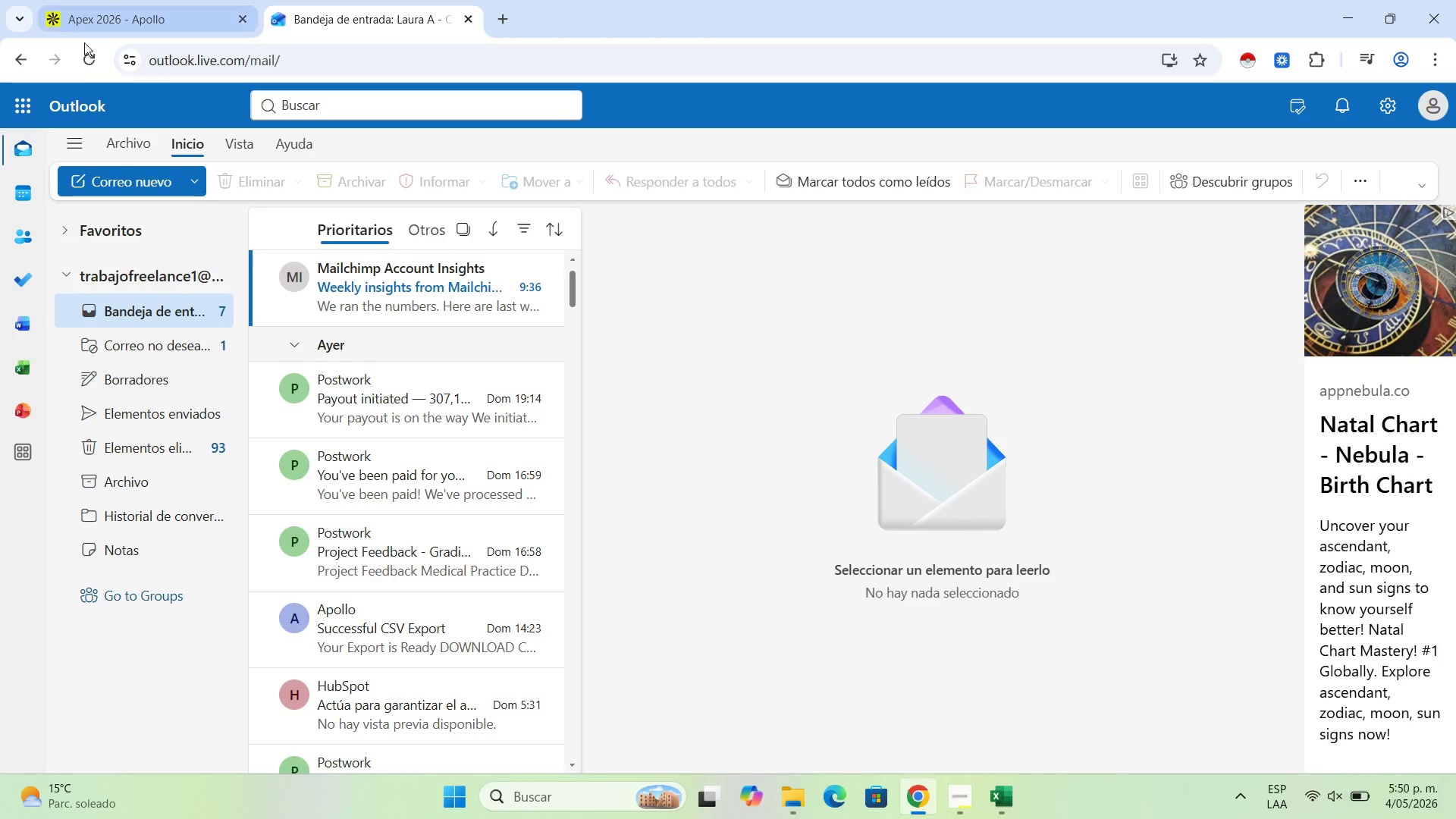 
left_click([86, 61])
 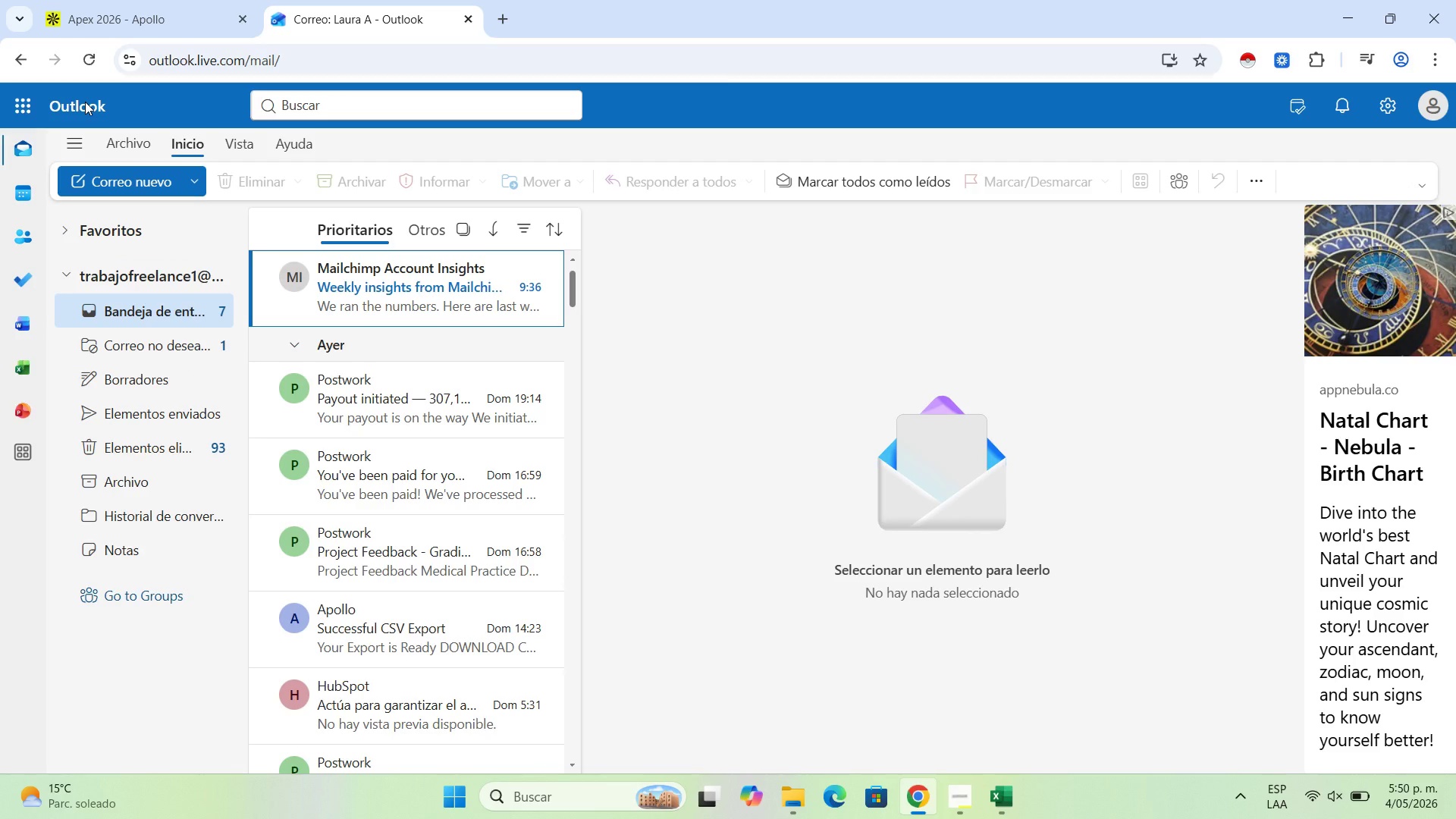 
wait(20.39)
 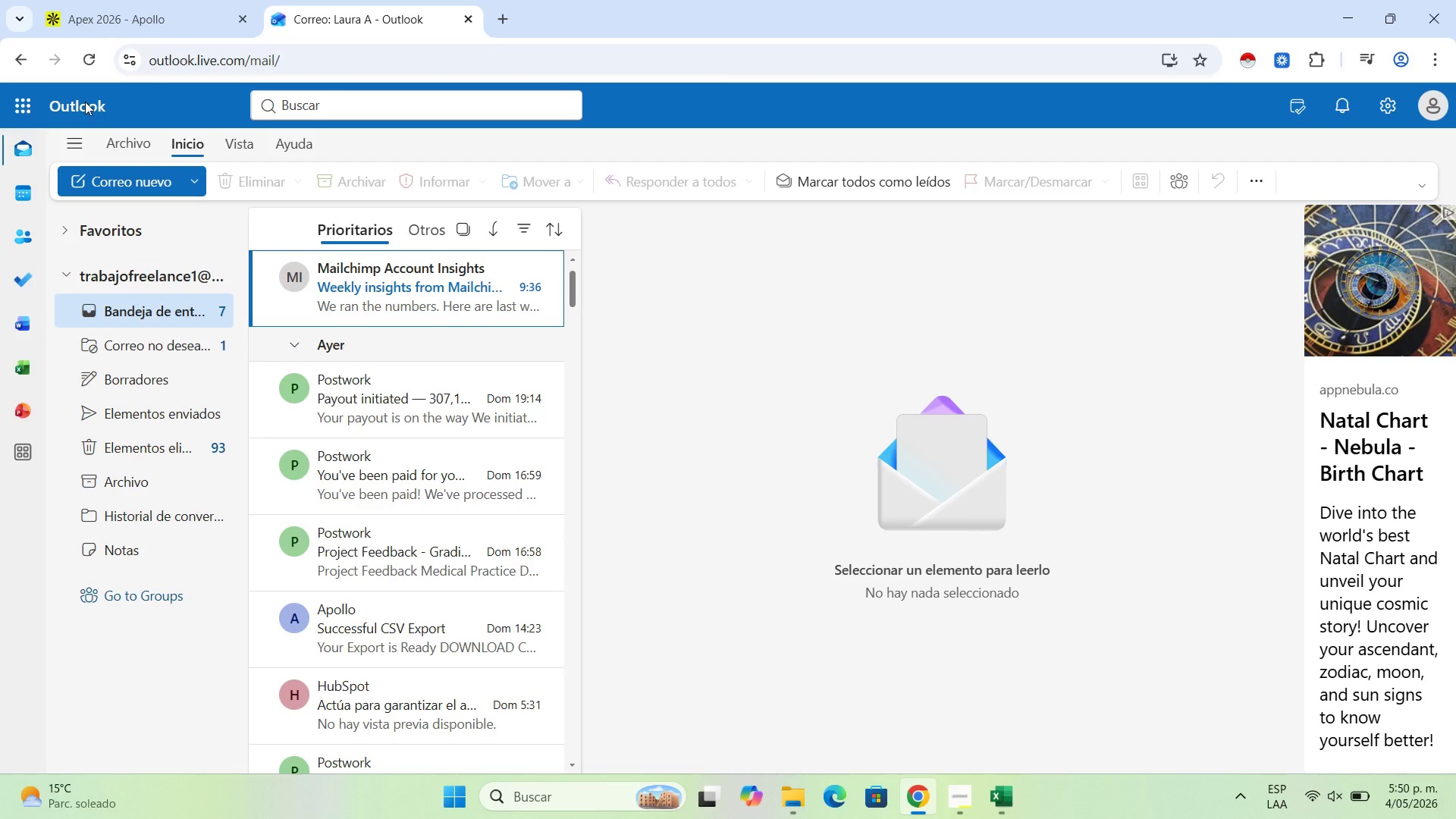 
double_click([168, 299])
 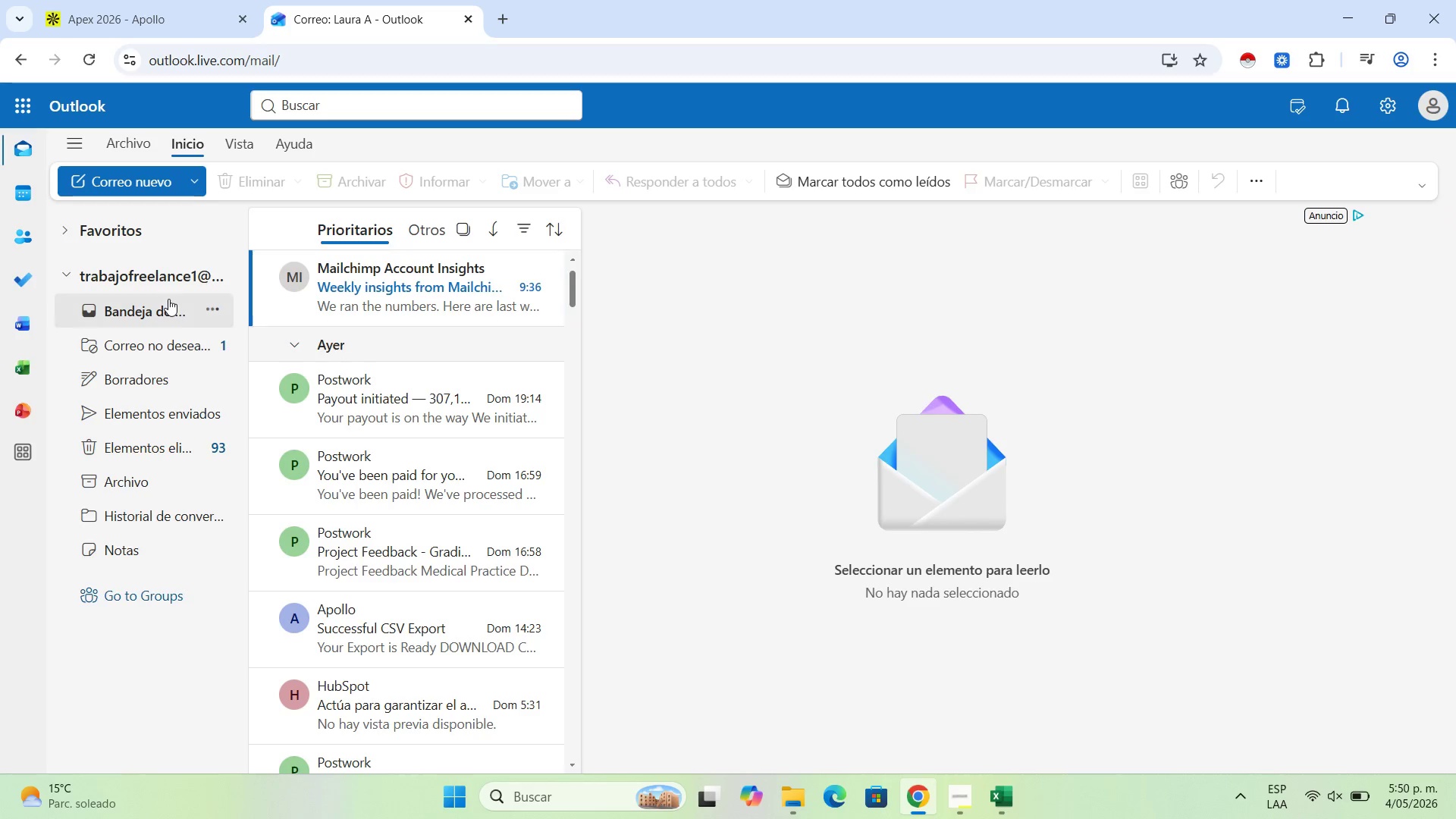 
triple_click([168, 299])
 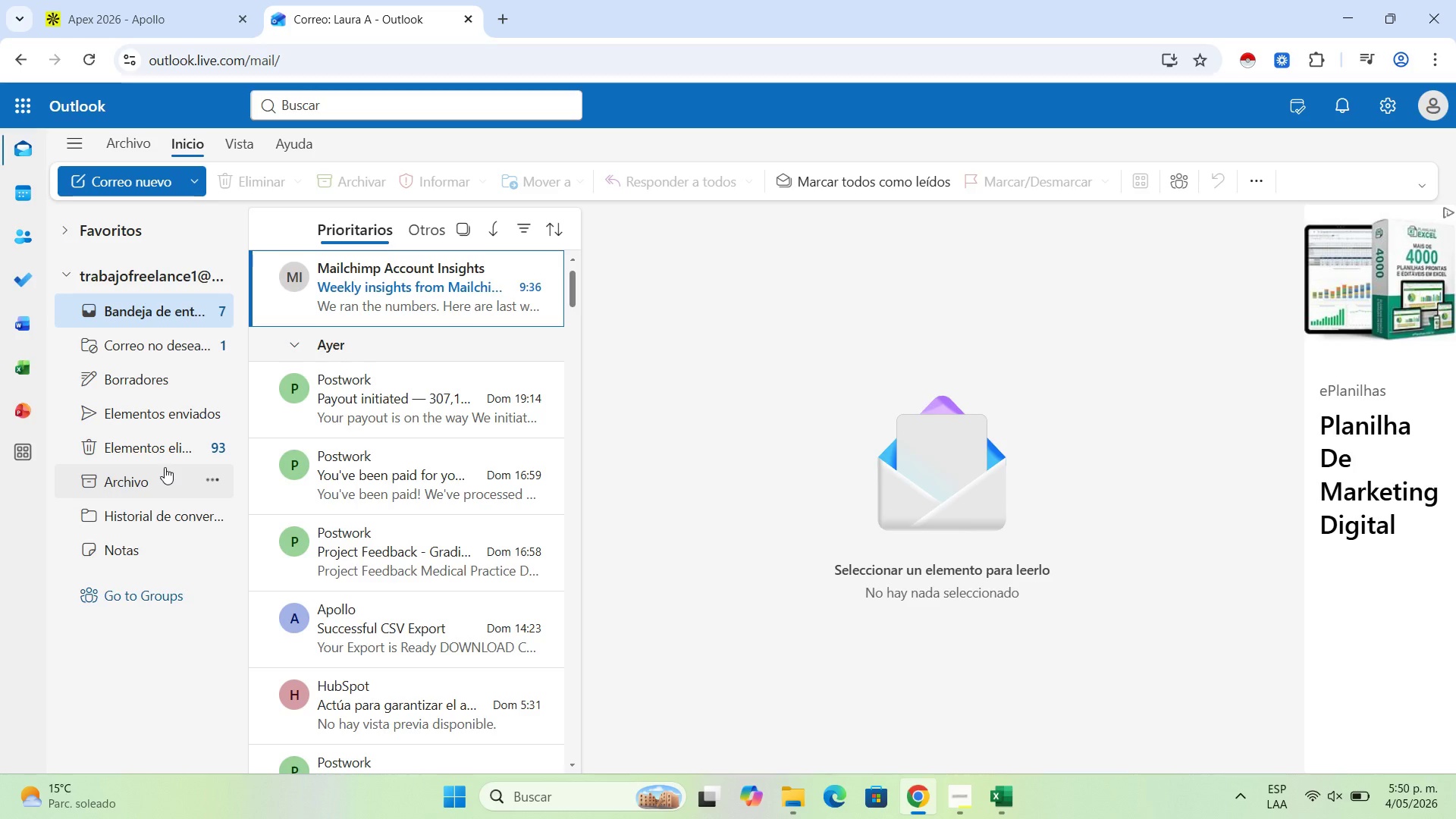 
mouse_move([153, 451])
 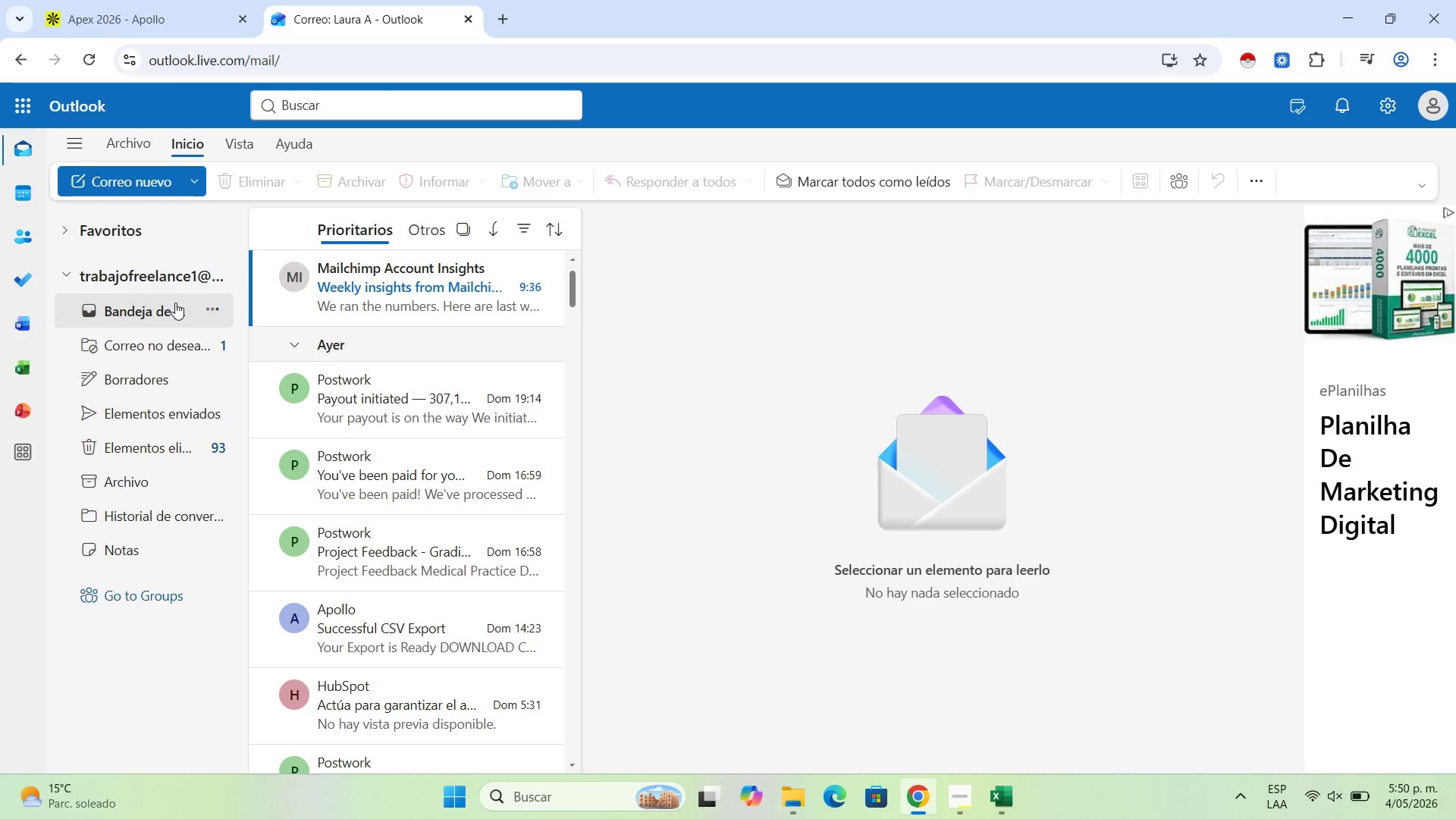 
double_click([175, 303])
 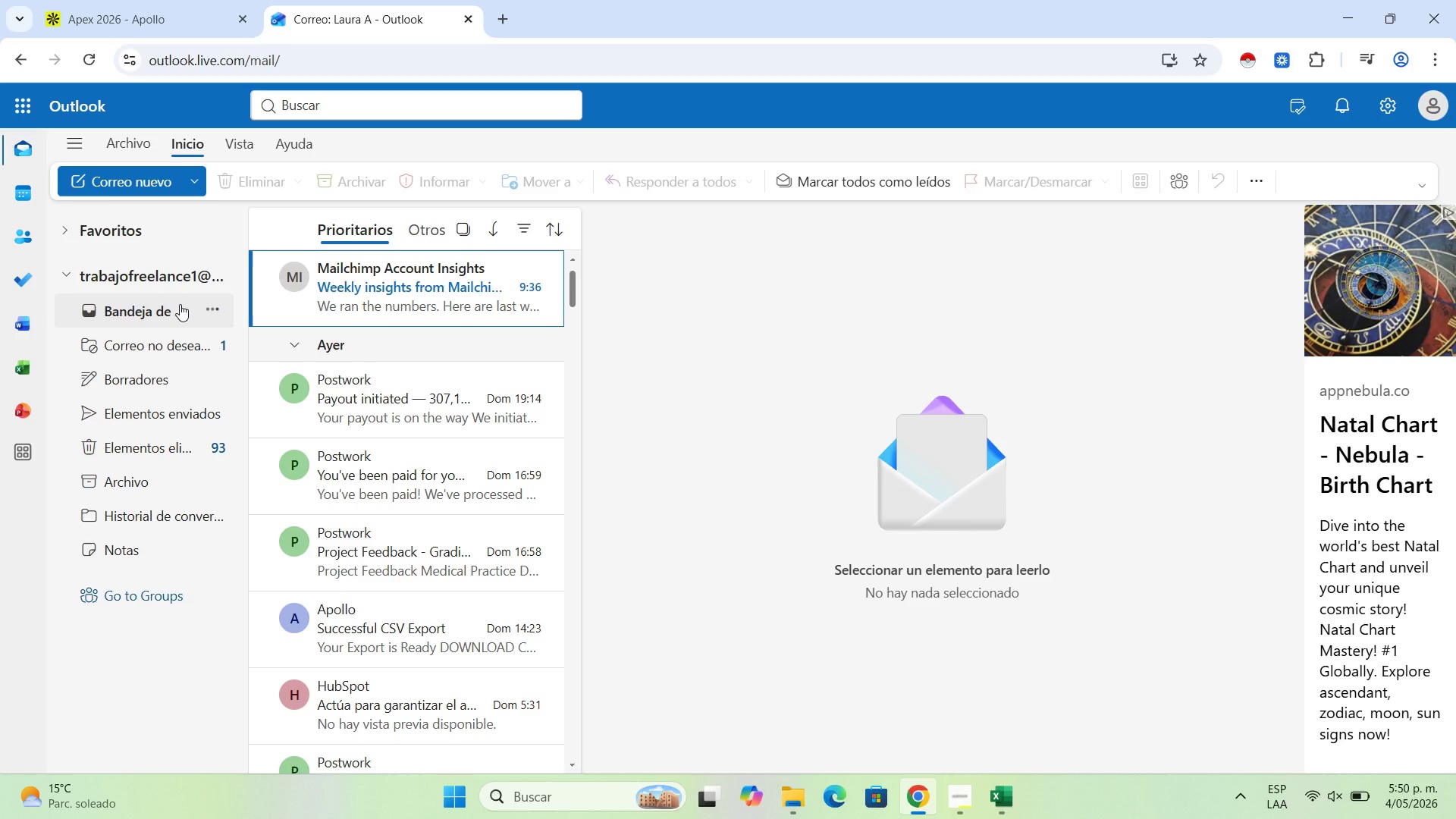 
wait(11.14)
 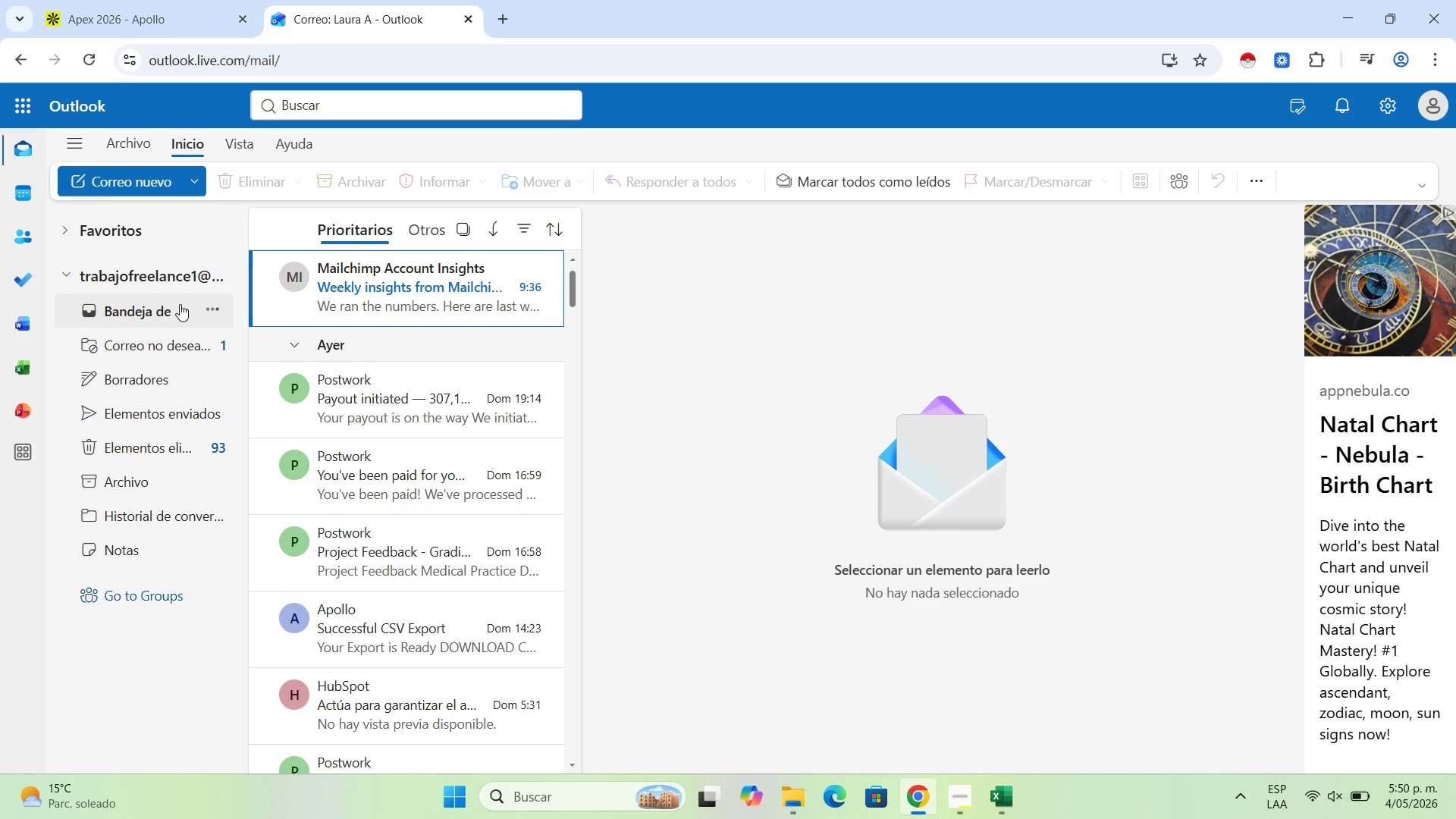 
double_click([191, 301])
 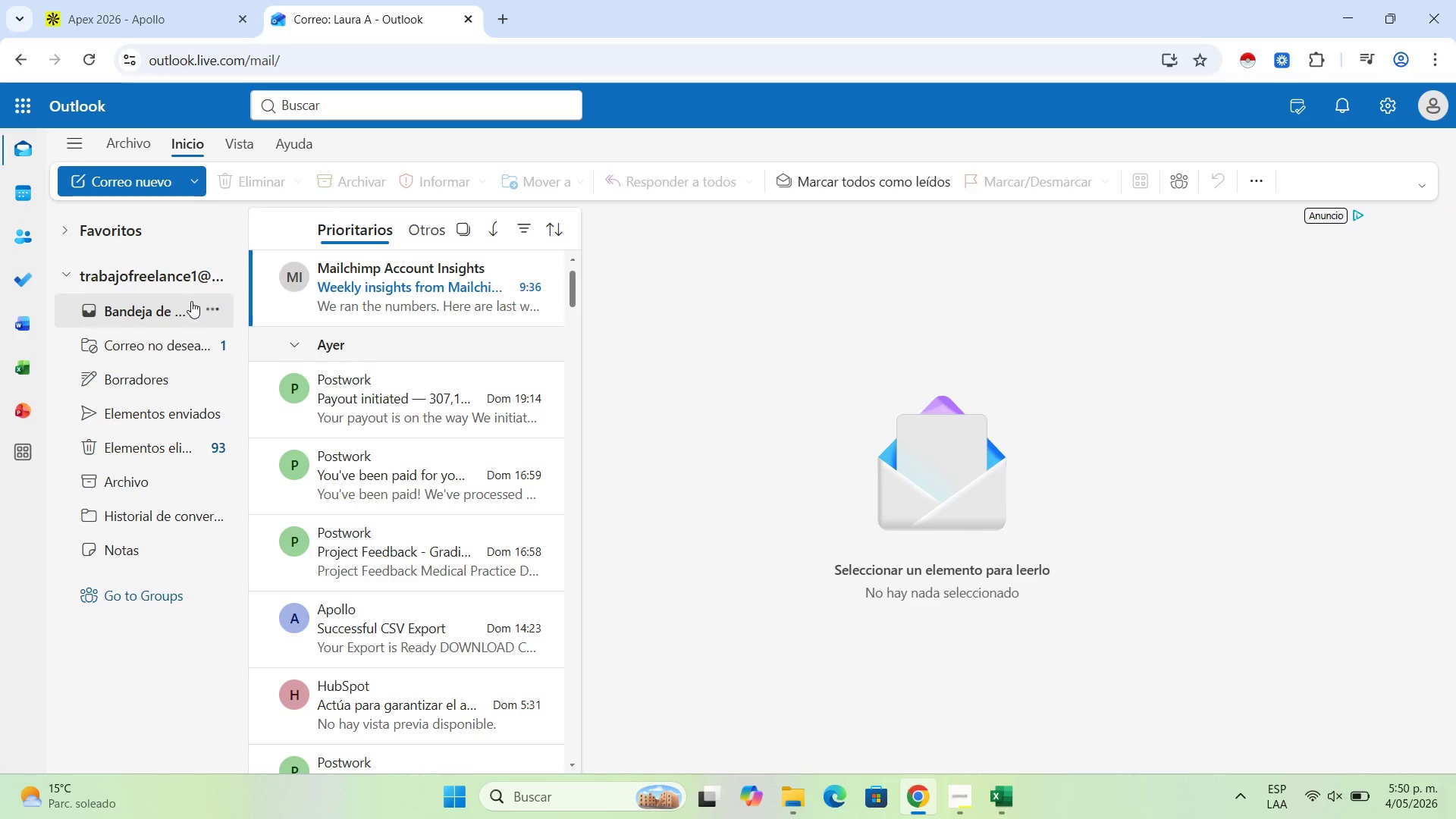 
triple_click([191, 301])
 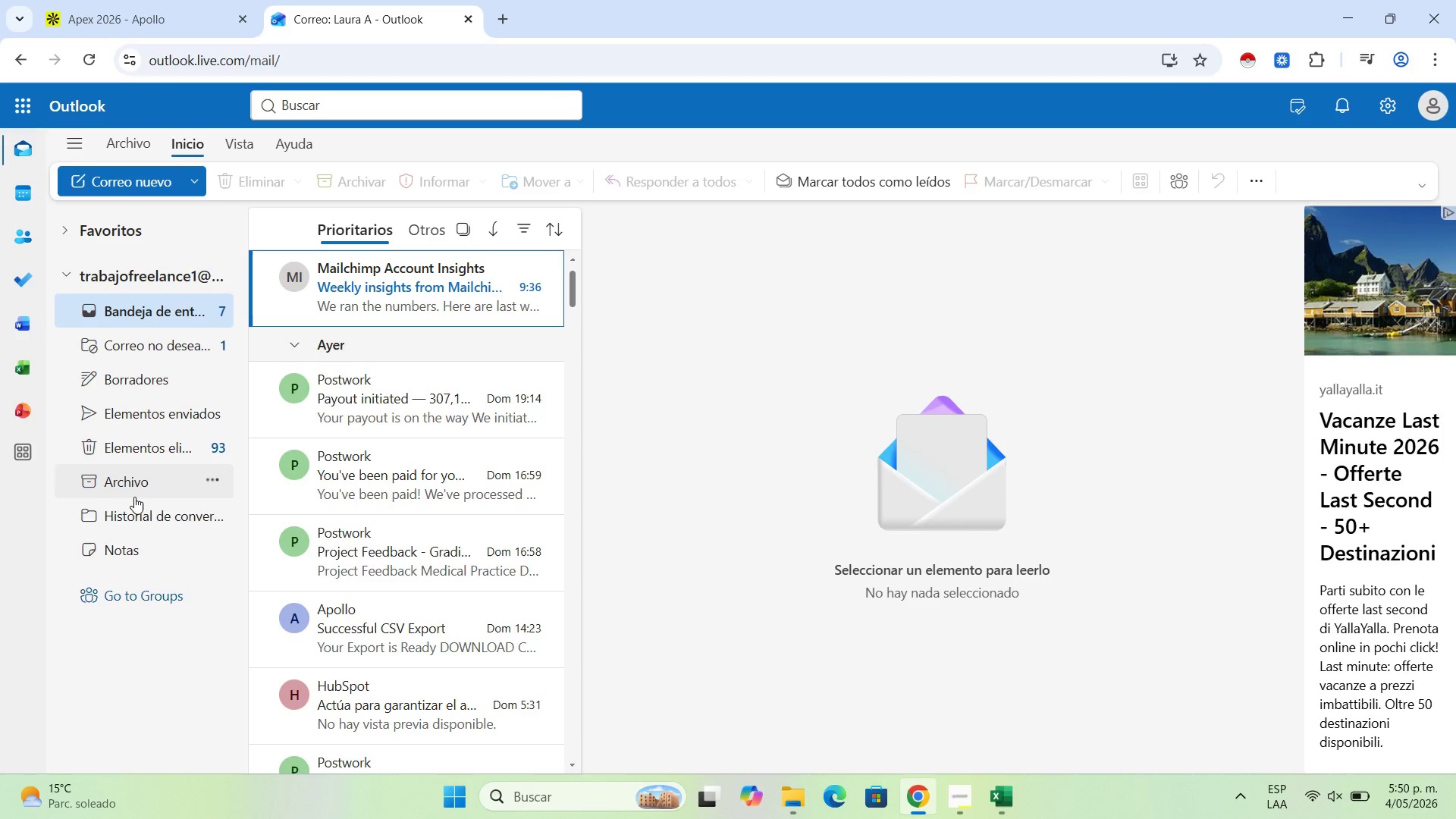 
wait(5.32)
 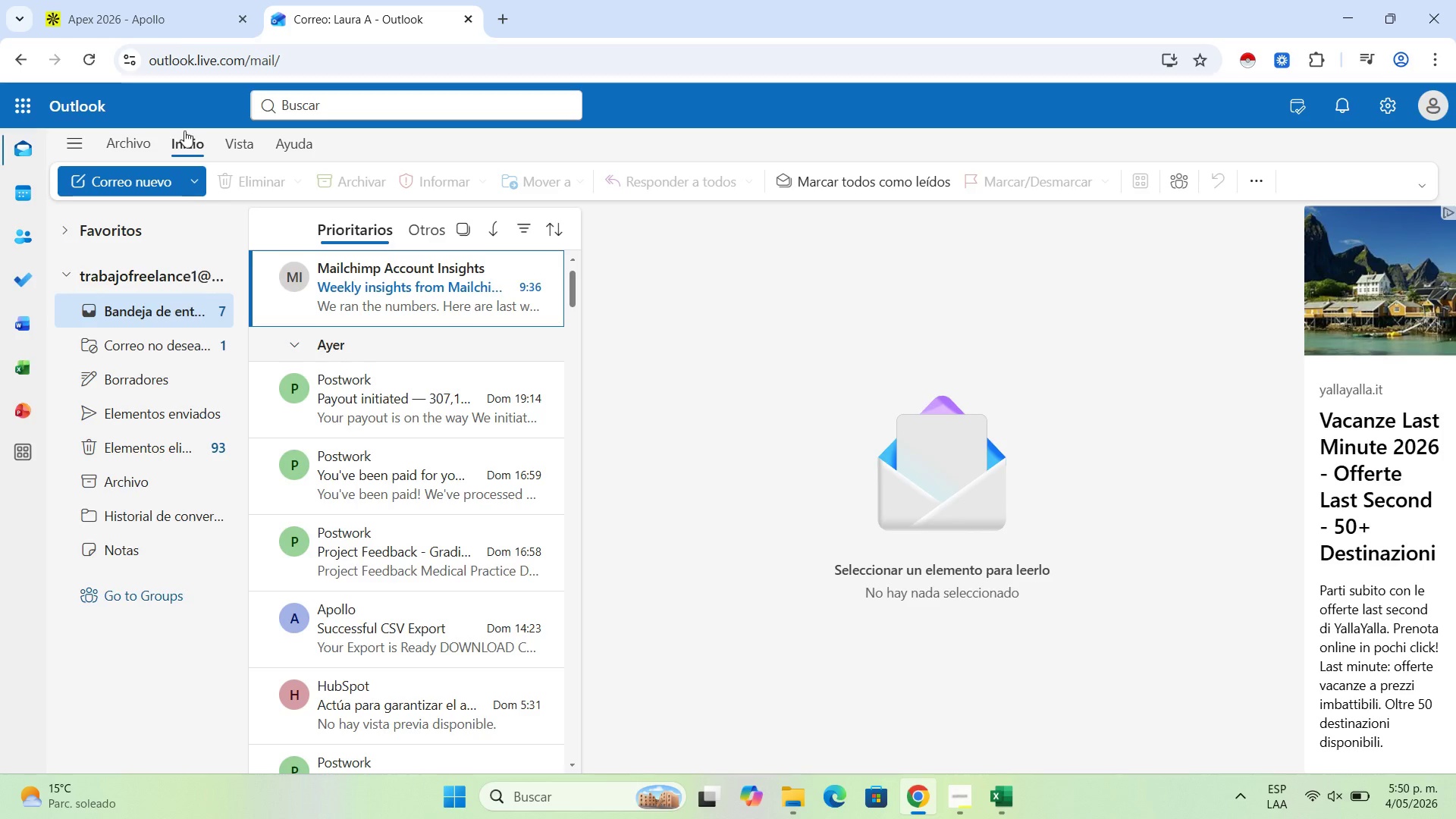 
mouse_move([121, 610])
 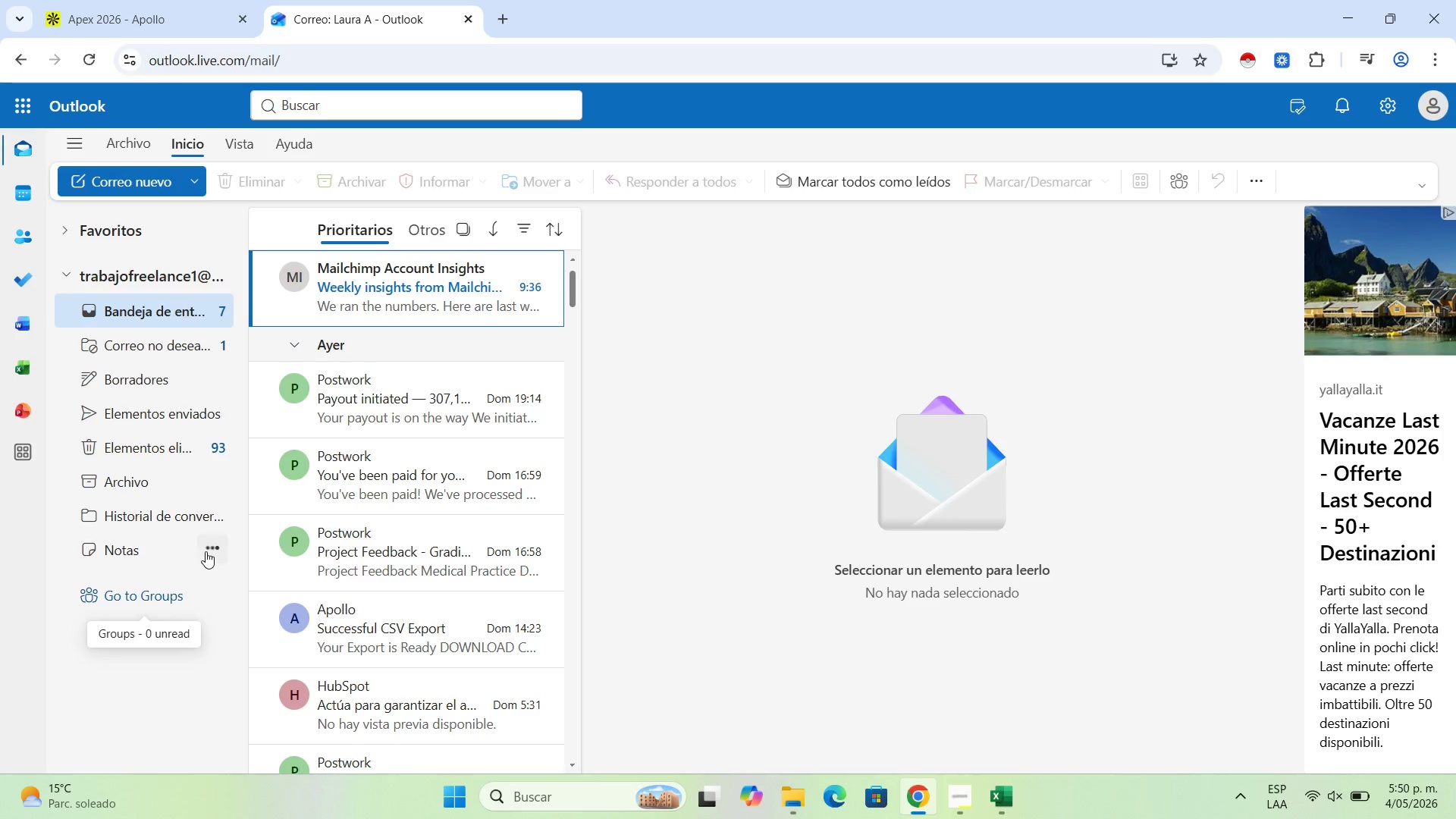 
scroll: coordinate [357, 549], scroll_direction: down, amount: 4.0
 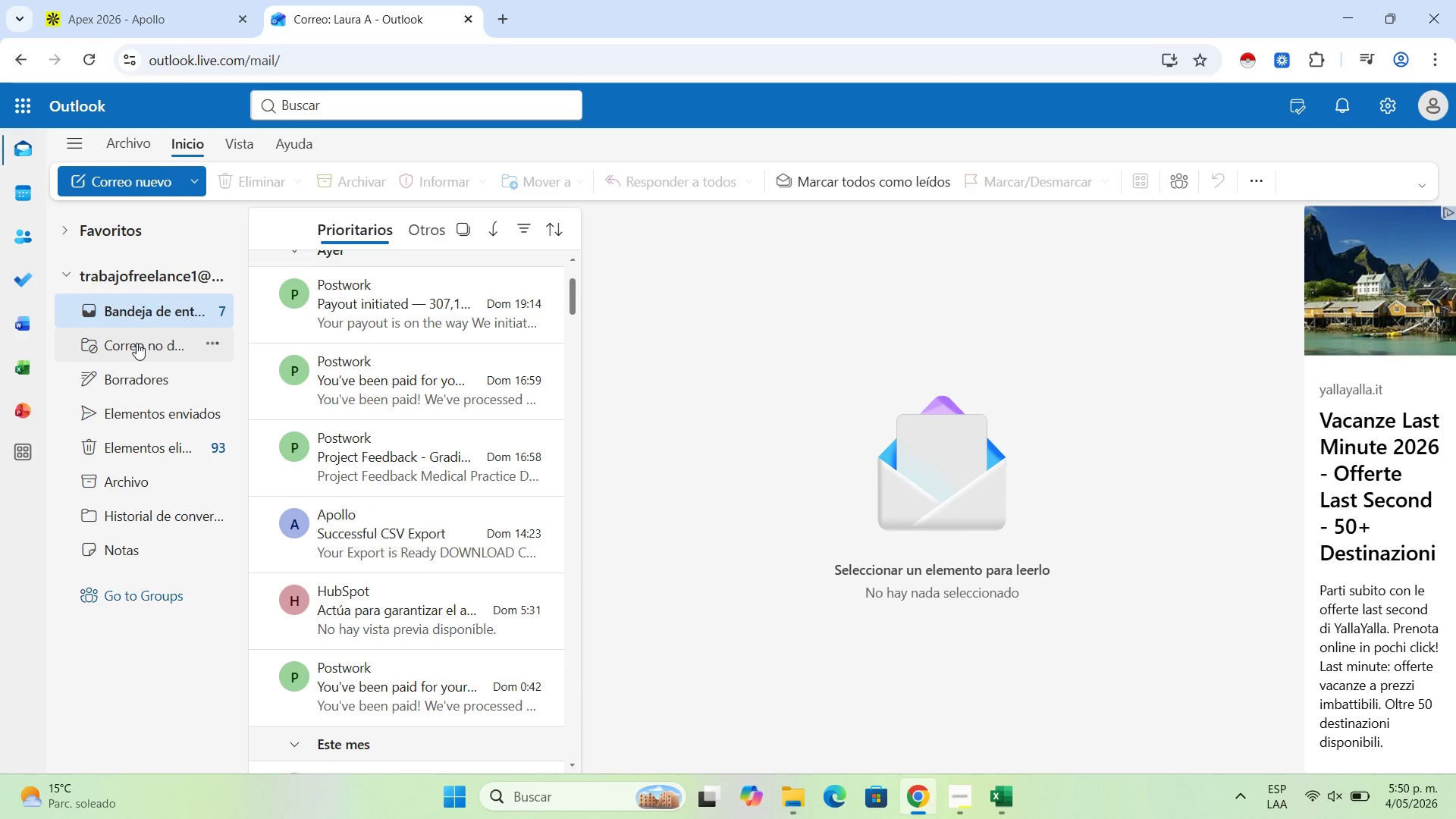 
left_click([136, 343])
 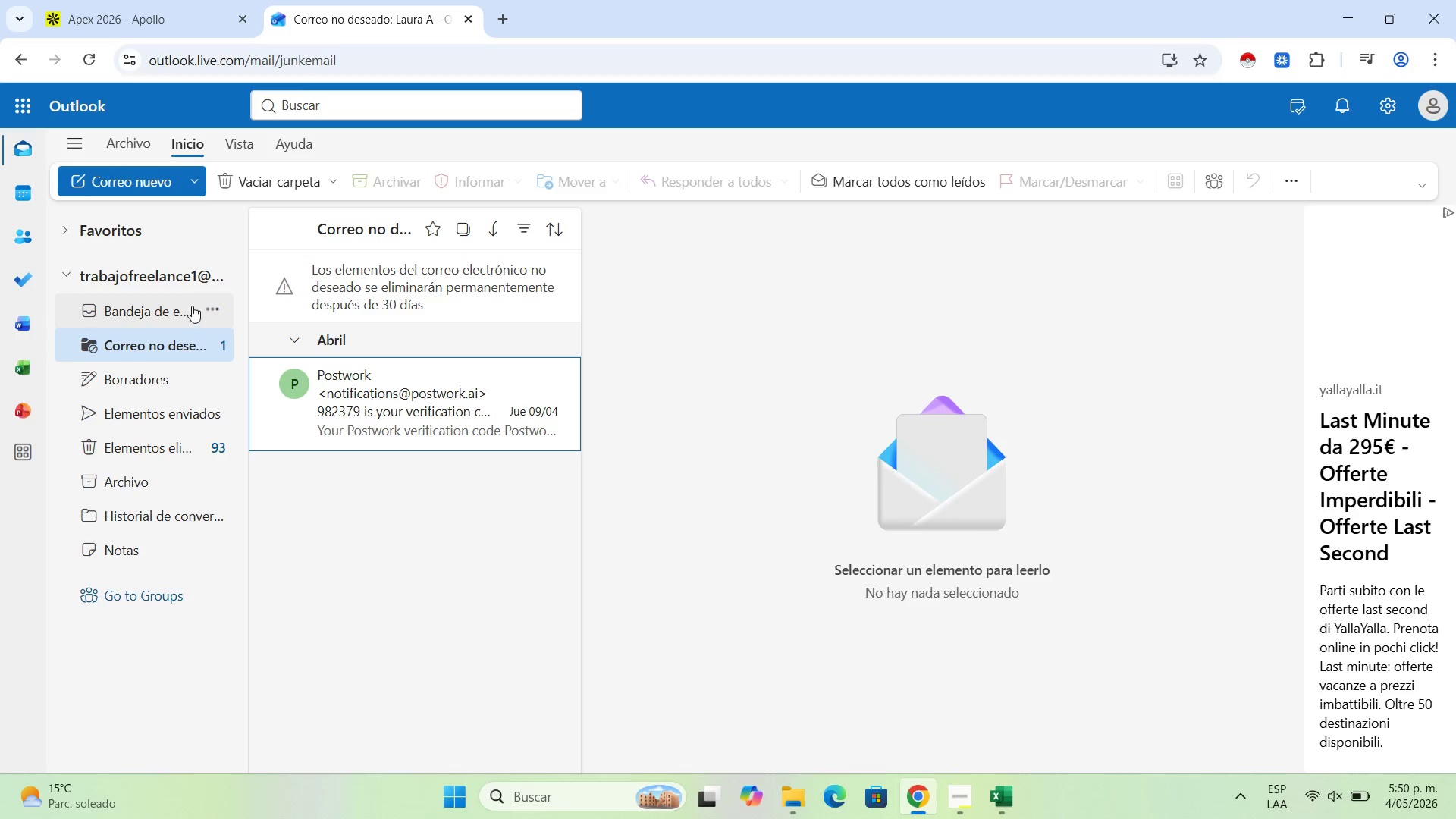 
left_click([192, 306])
 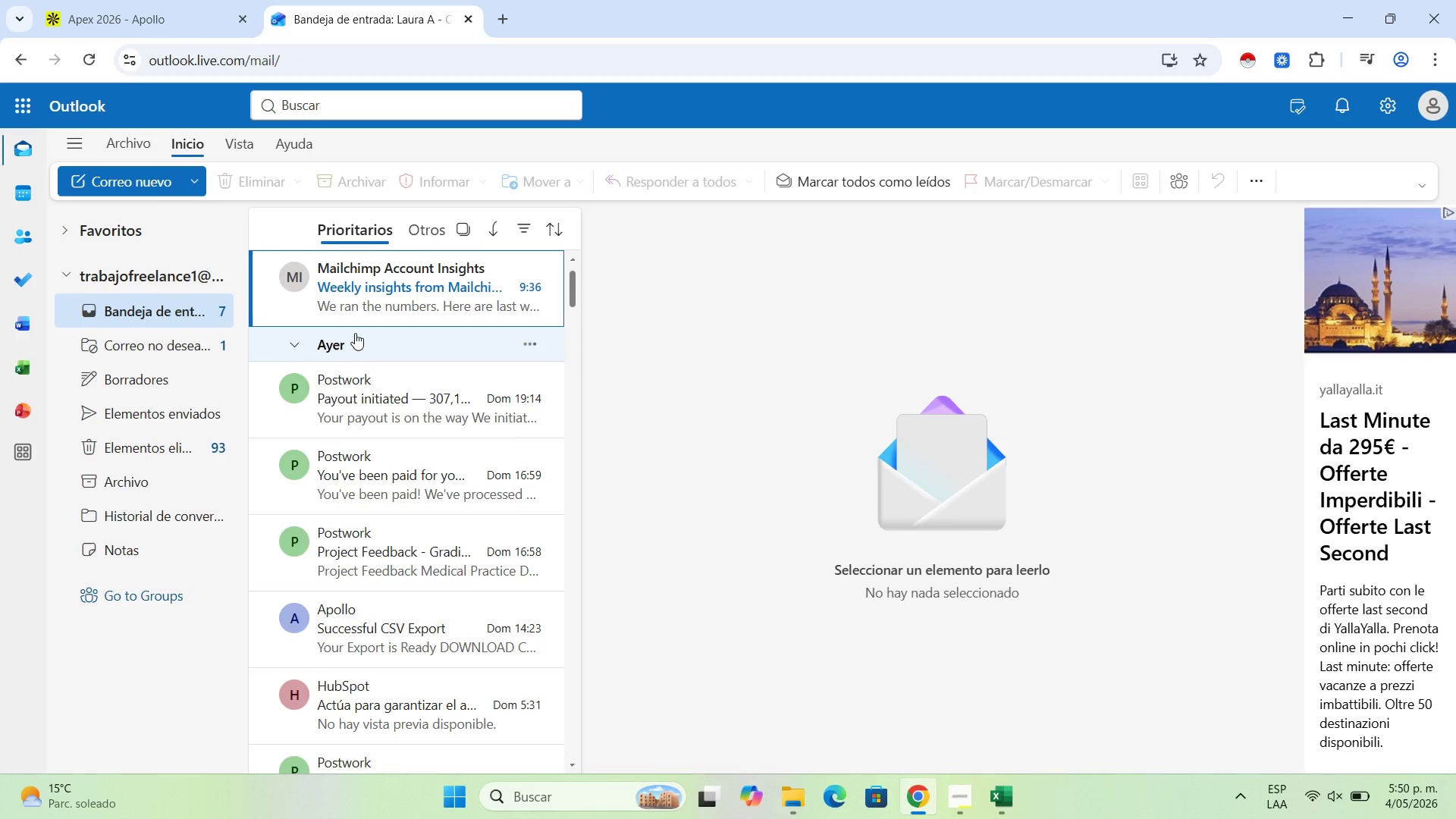 
scroll: coordinate [355, 333], scroll_direction: down, amount: 2.0
 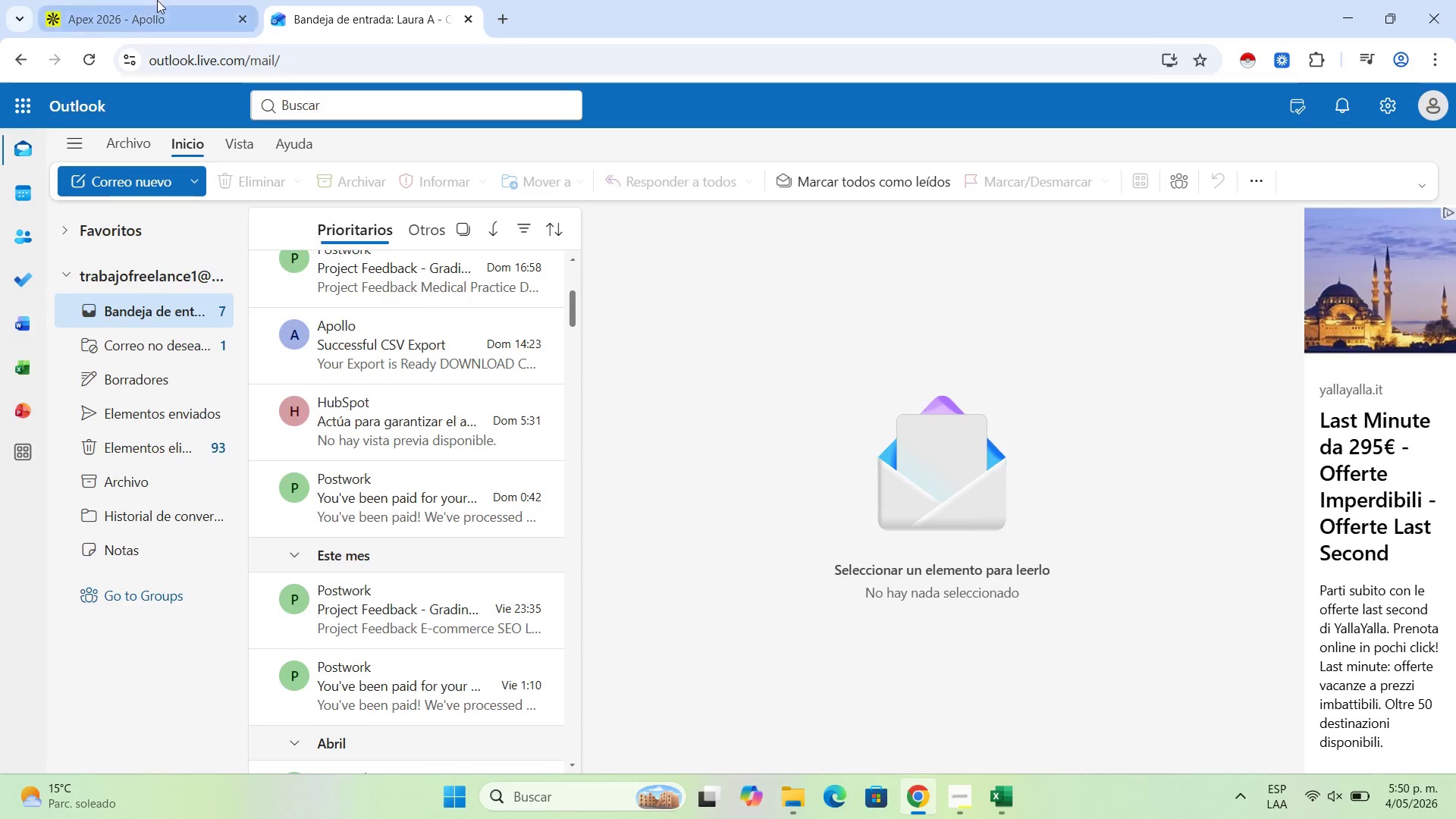 
left_click([157, 0])
 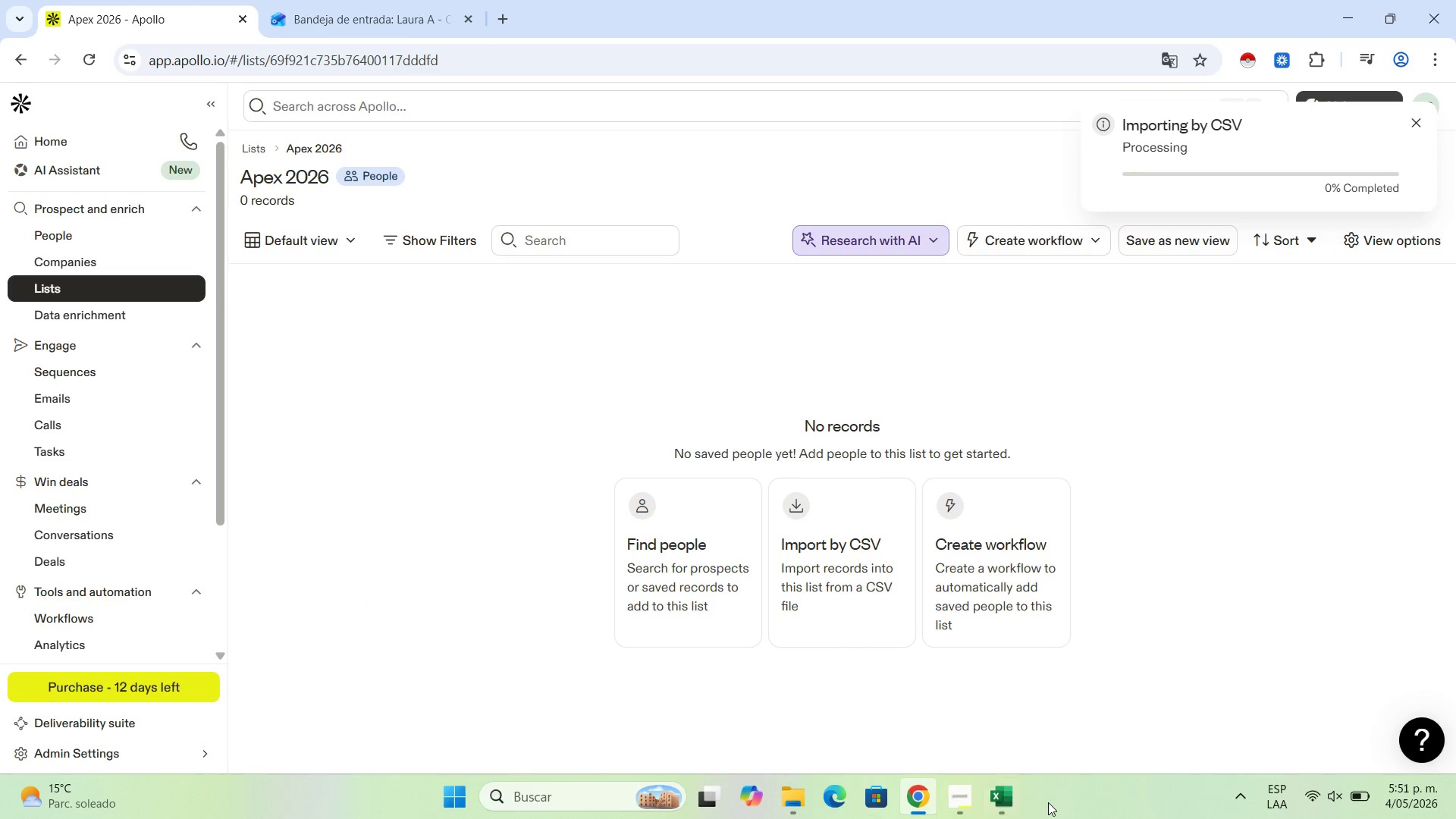 
left_click([1014, 802])
 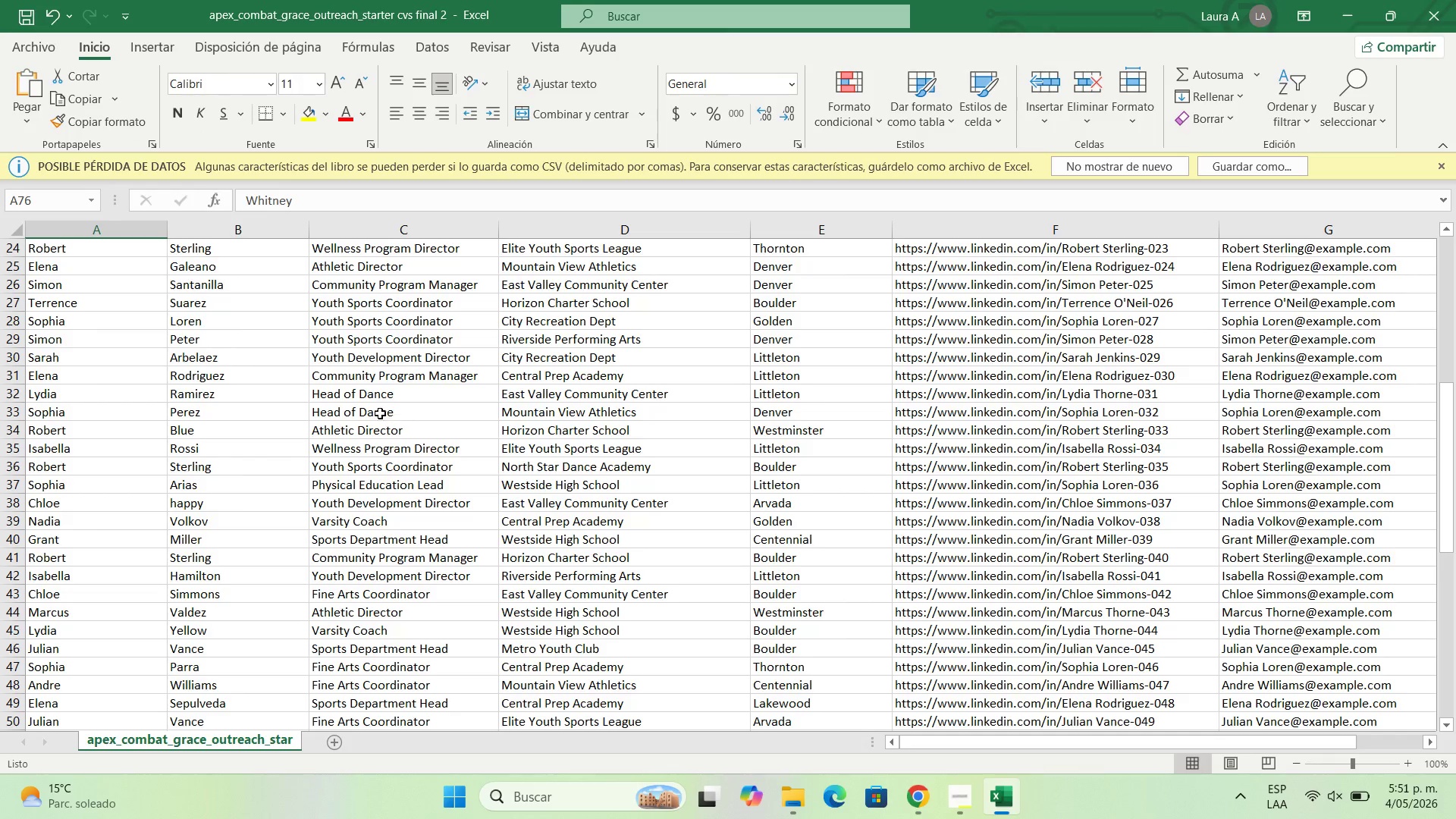 
scroll: coordinate [193, 458], scroll_direction: down, amount: 5.0
 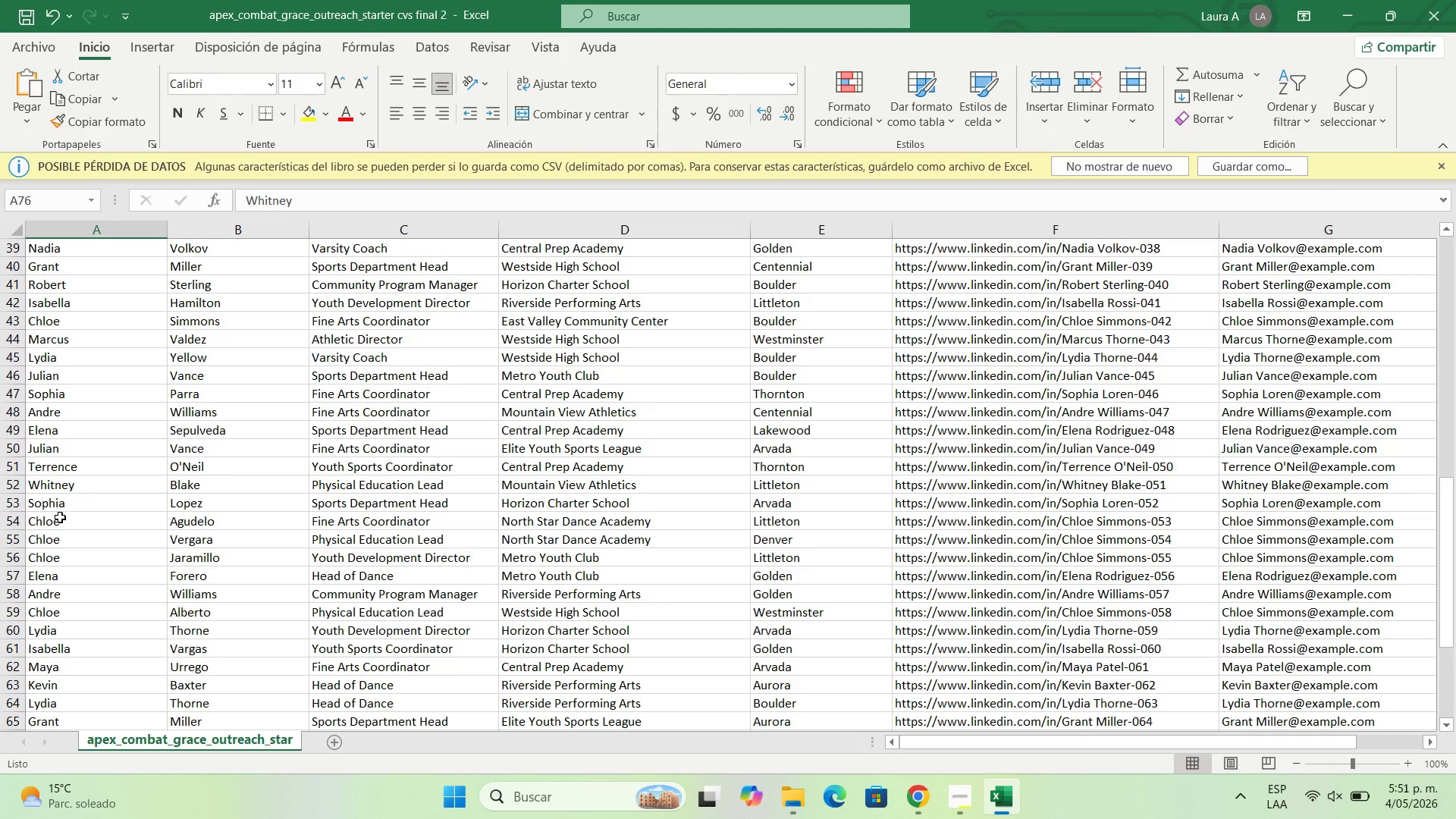 
double_click([60, 517])
 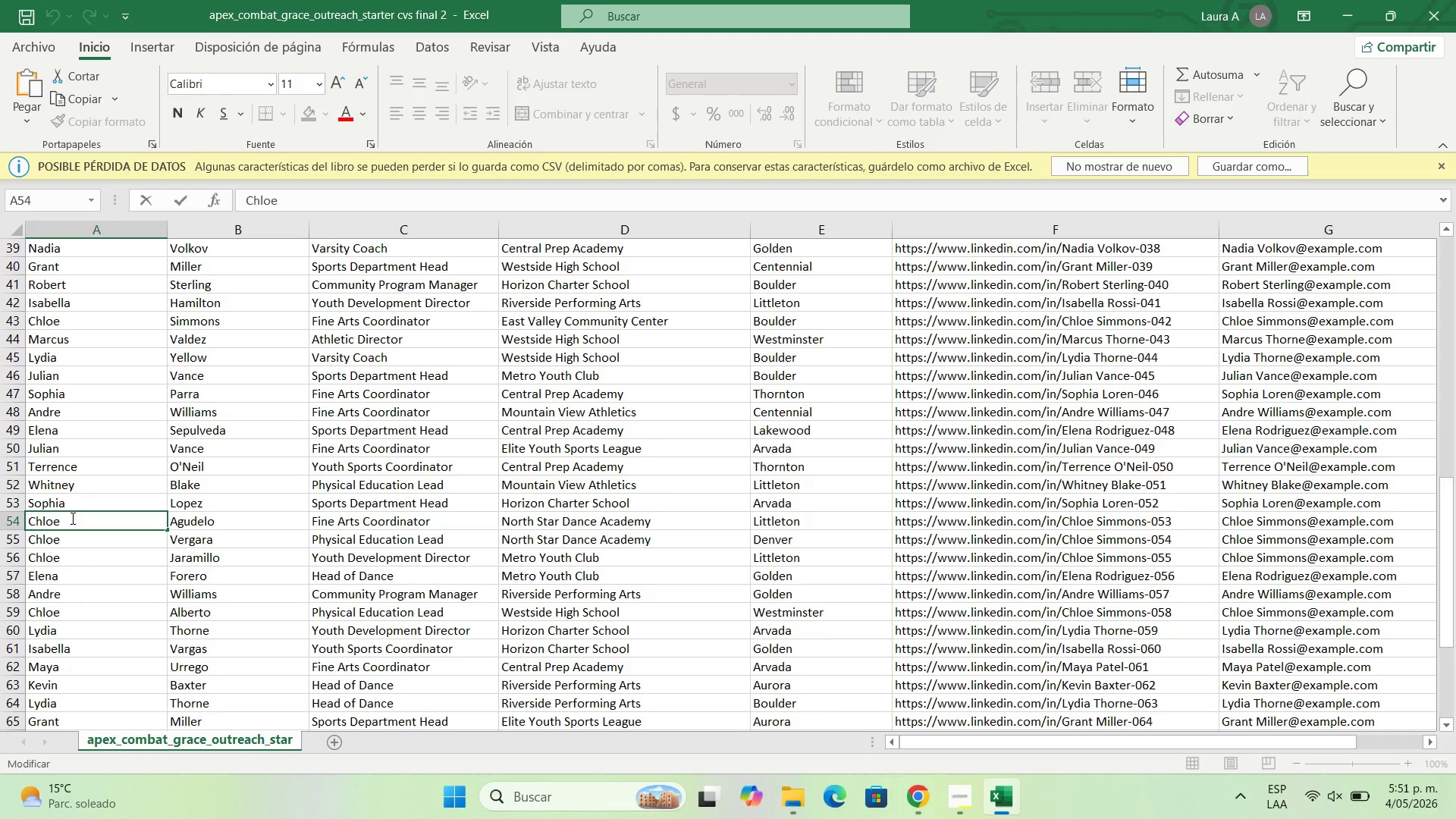 
left_click_drag(start_coordinate=[71, 518], to_coordinate=[20, 520])
 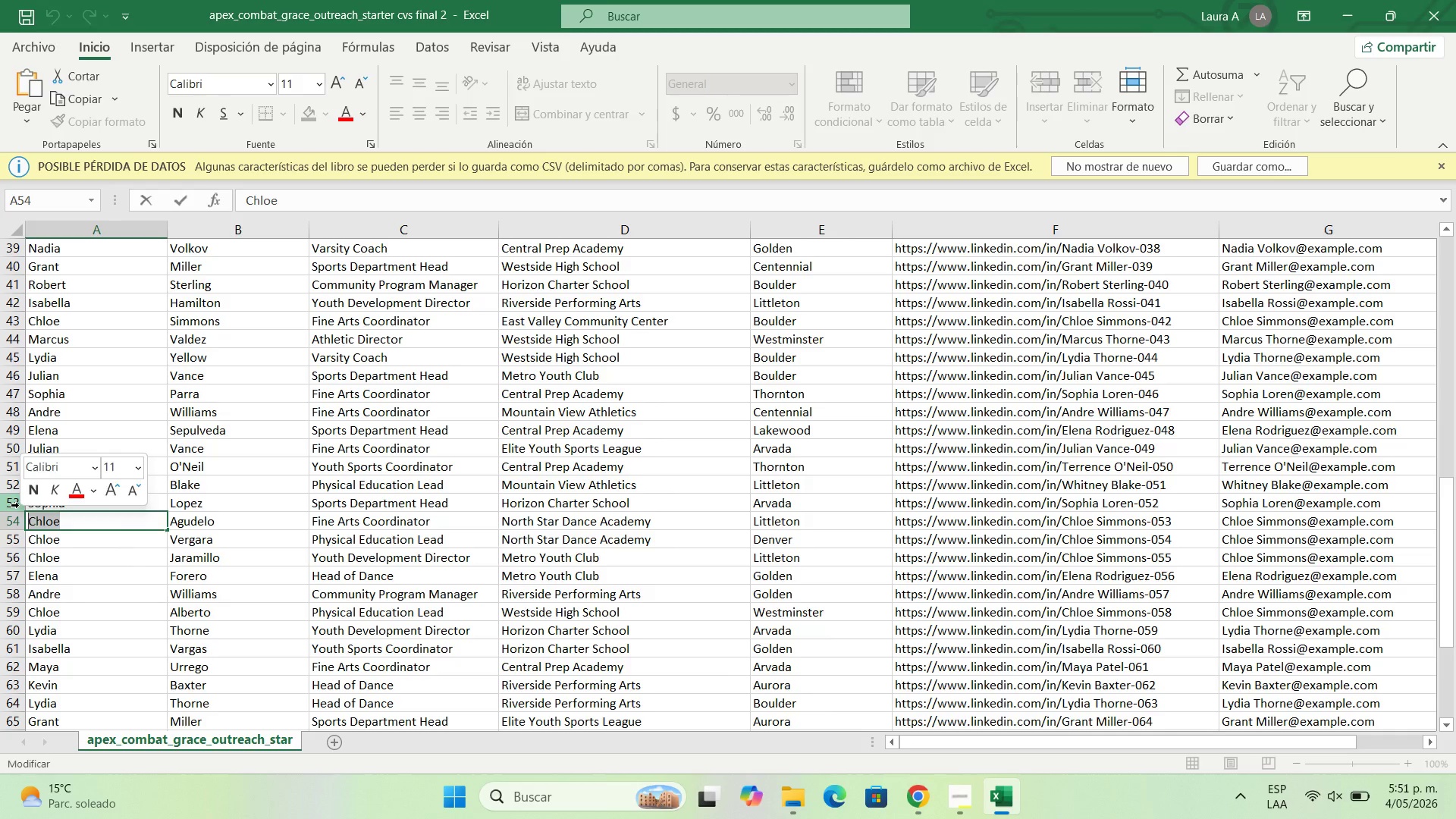 
type(Laura)
 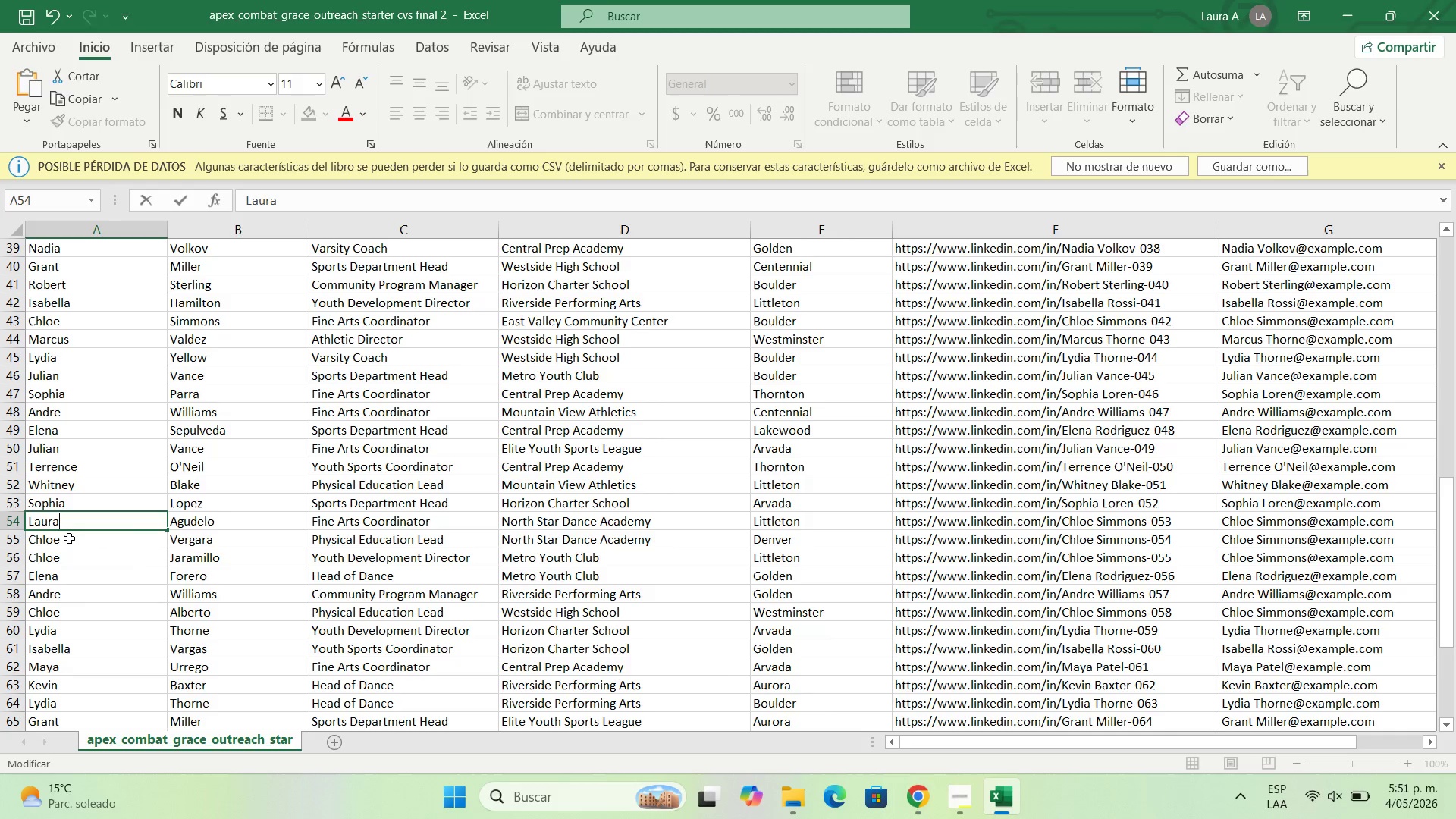 
double_click([69, 538])
 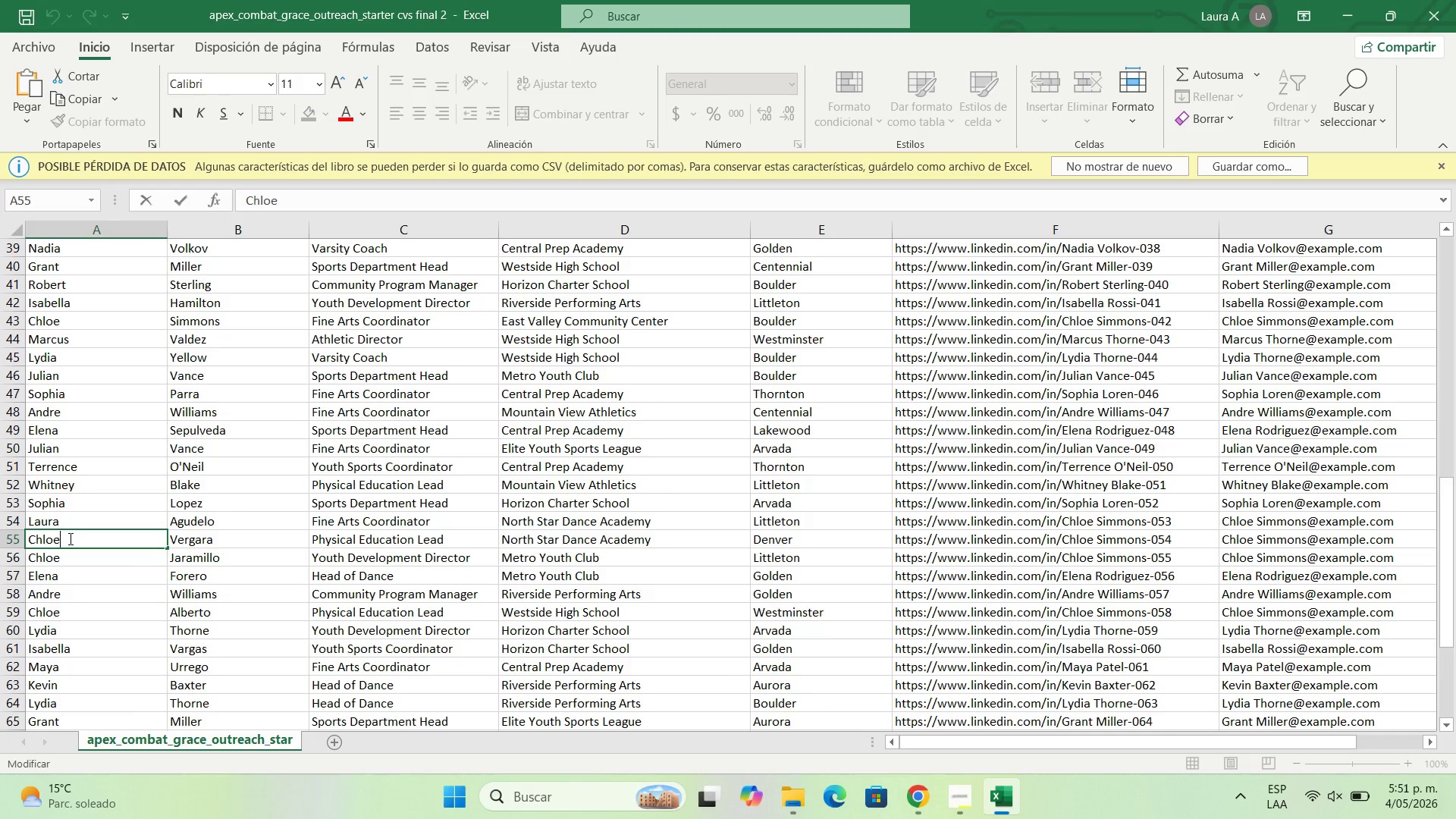 
left_click_drag(start_coordinate=[69, 538], to_coordinate=[18, 532])
 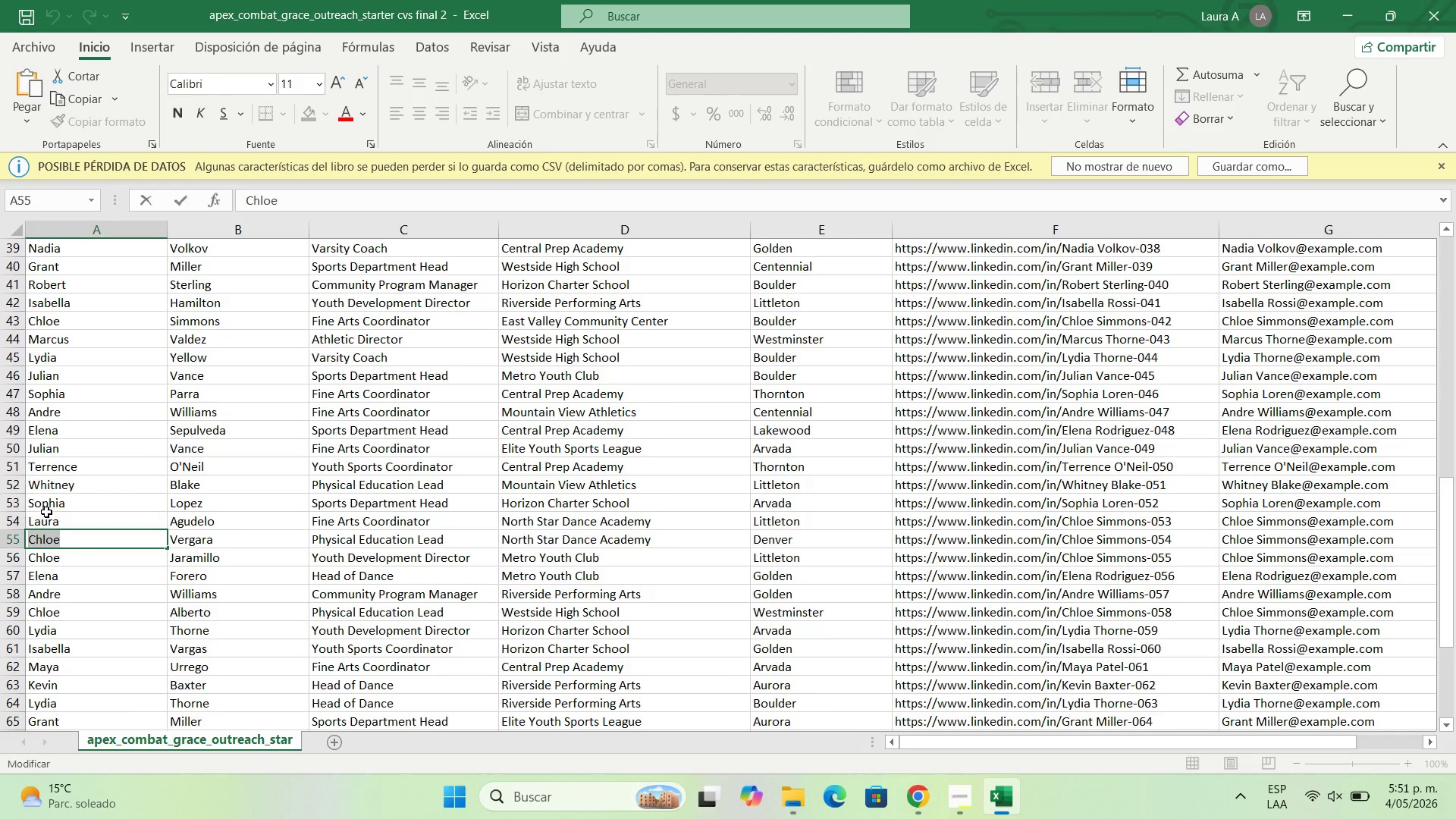 
type(Maria)
 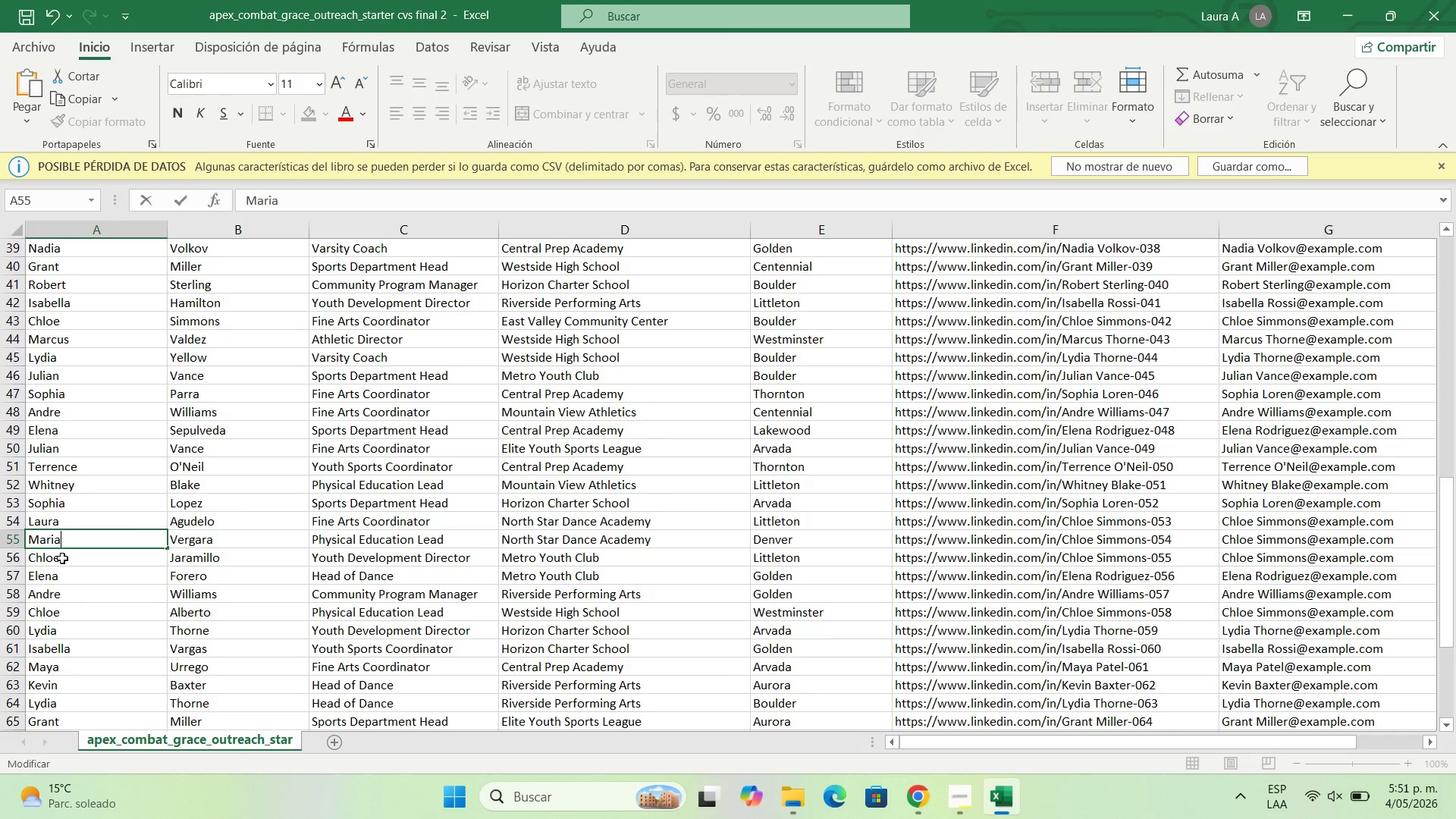 
left_click([62, 558])
 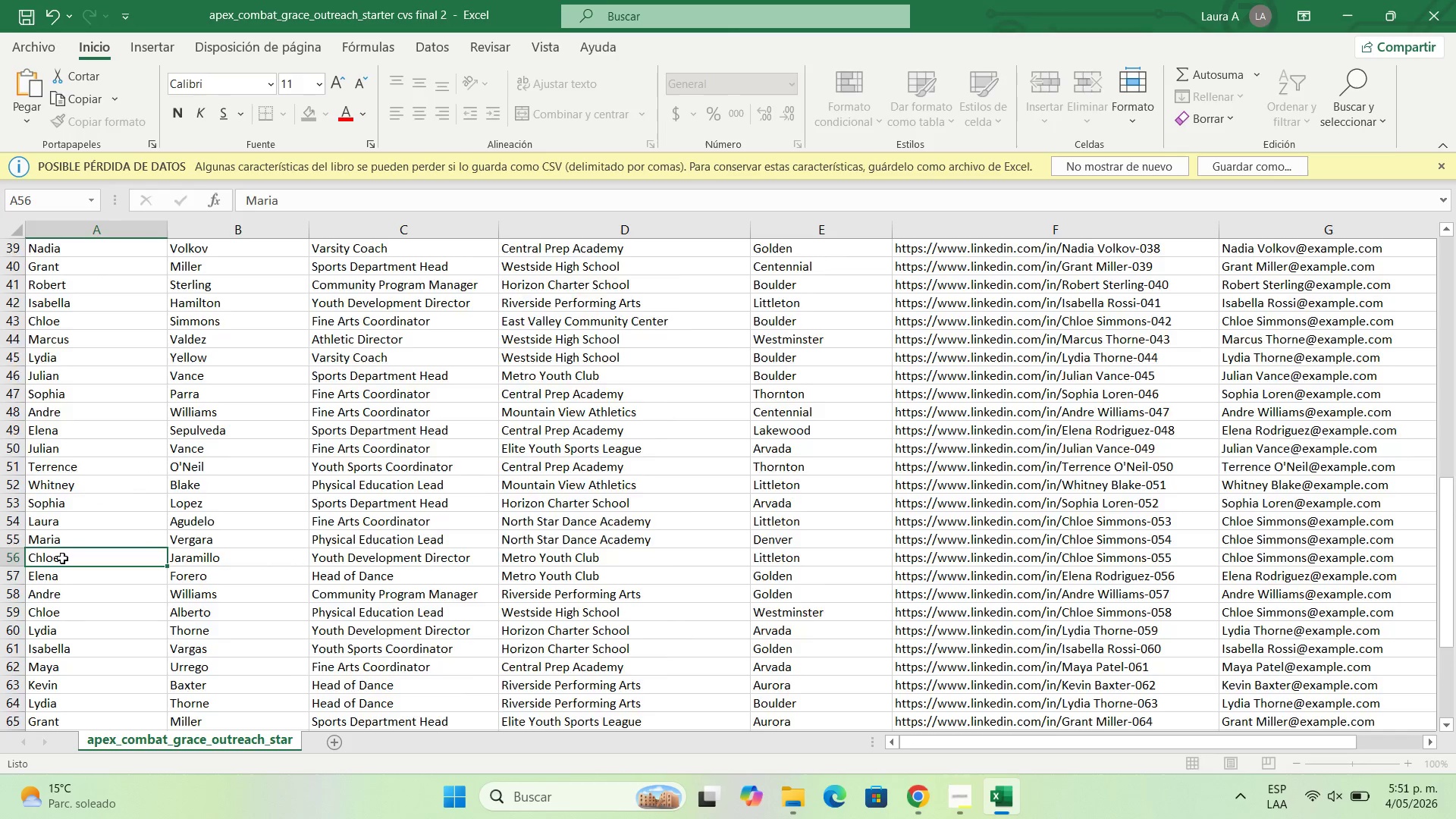 
scroll: coordinate [62, 560], scroll_direction: down, amount: 5.0
 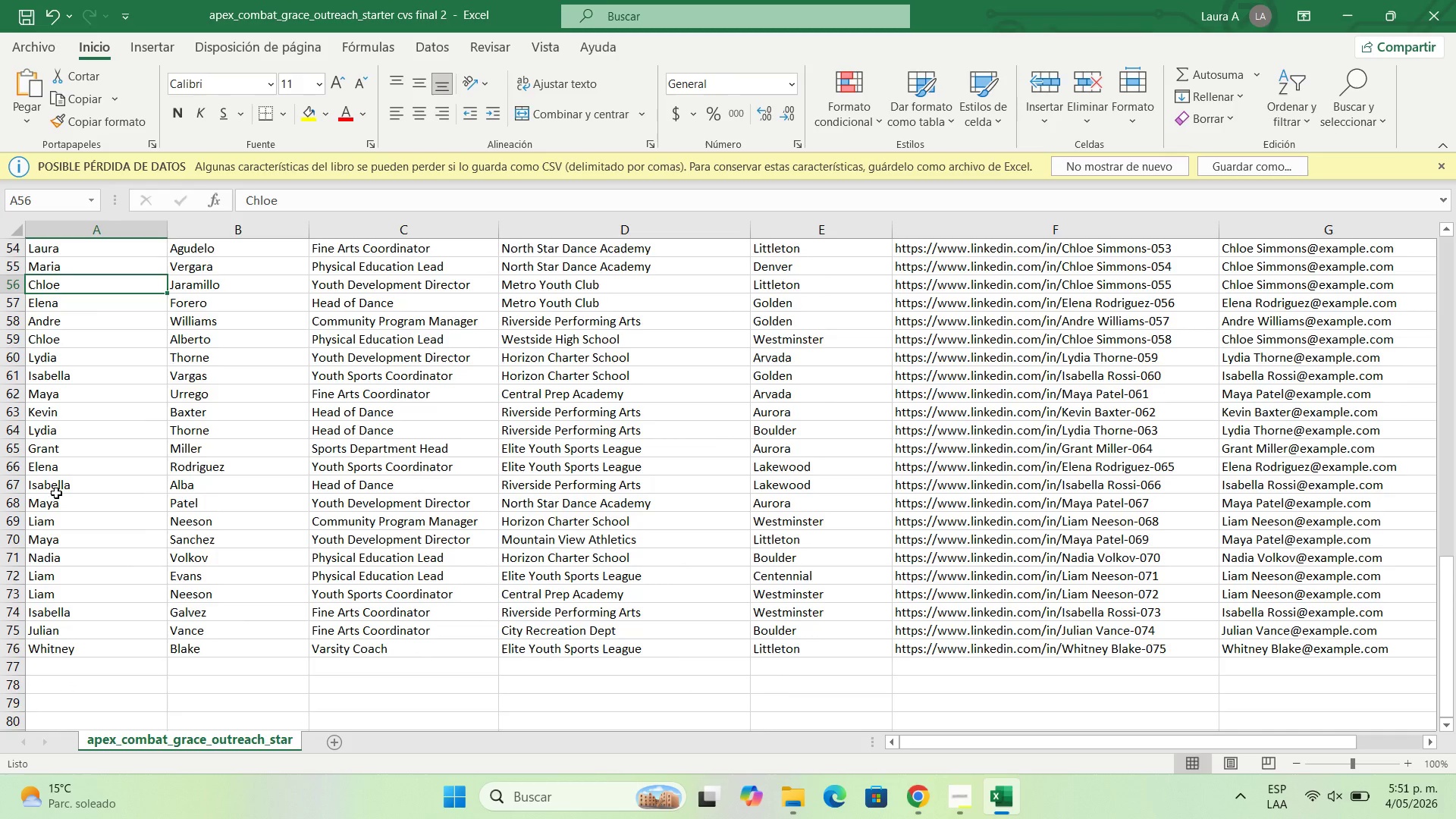 
scroll: coordinate [77, 283], scroll_direction: up, amount: 9.0
 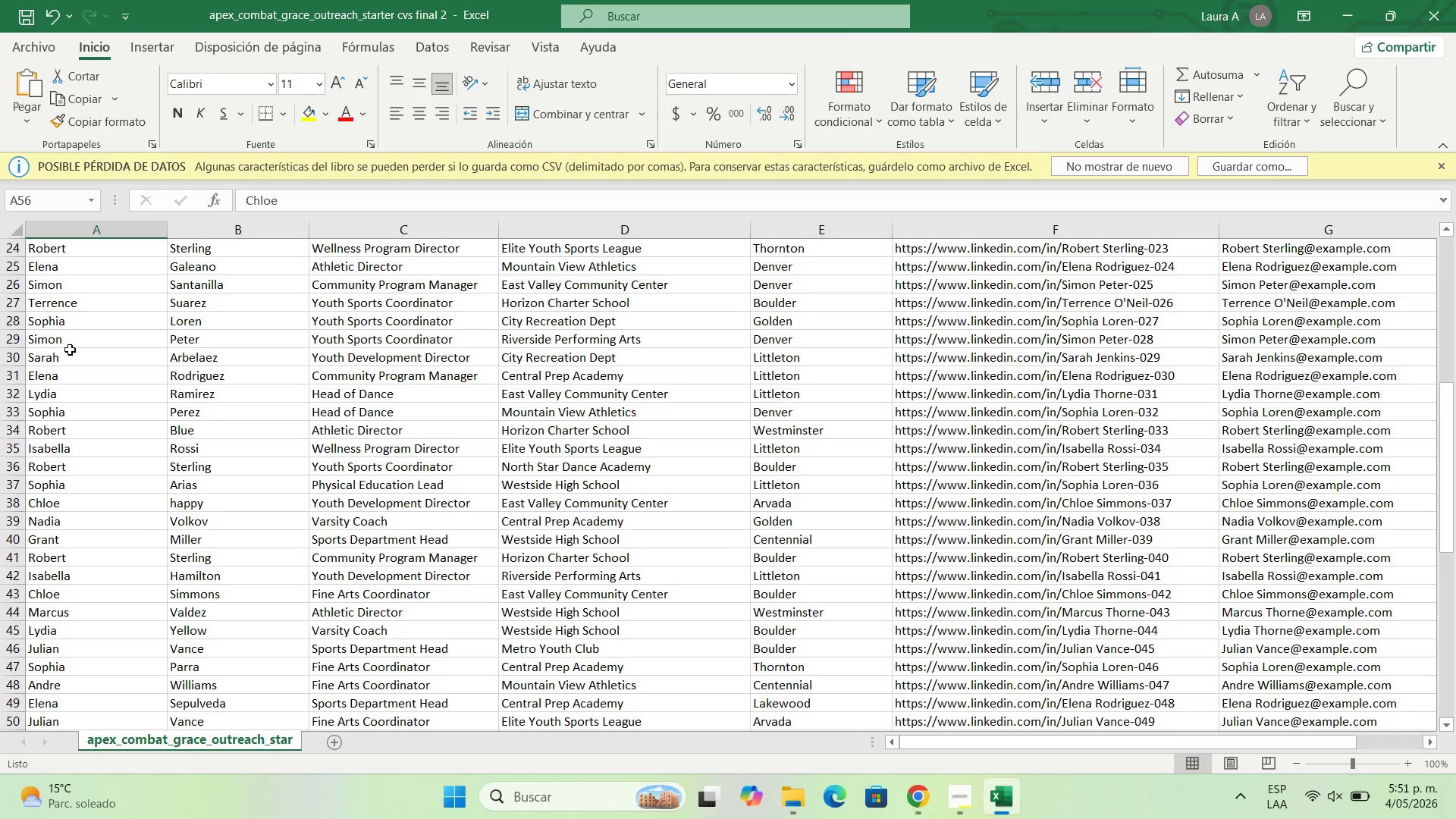 
double_click([56, 377])
 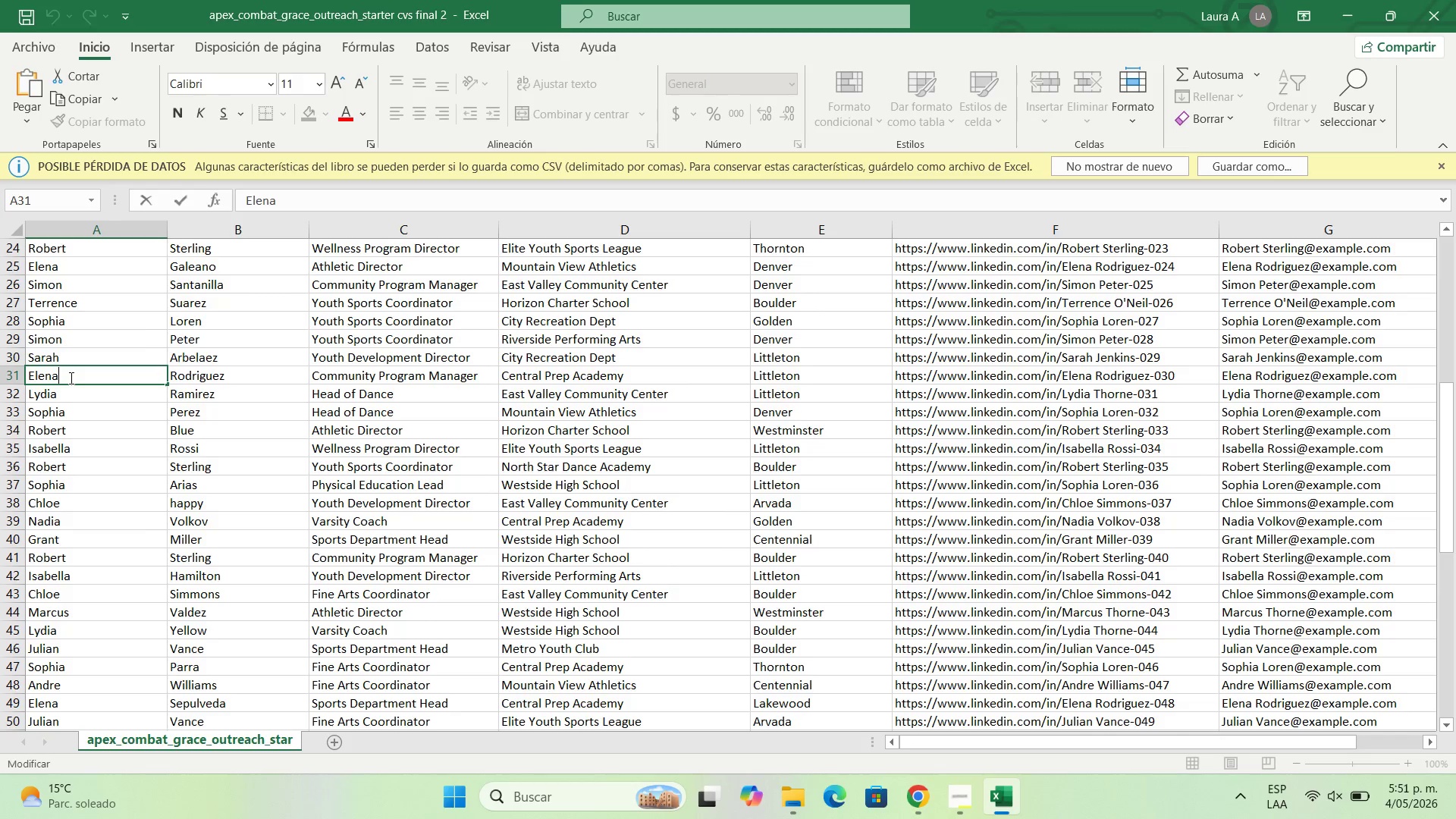 
left_click_drag(start_coordinate=[70, 378], to_coordinate=[26, 365])
 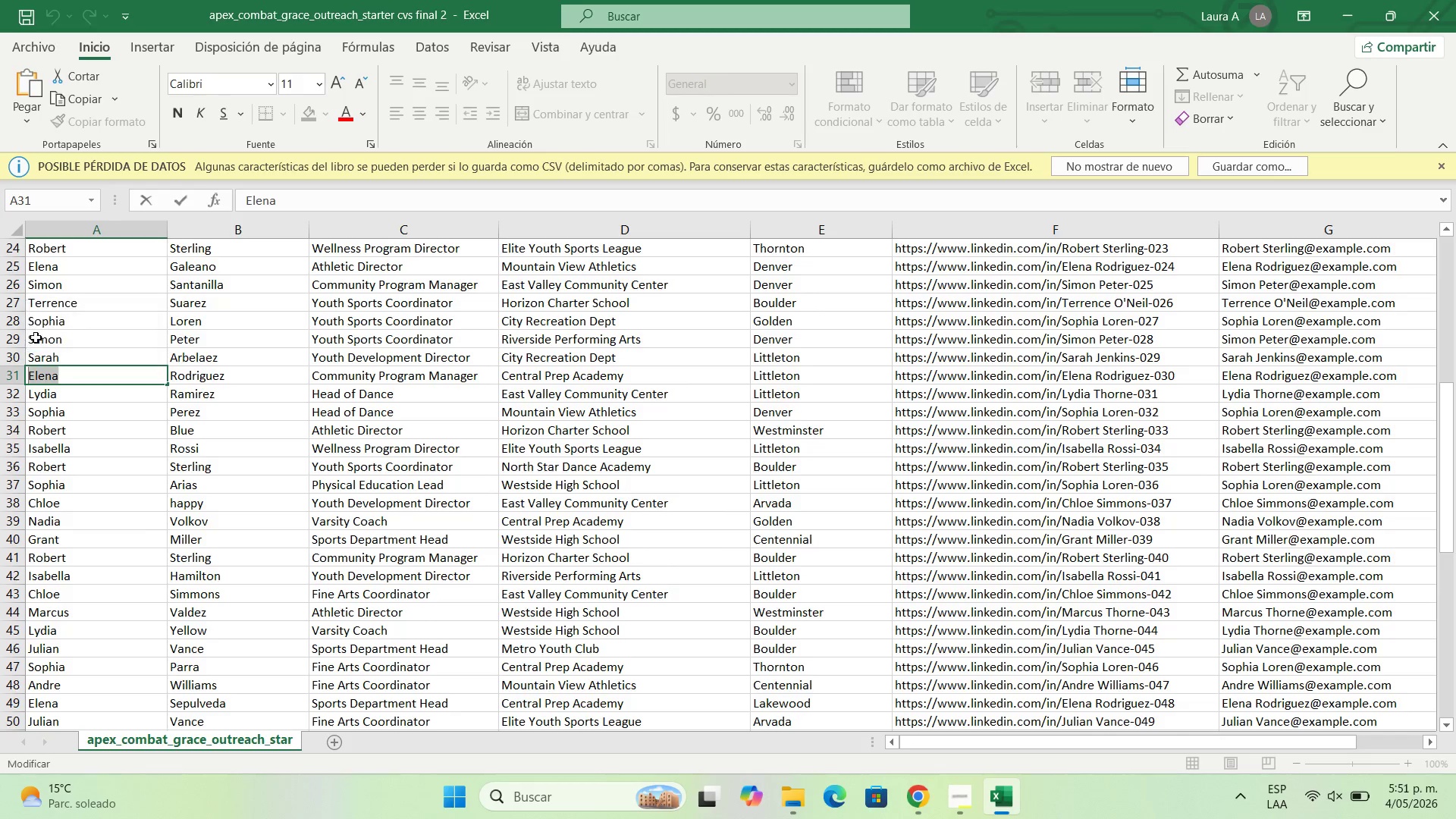 
type(Luz)
key(NumpadEnter)
 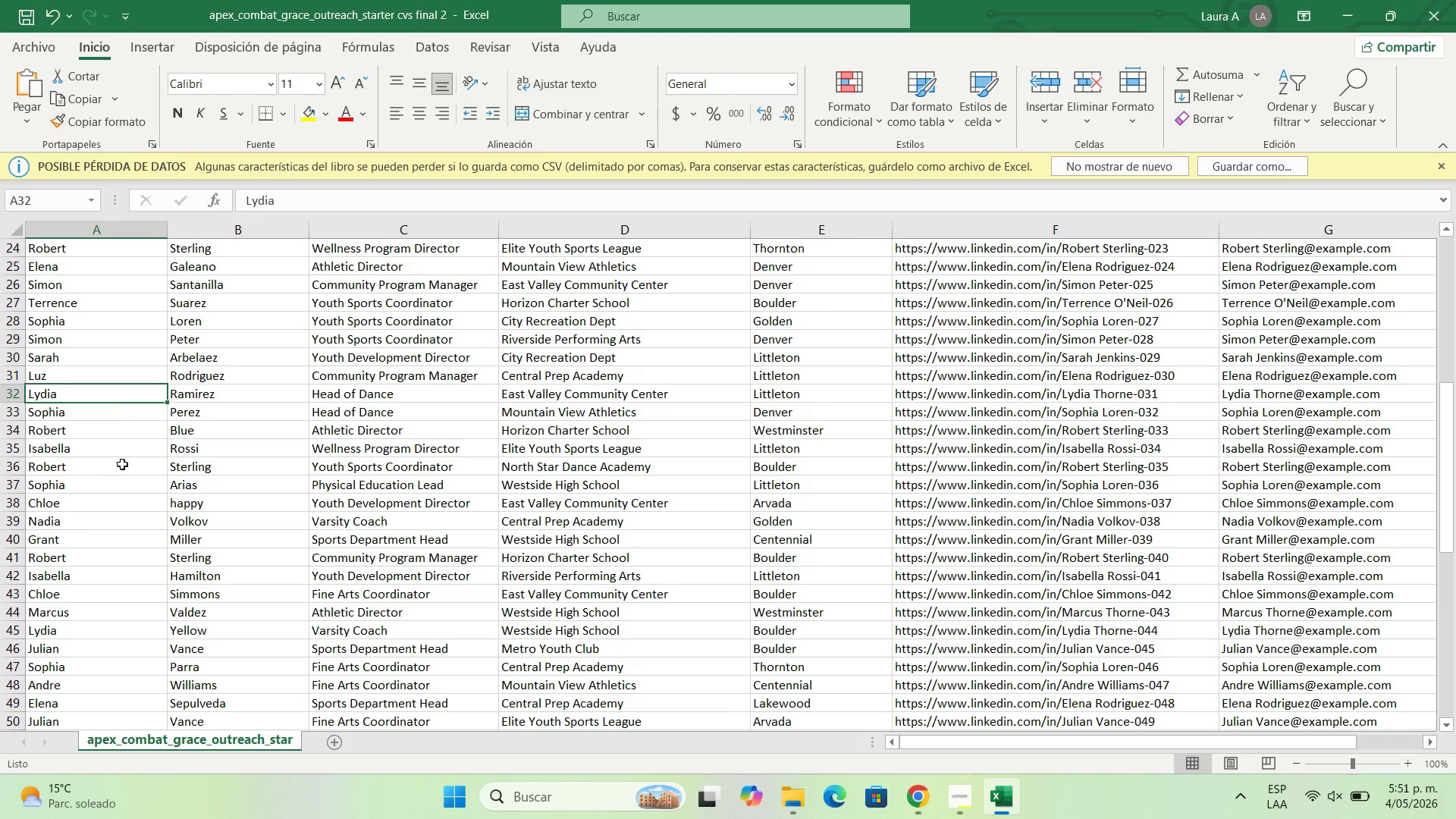 
left_click([107, 304])
 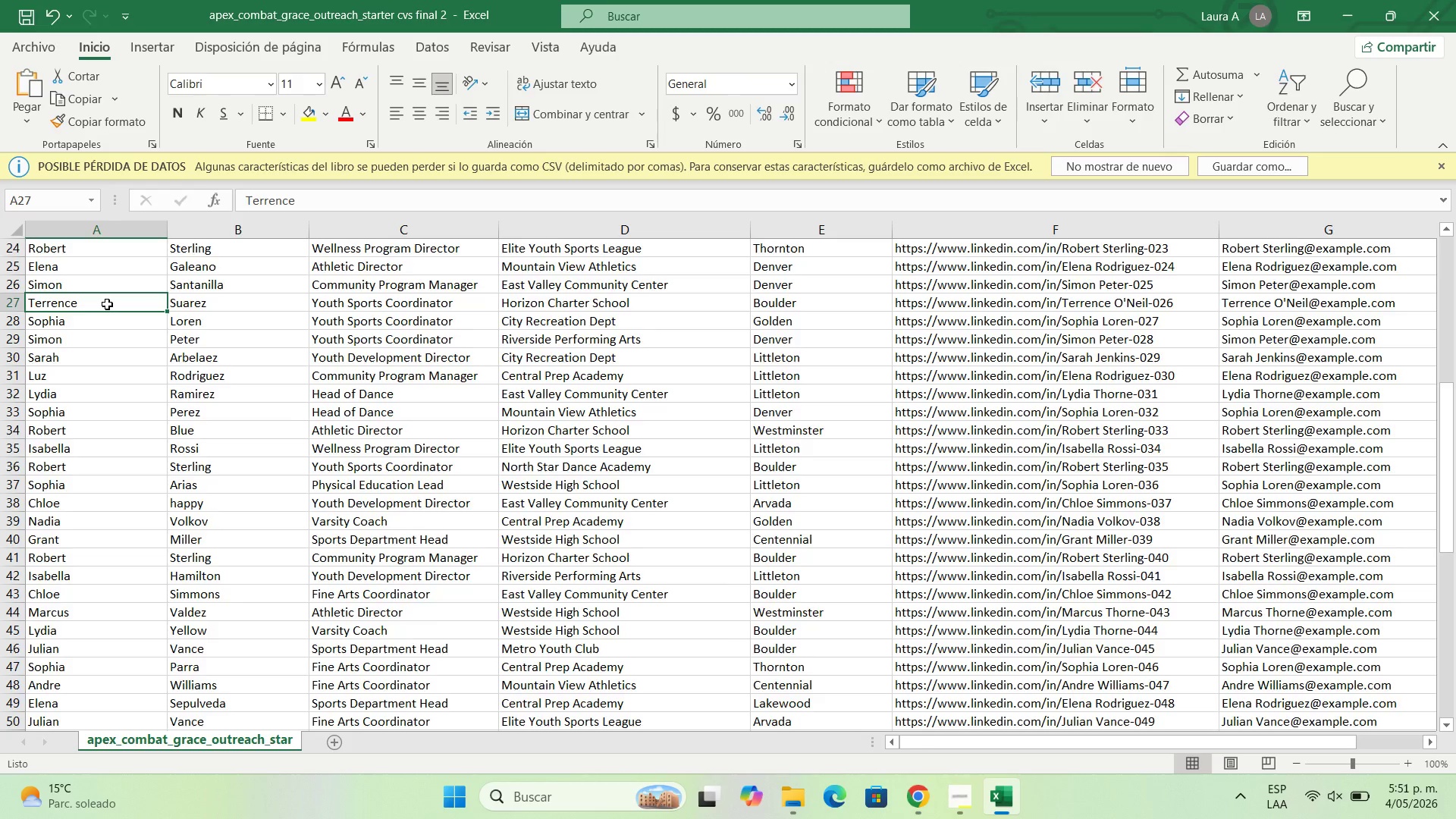 
scroll: coordinate [121, 580], scroll_direction: down, amount: 7.0
 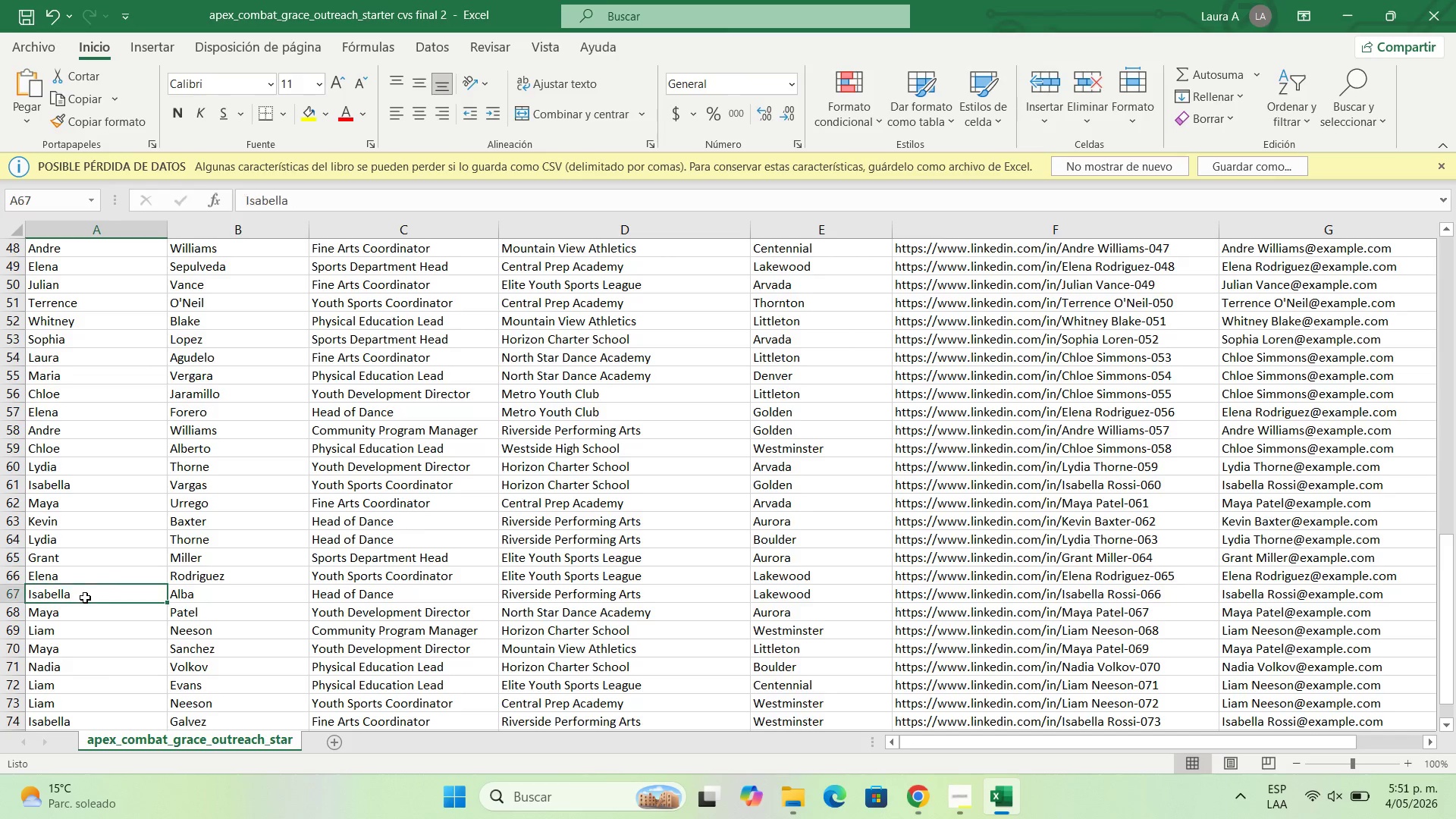 
double_click([85, 598])
 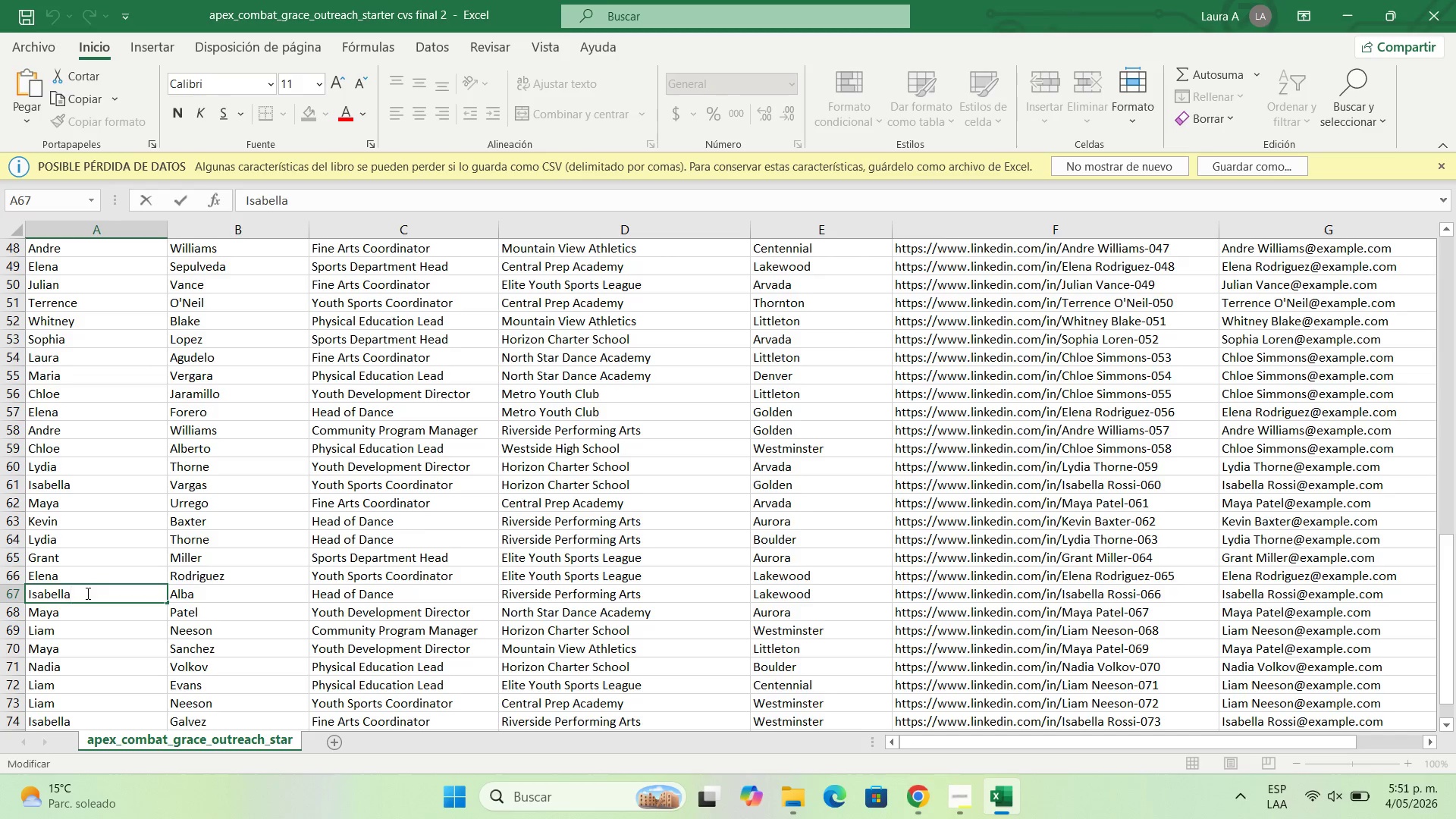 
left_click_drag(start_coordinate=[86, 593], to_coordinate=[15, 590])
 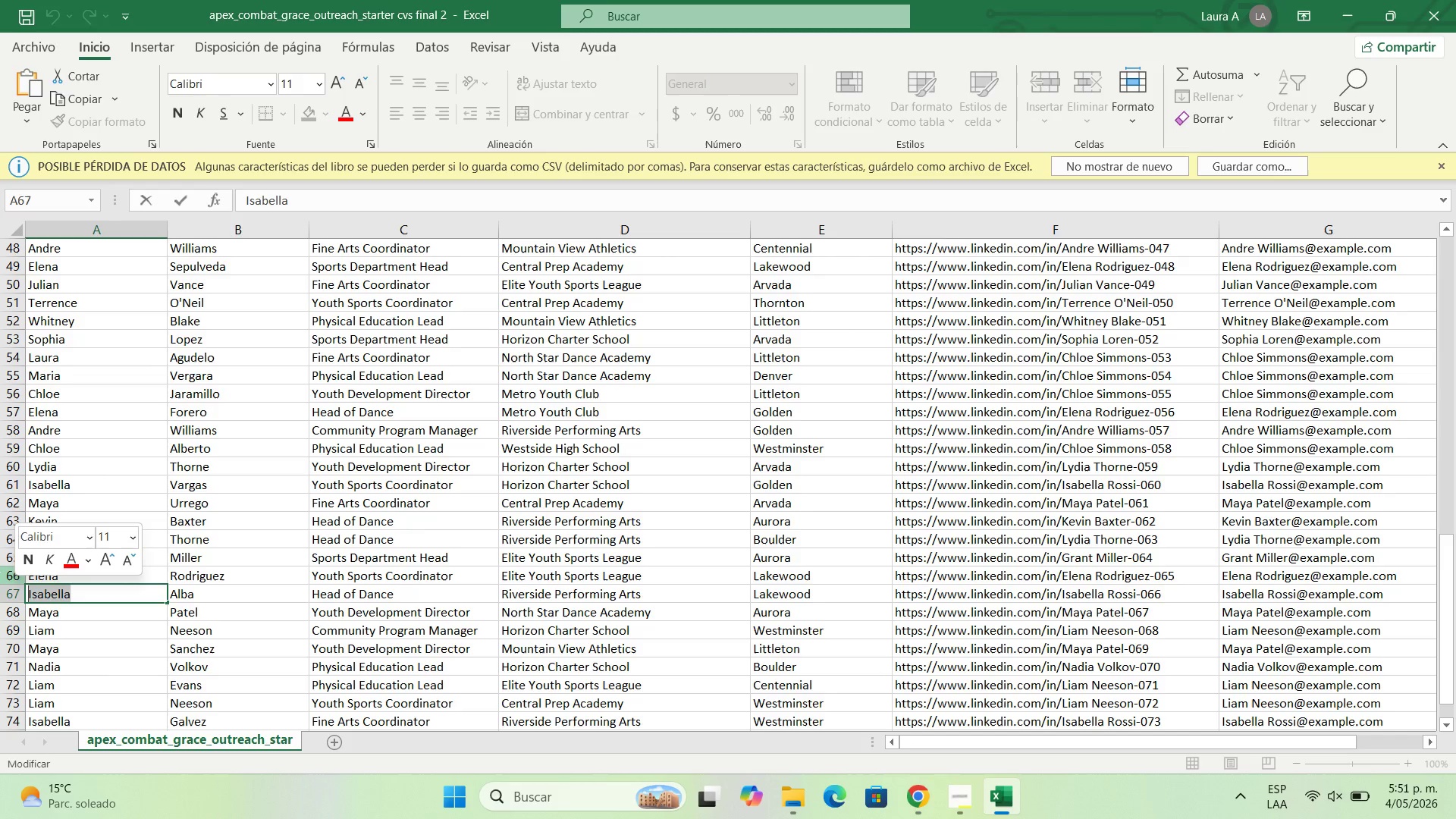 
type(Nora)
 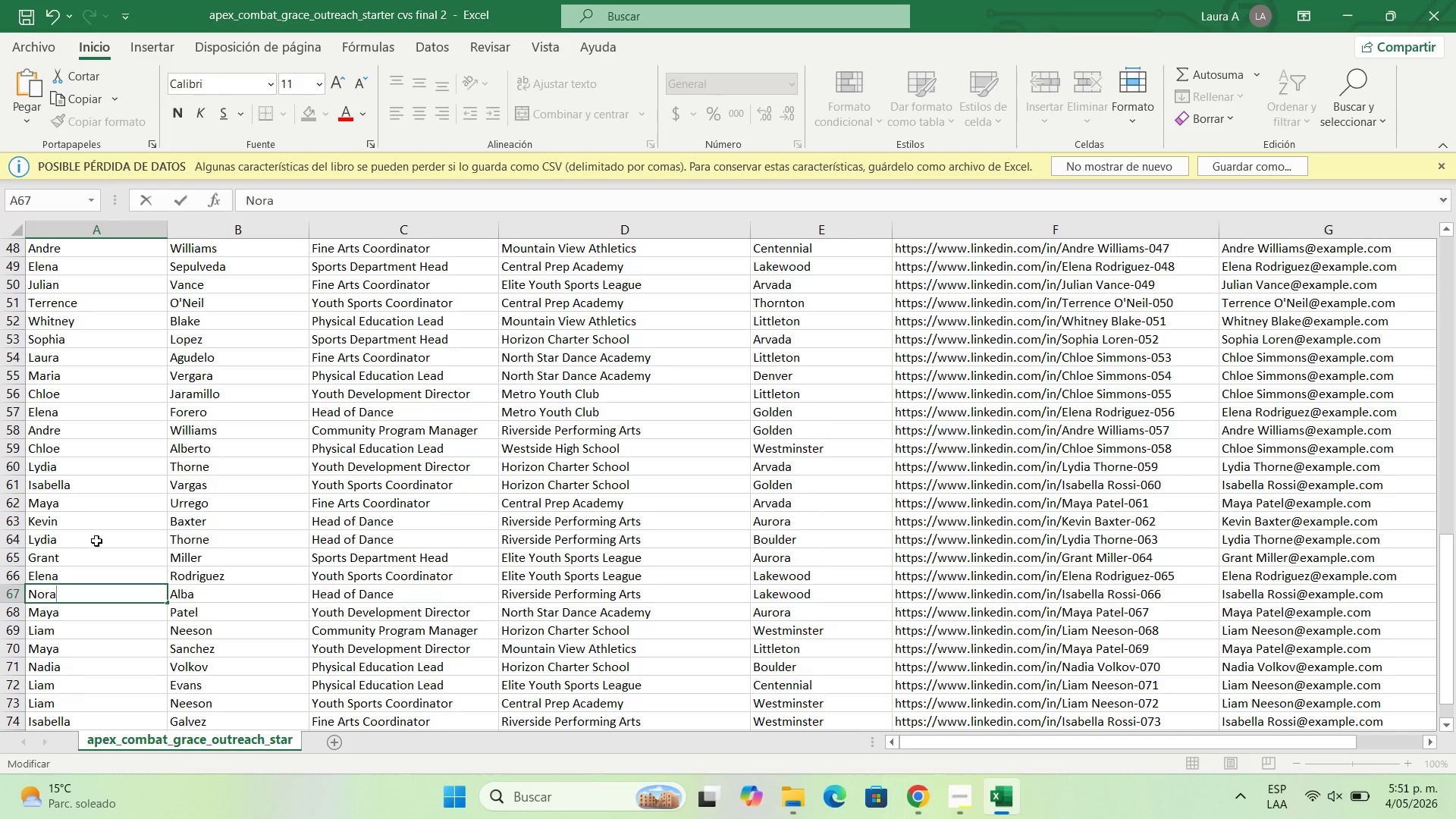 
left_click([100, 538])
 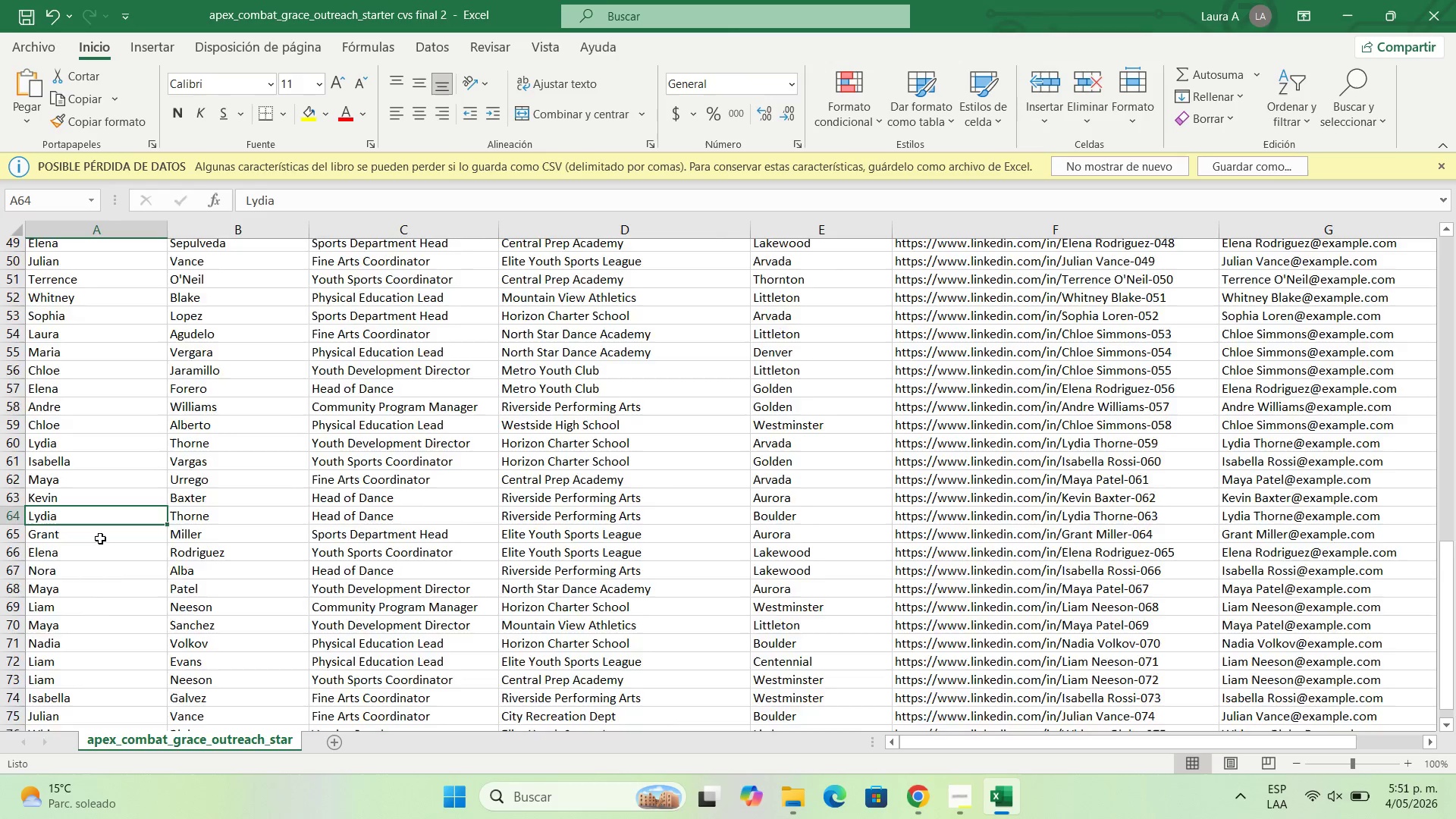 
scroll: coordinate [100, 538], scroll_direction: down, amount: 3.0
 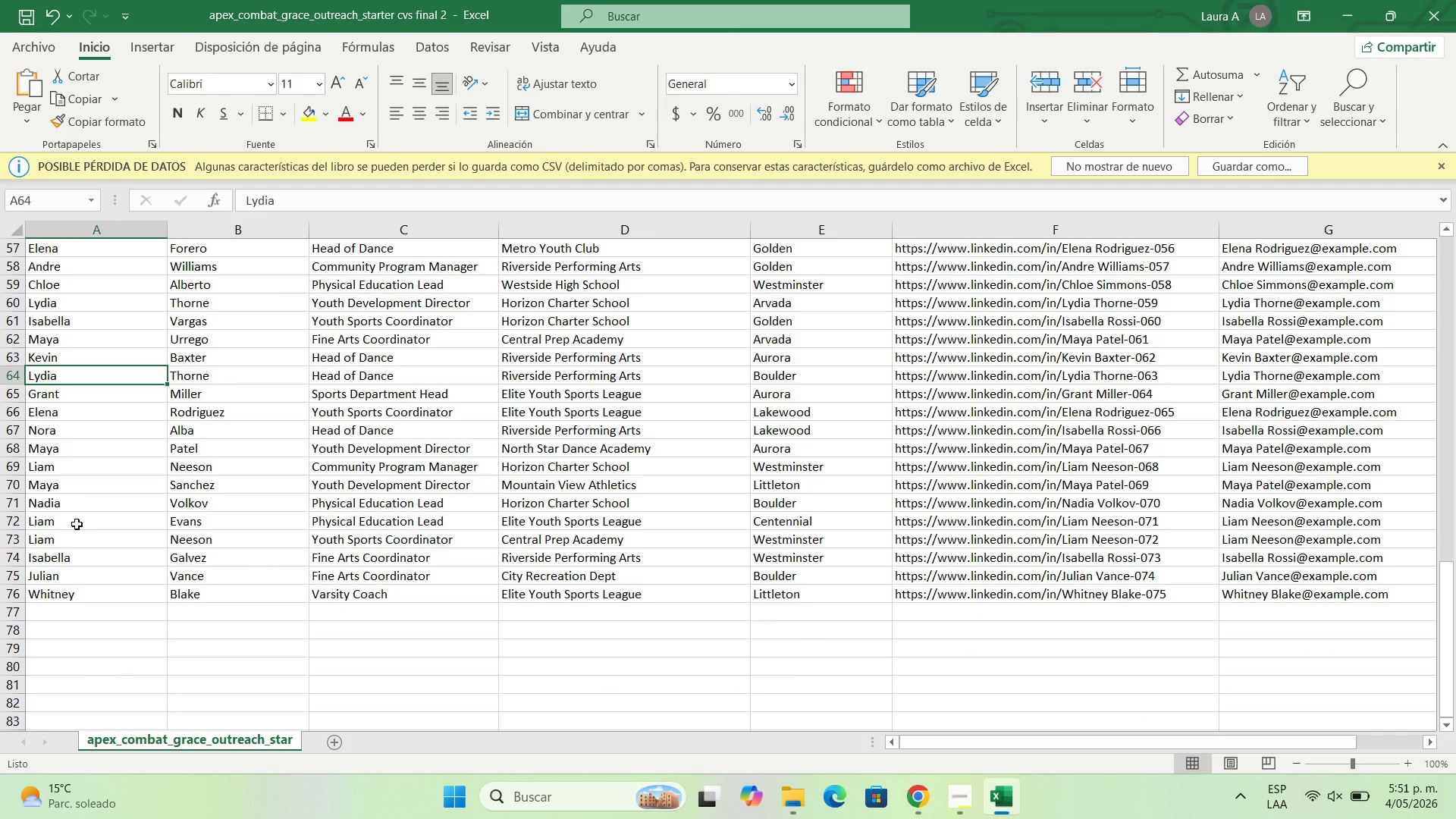 
double_click([77, 524])
 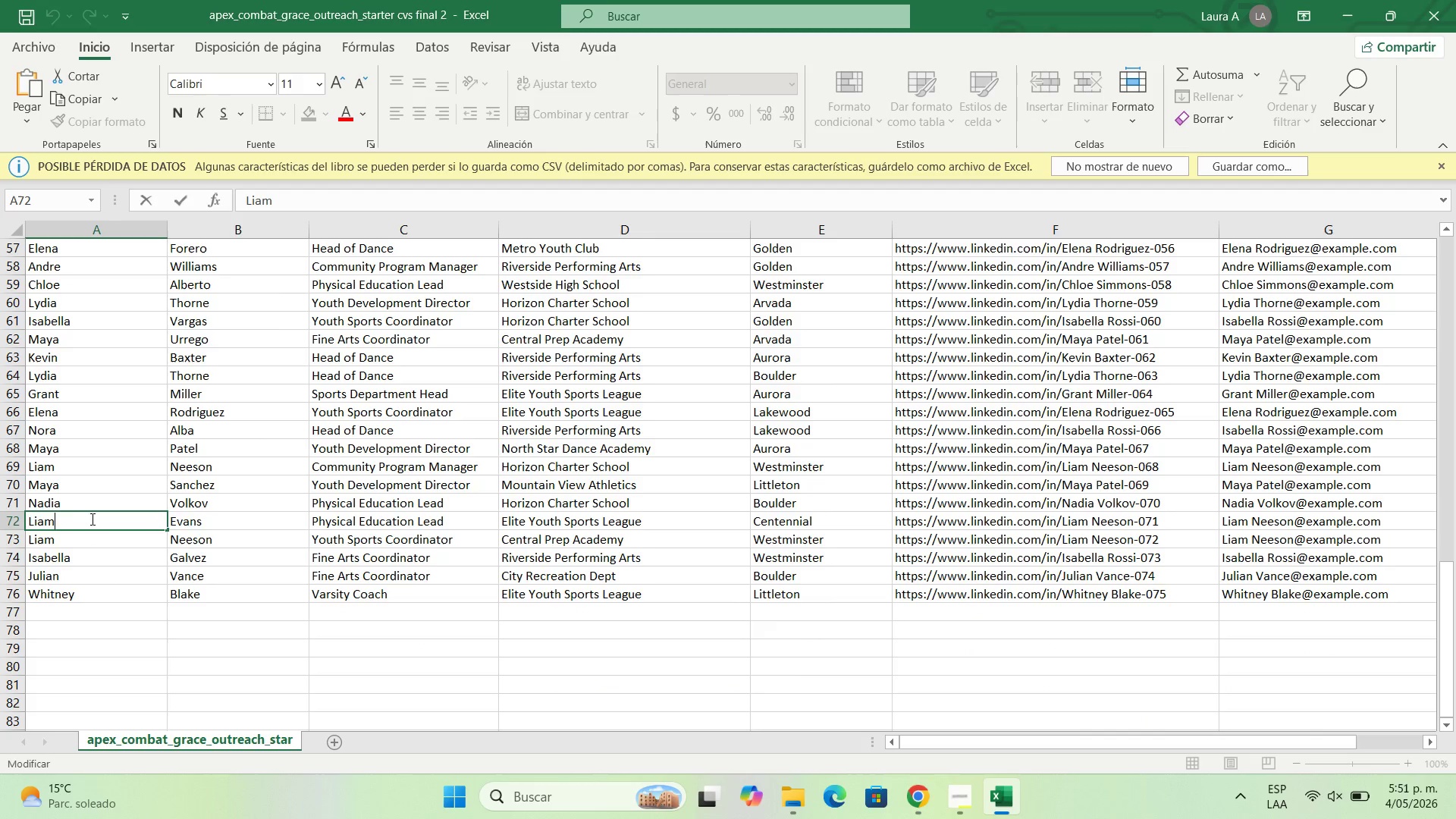 
left_click_drag(start_coordinate=[89, 518], to_coordinate=[8, 510])
 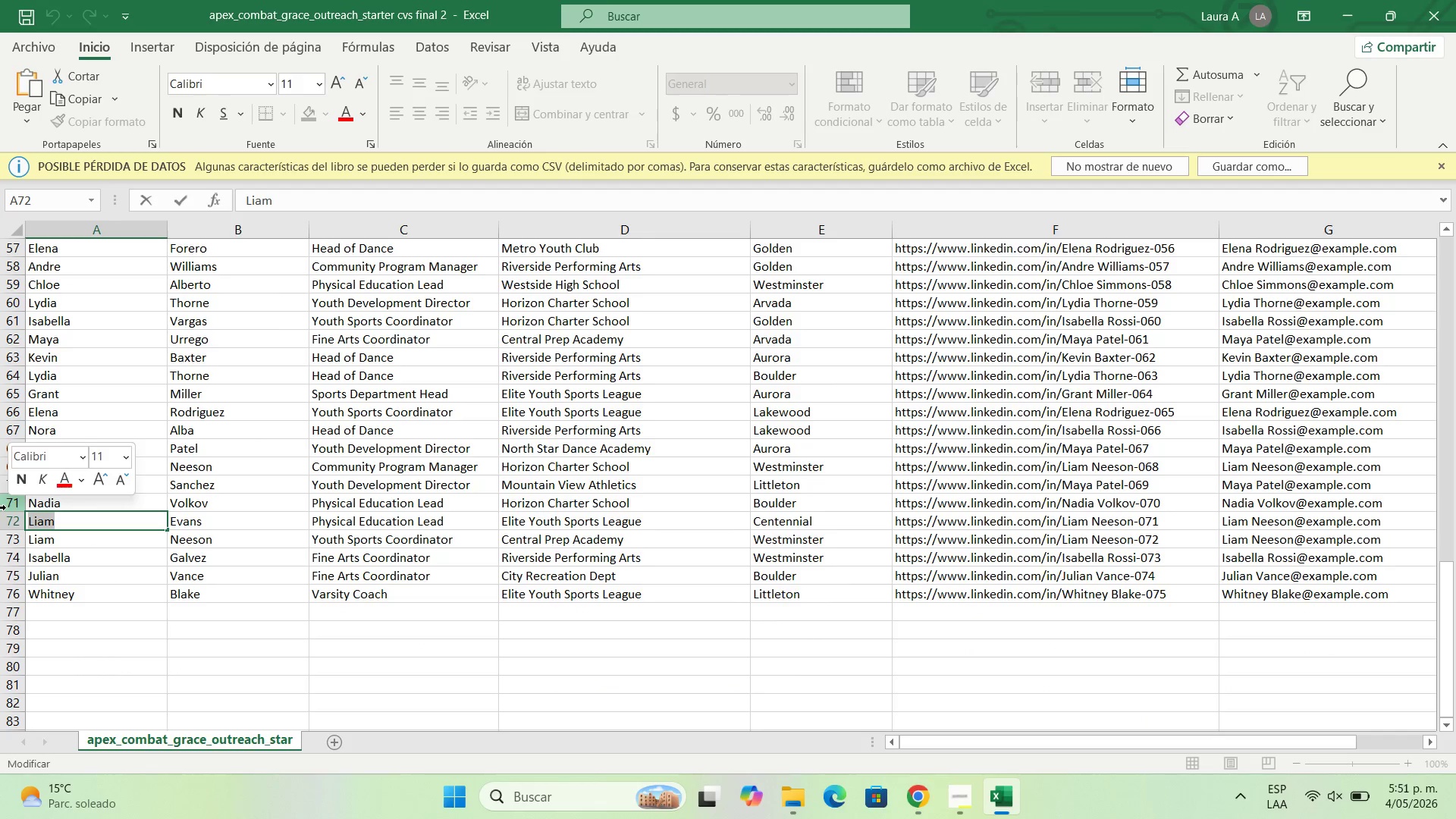 
type(Liliana)
 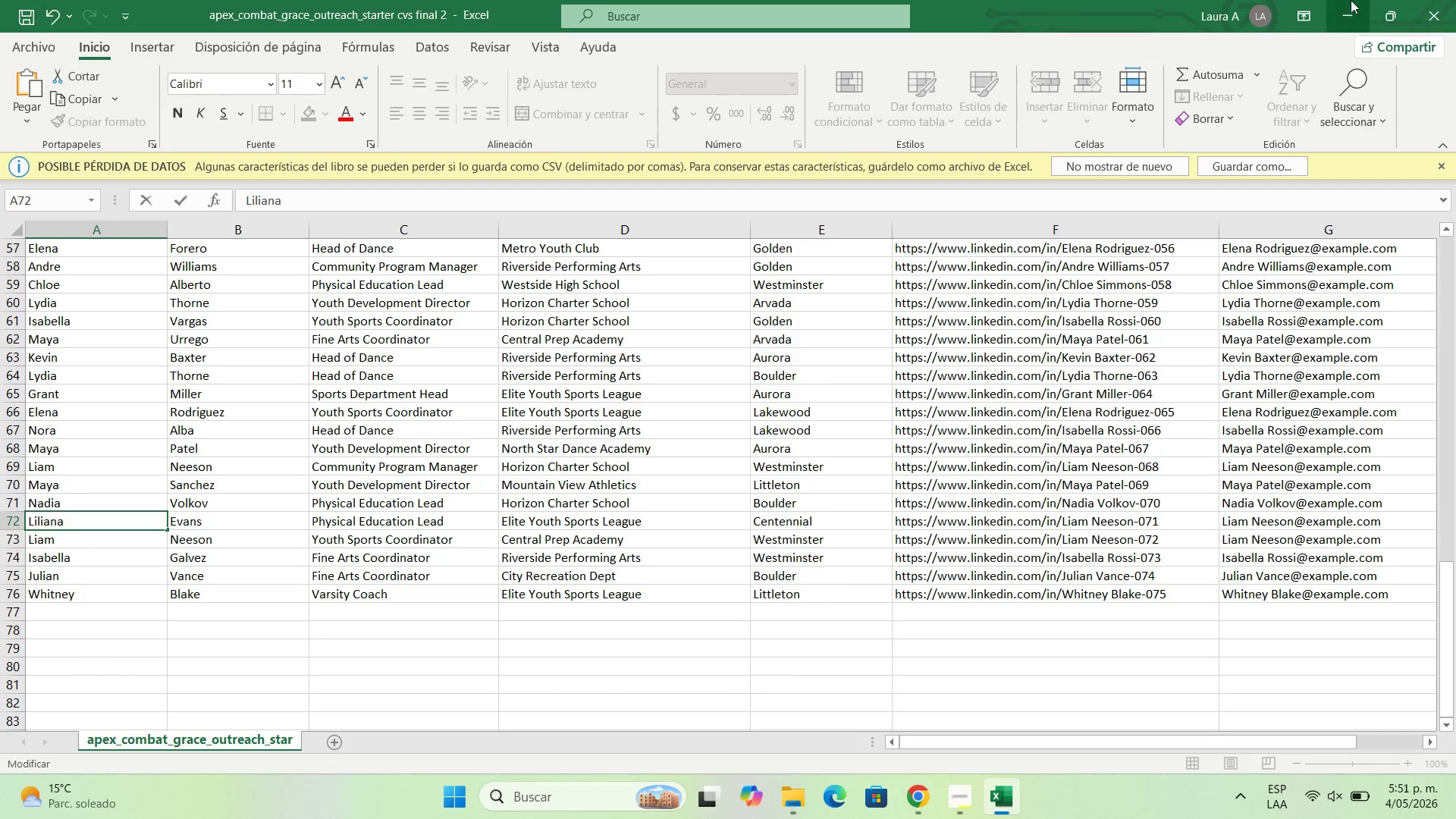 
left_click([1338, 0])
 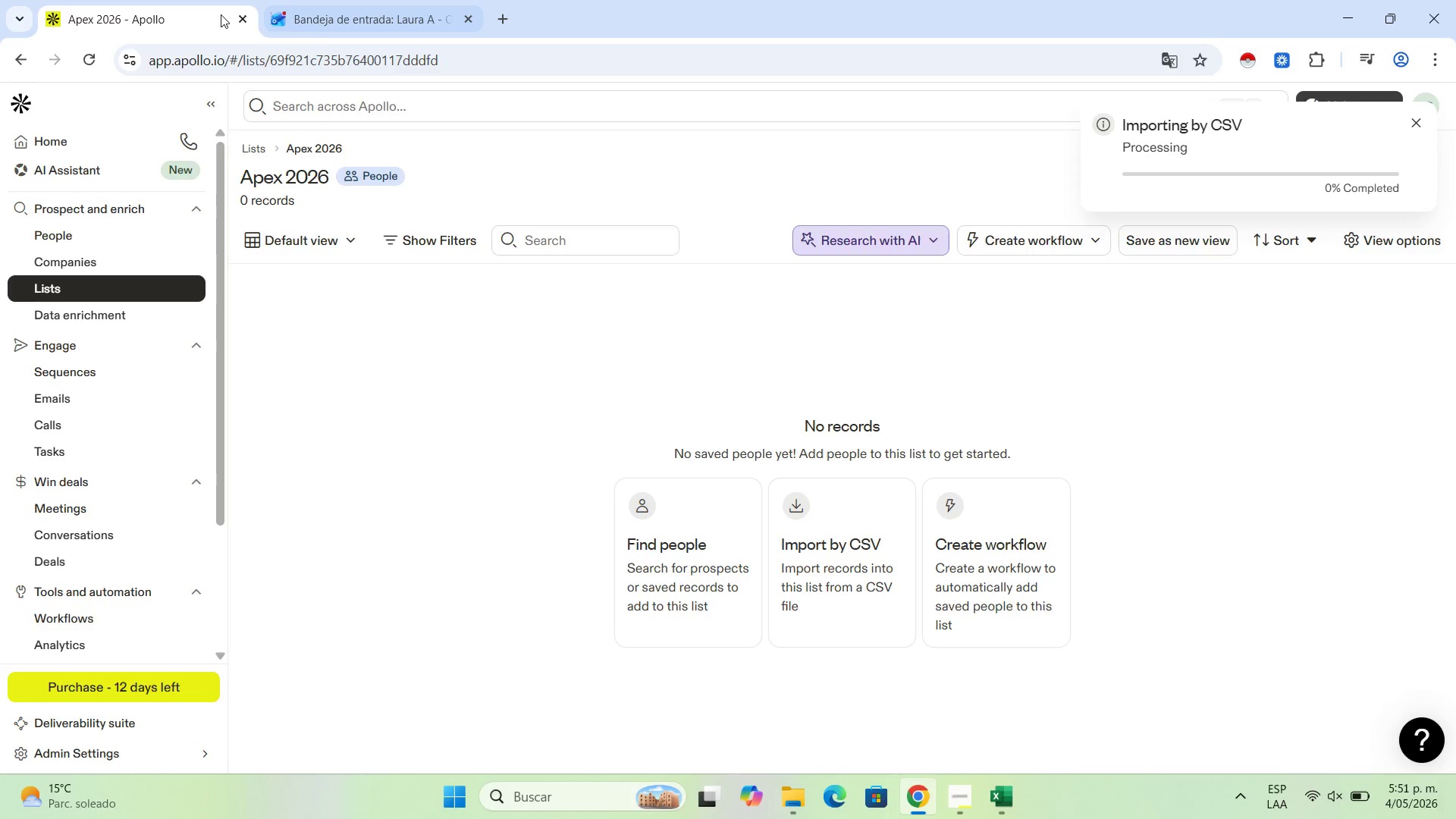 
left_click([397, 0])
 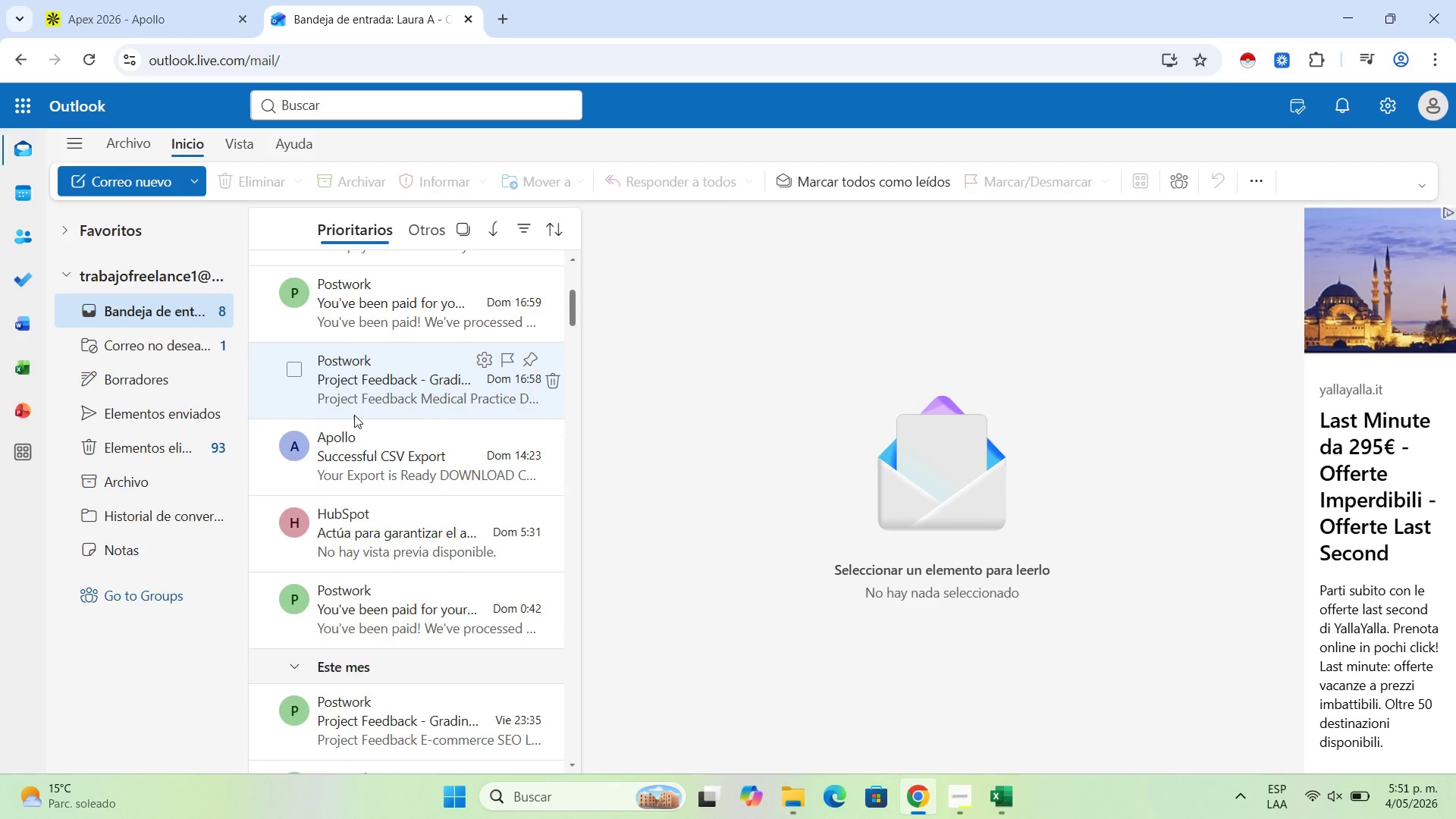 
left_click([414, 283])
 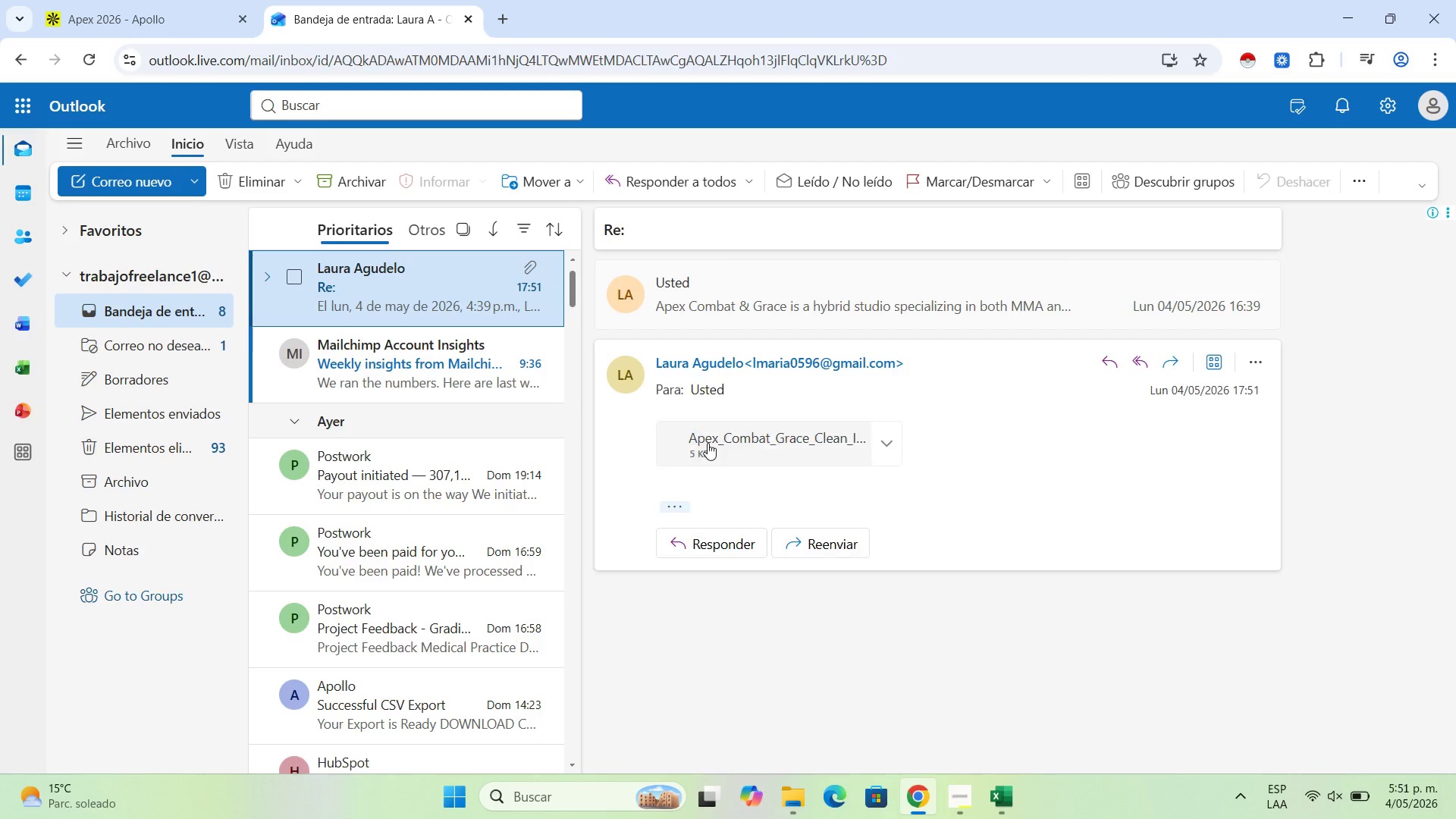 
scroll: coordinate [364, 405], scroll_direction: up, amount: 10.0
 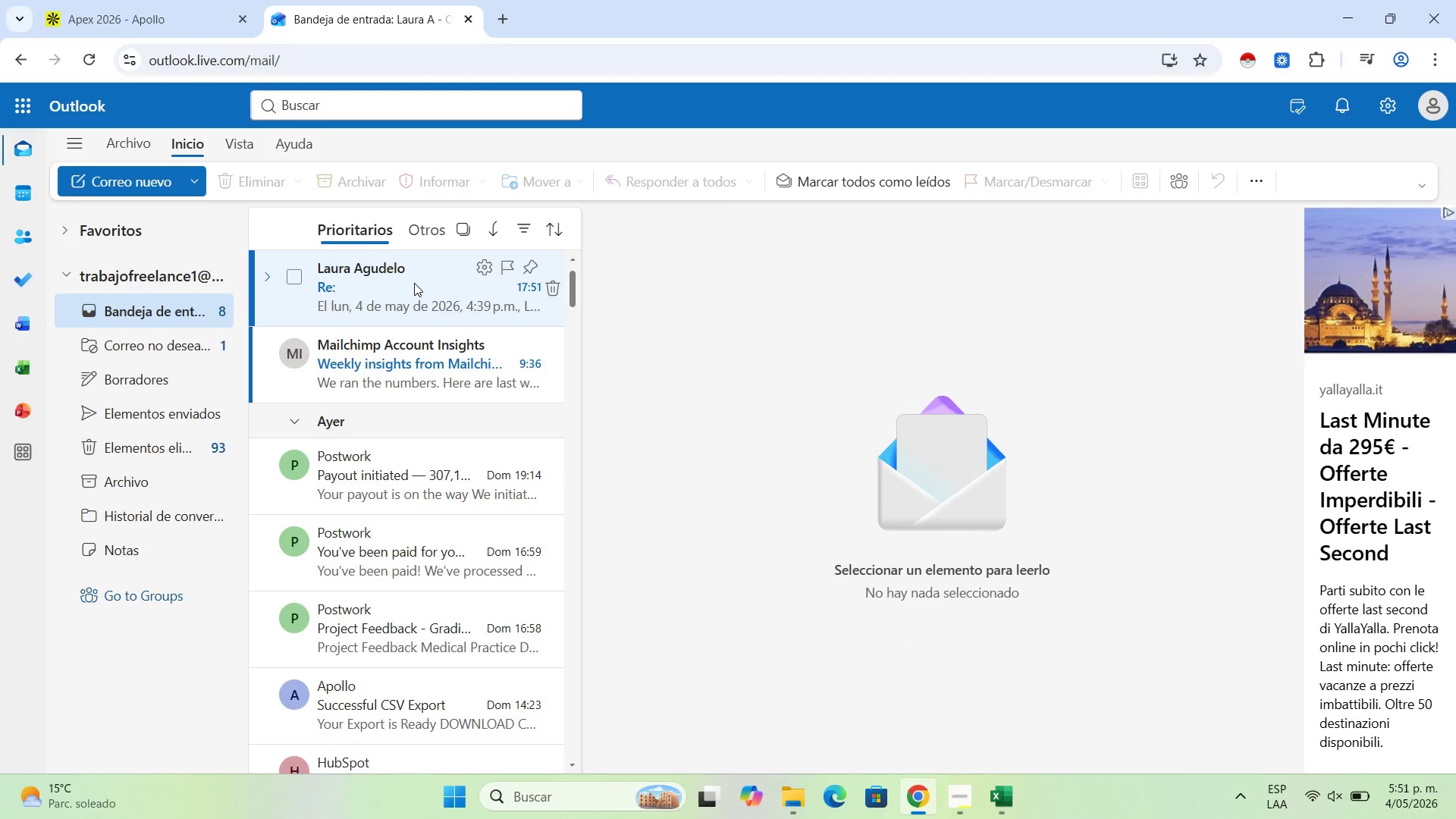 
left_click([894, 443])
 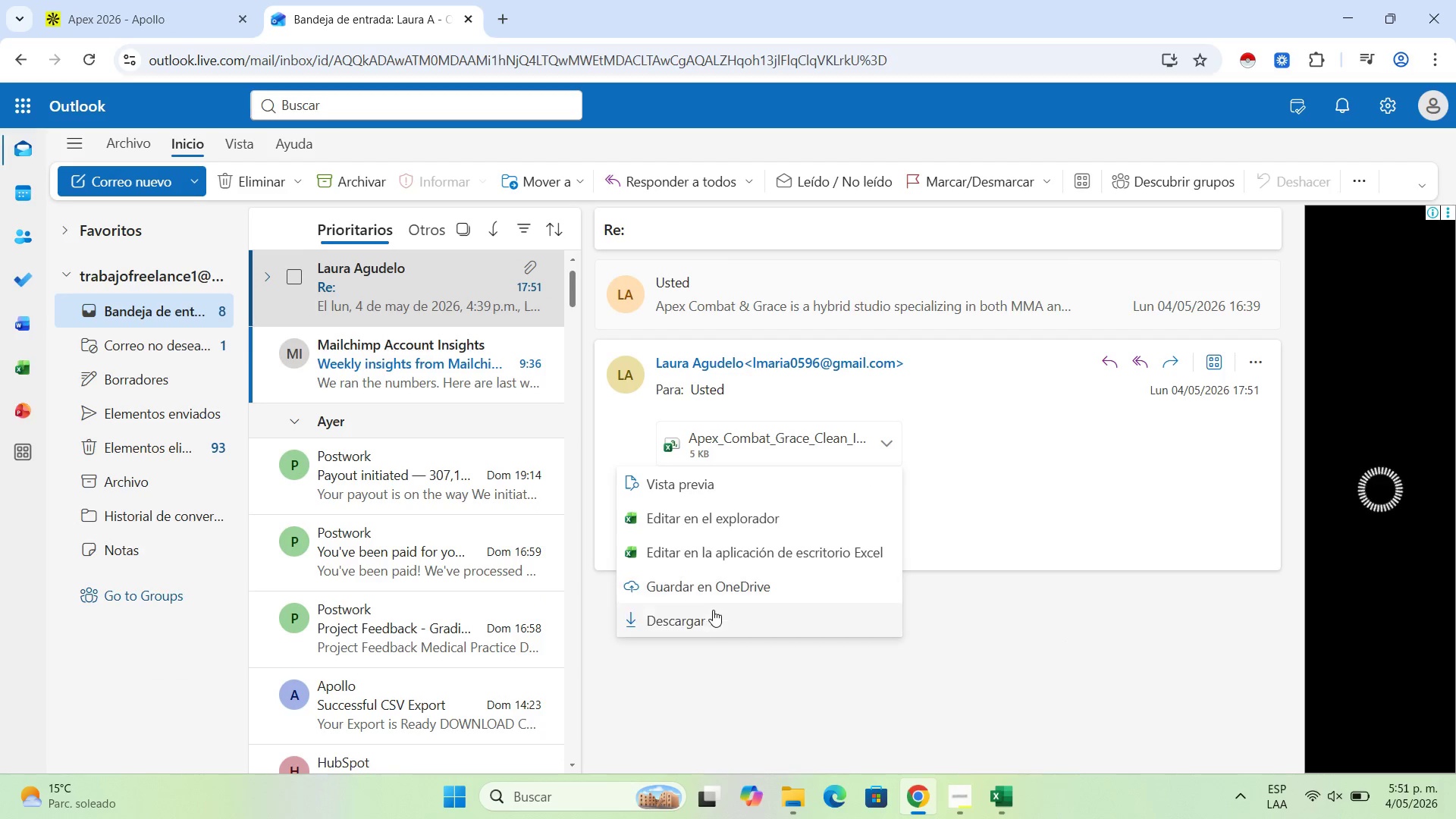 
left_click([709, 620])
 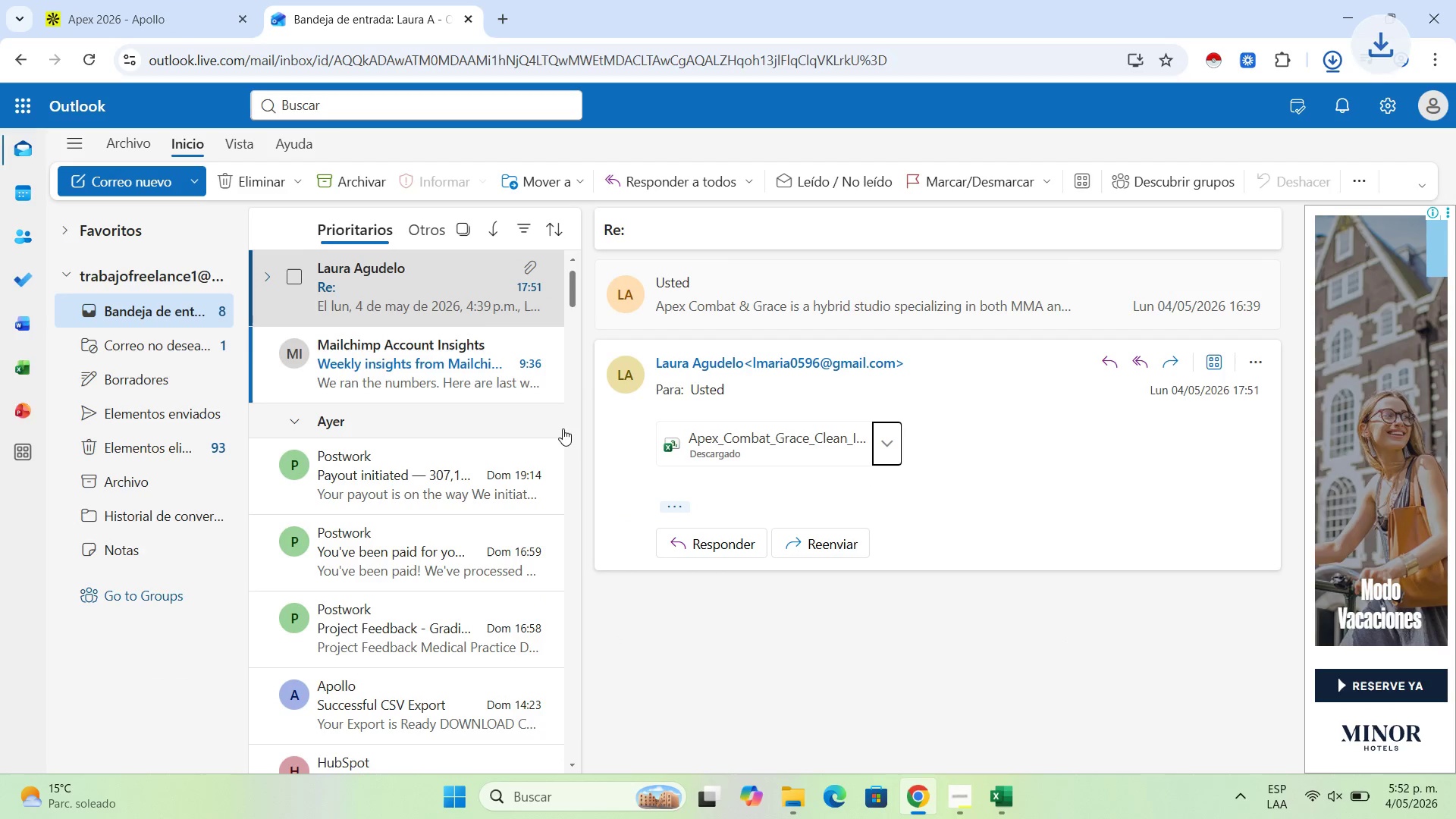 
left_click([189, 0])
 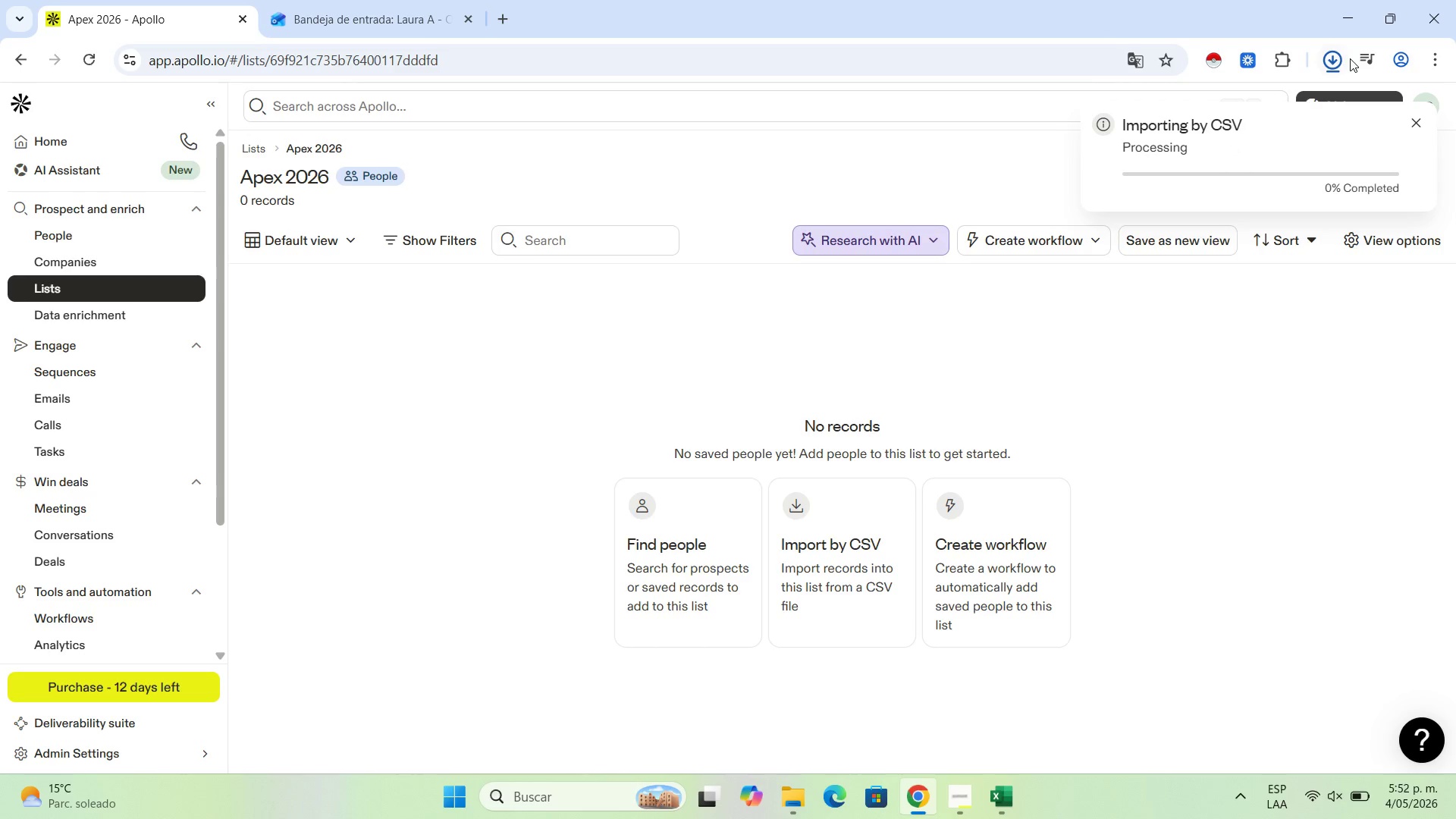 
left_click([1326, 60])
 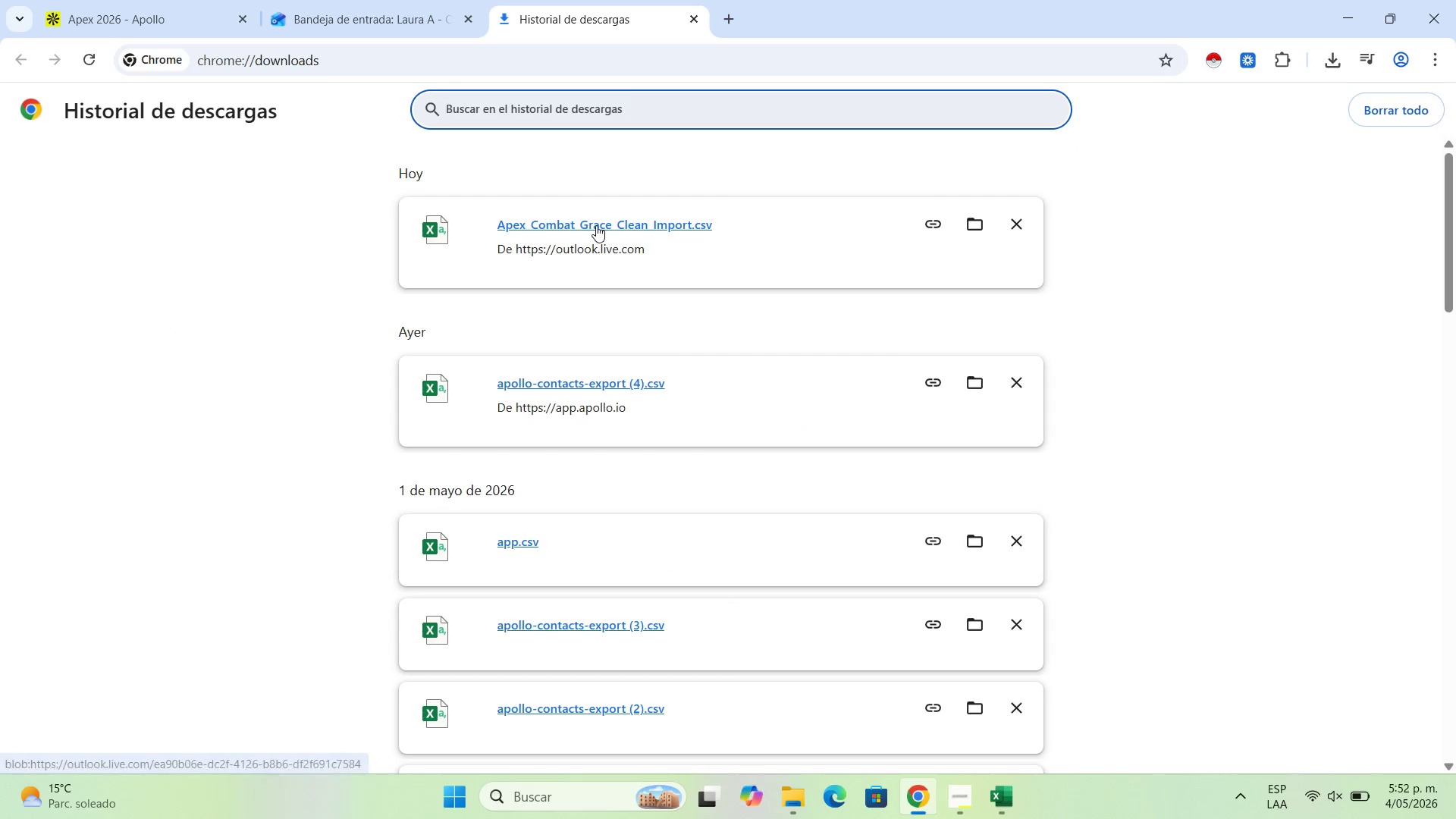 
wait(8.02)
 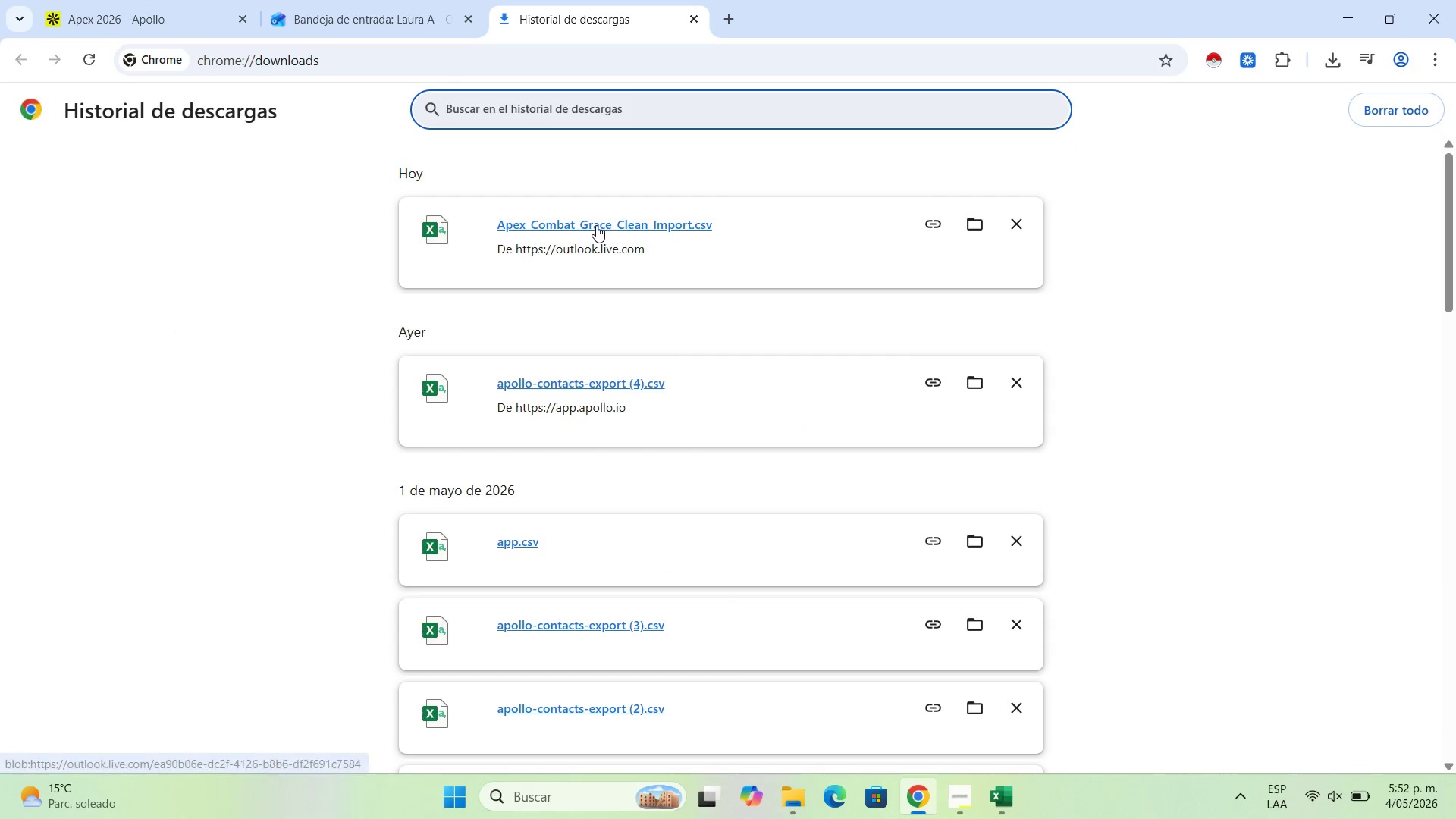 
left_click([692, 24])
 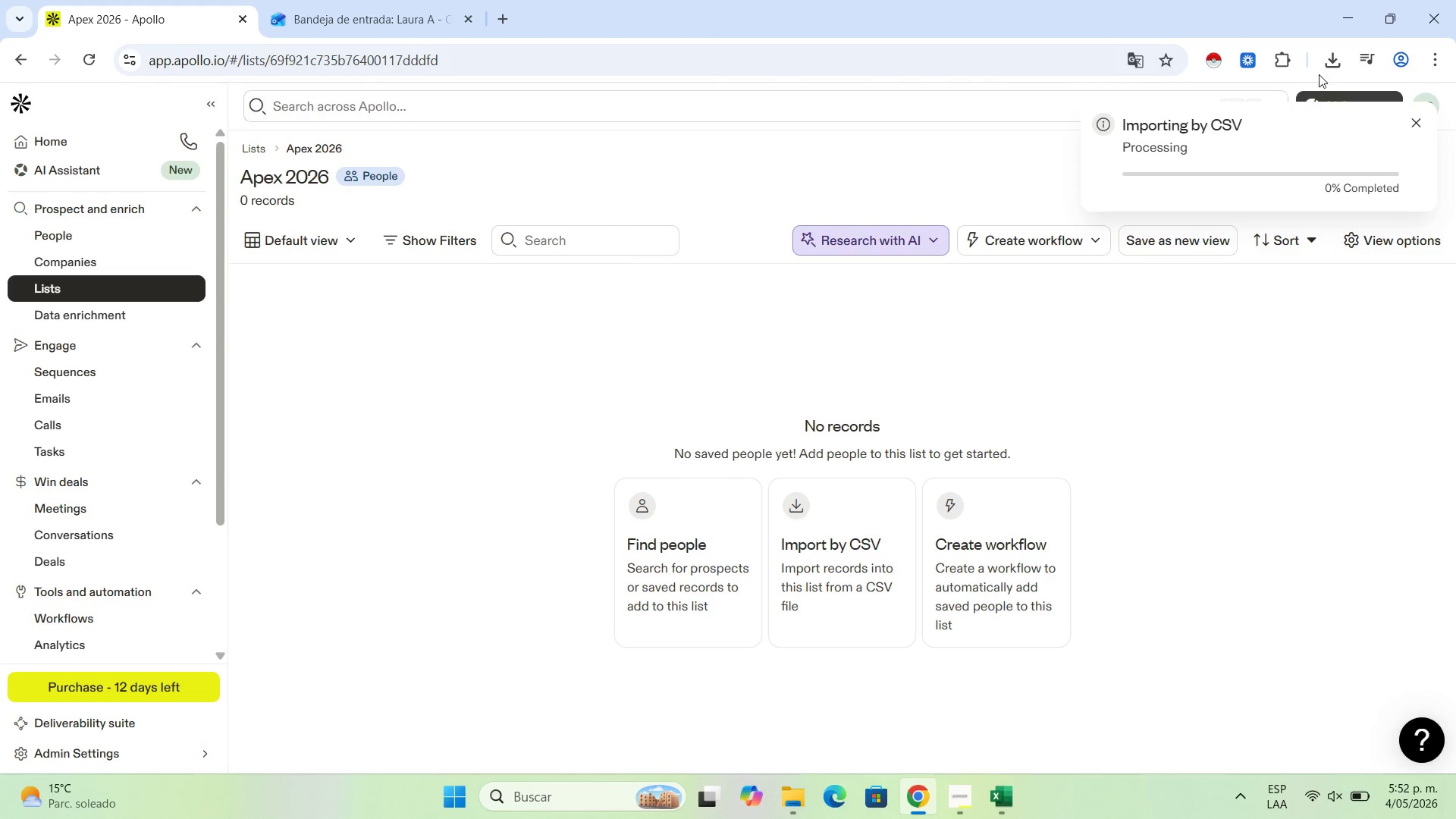 
left_click([1333, 64])
 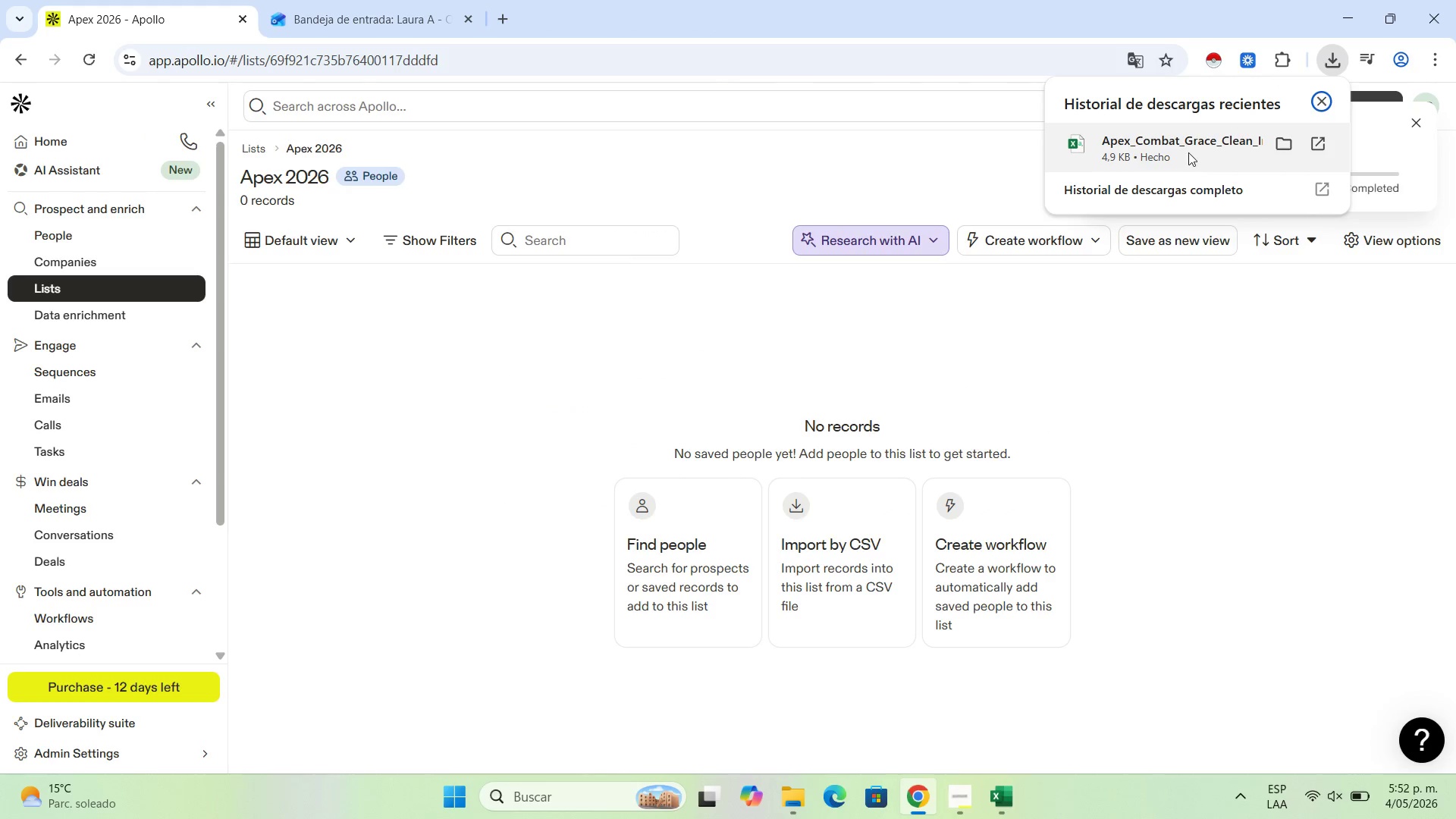 
left_click([1188, 152])
 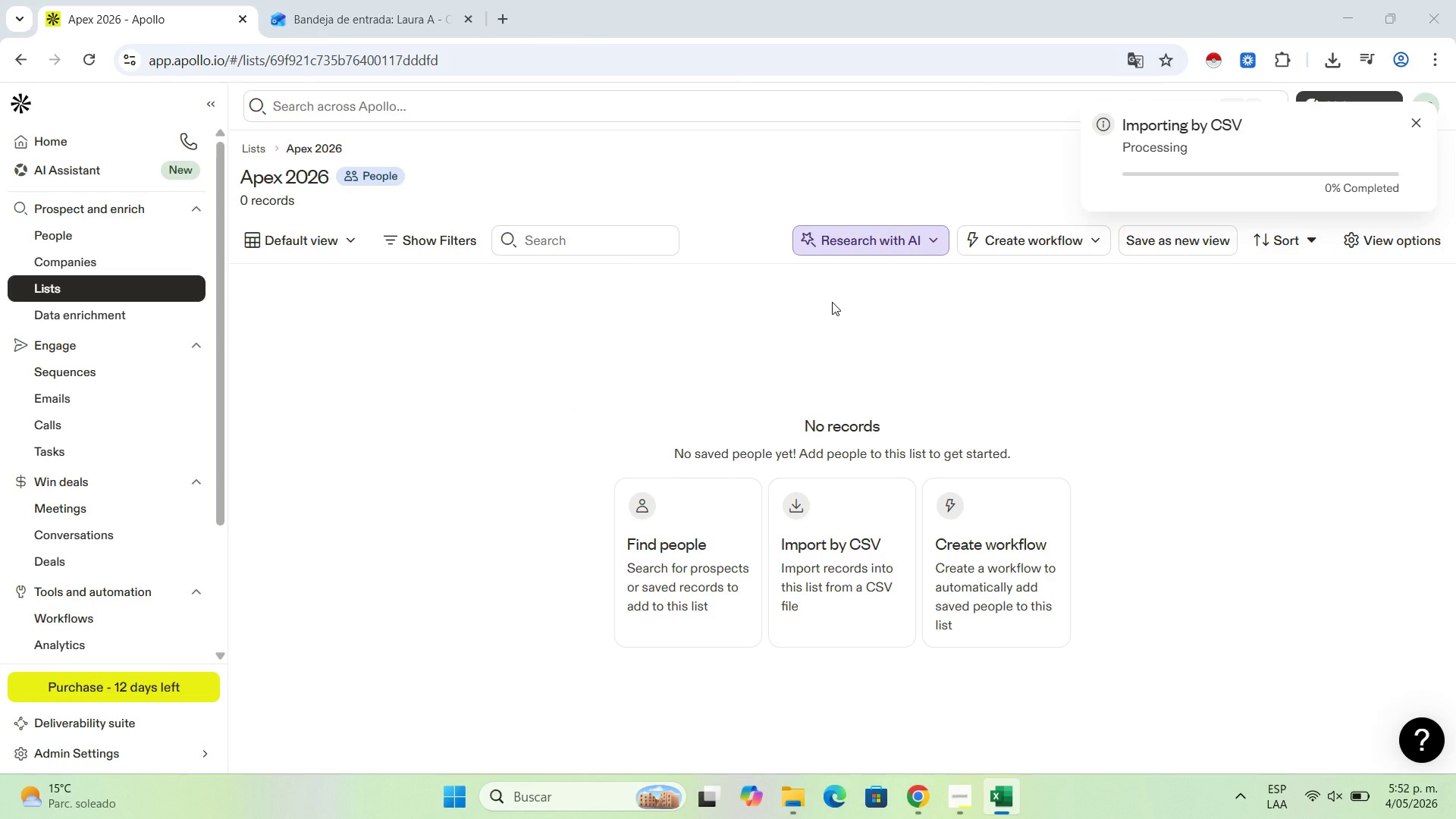 
wait(12.2)
 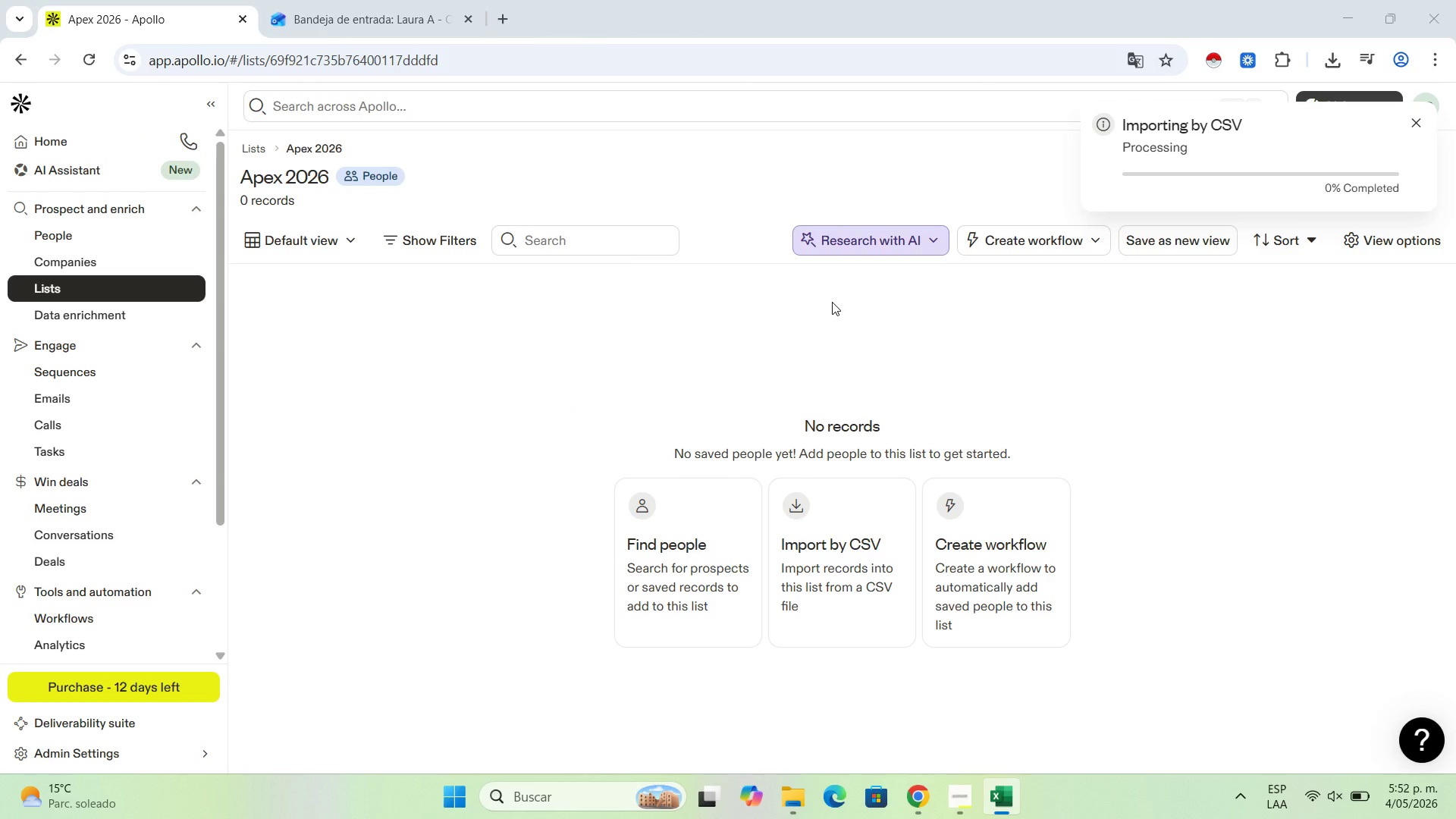 
left_click([1332, 57])
 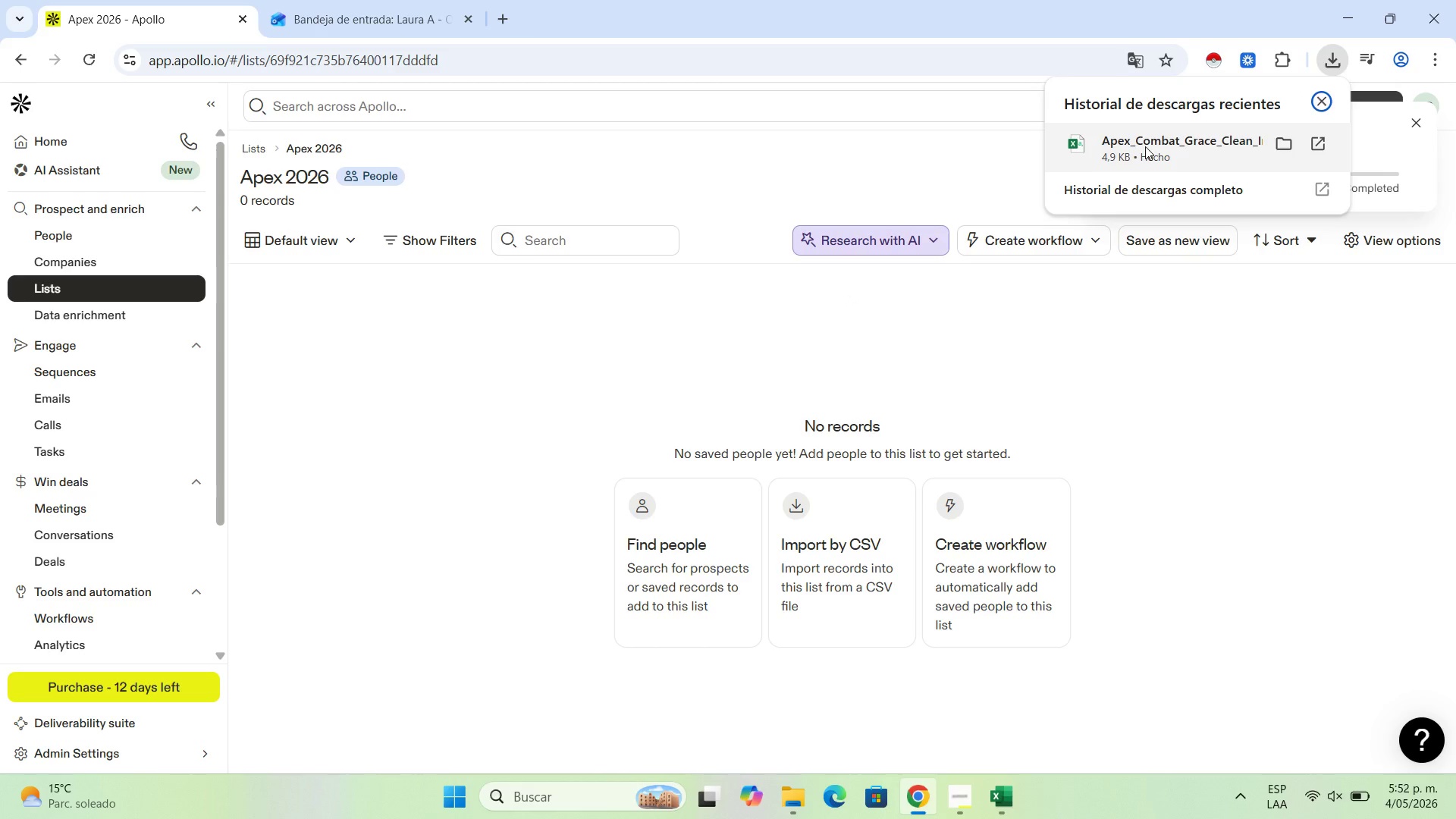 
left_click([1145, 146])
 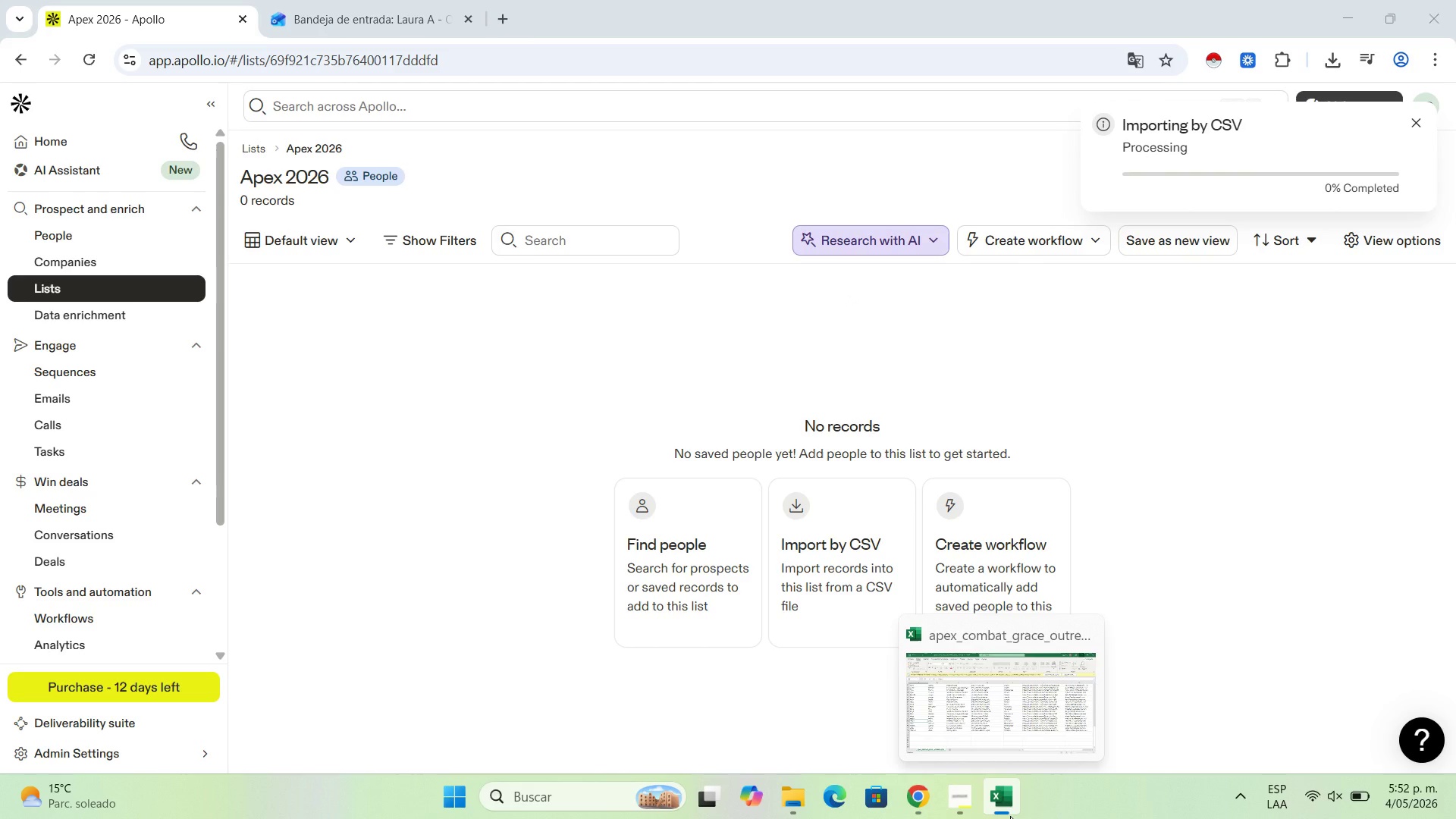 
wait(13.8)
 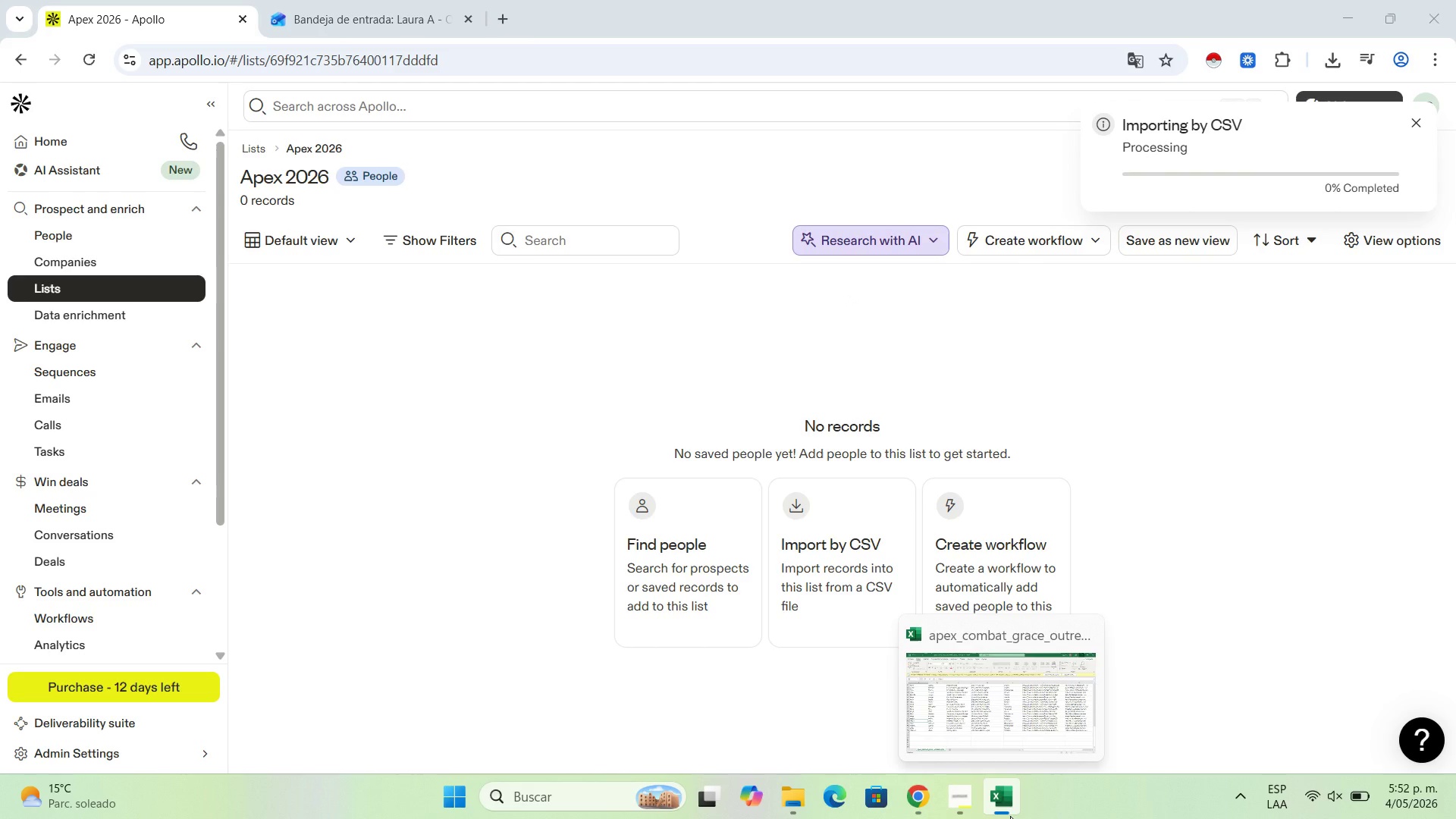 
left_click([787, 789])
 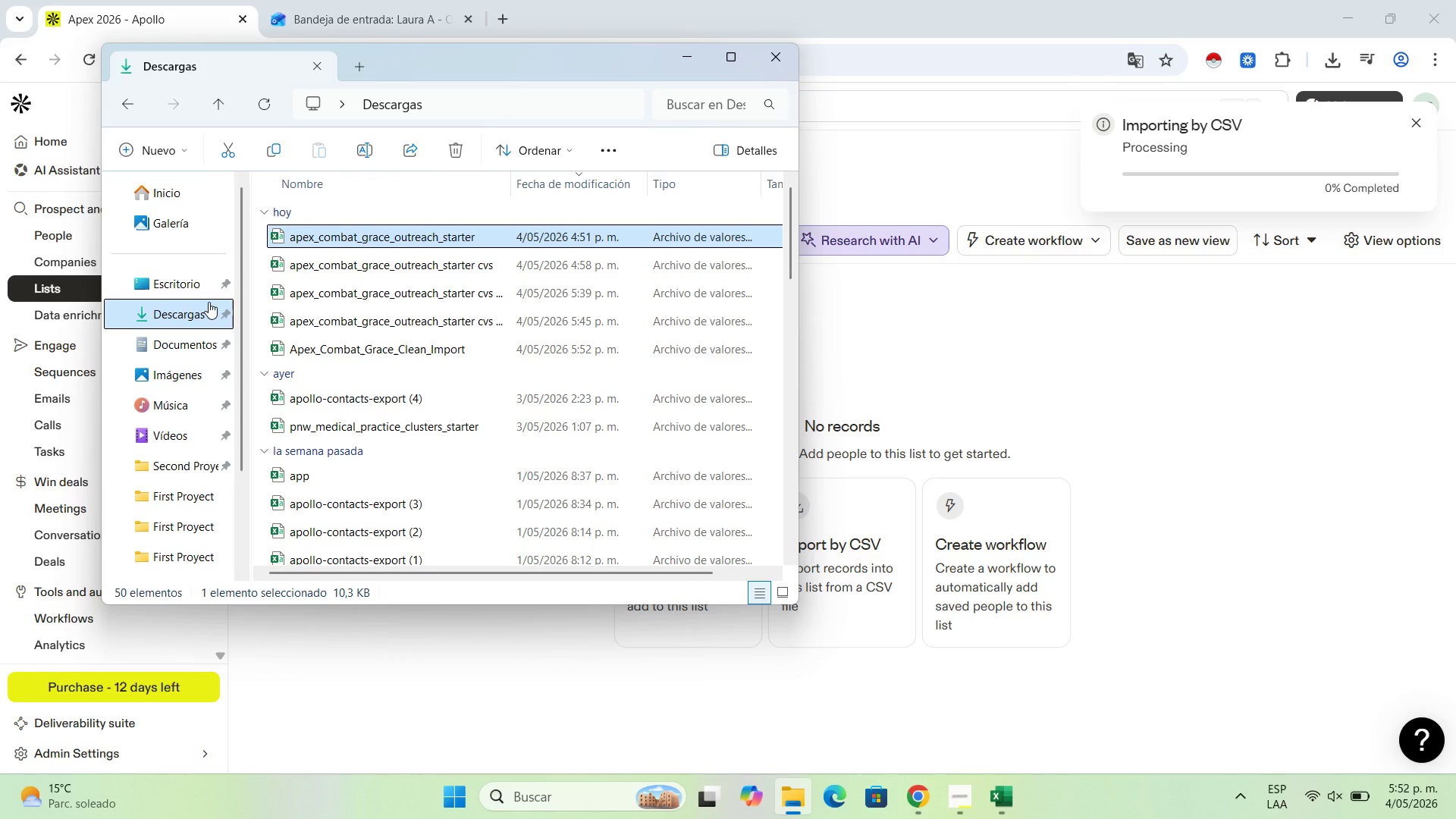 
double_click([199, 315])
 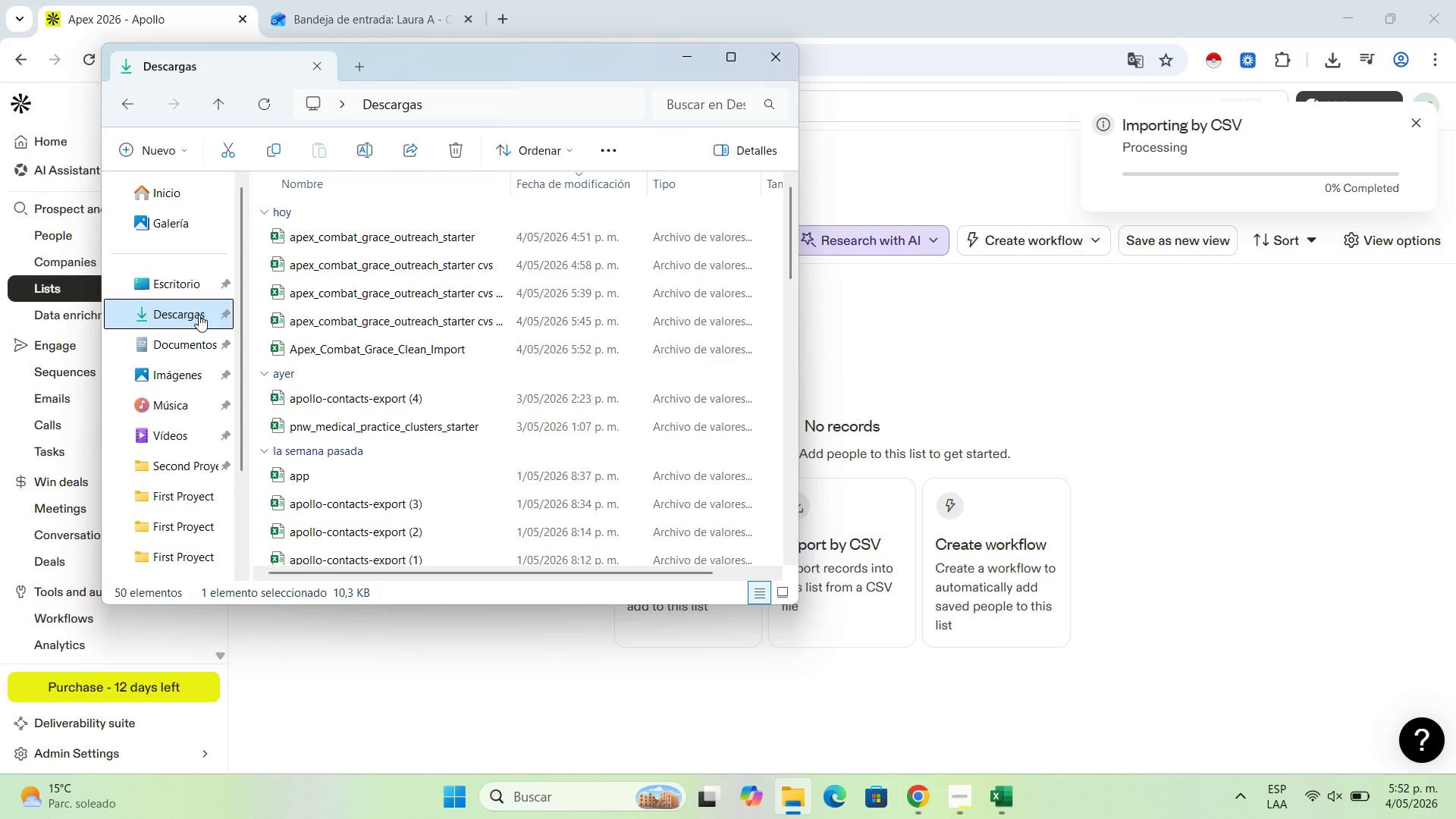 
triple_click([199, 315])
 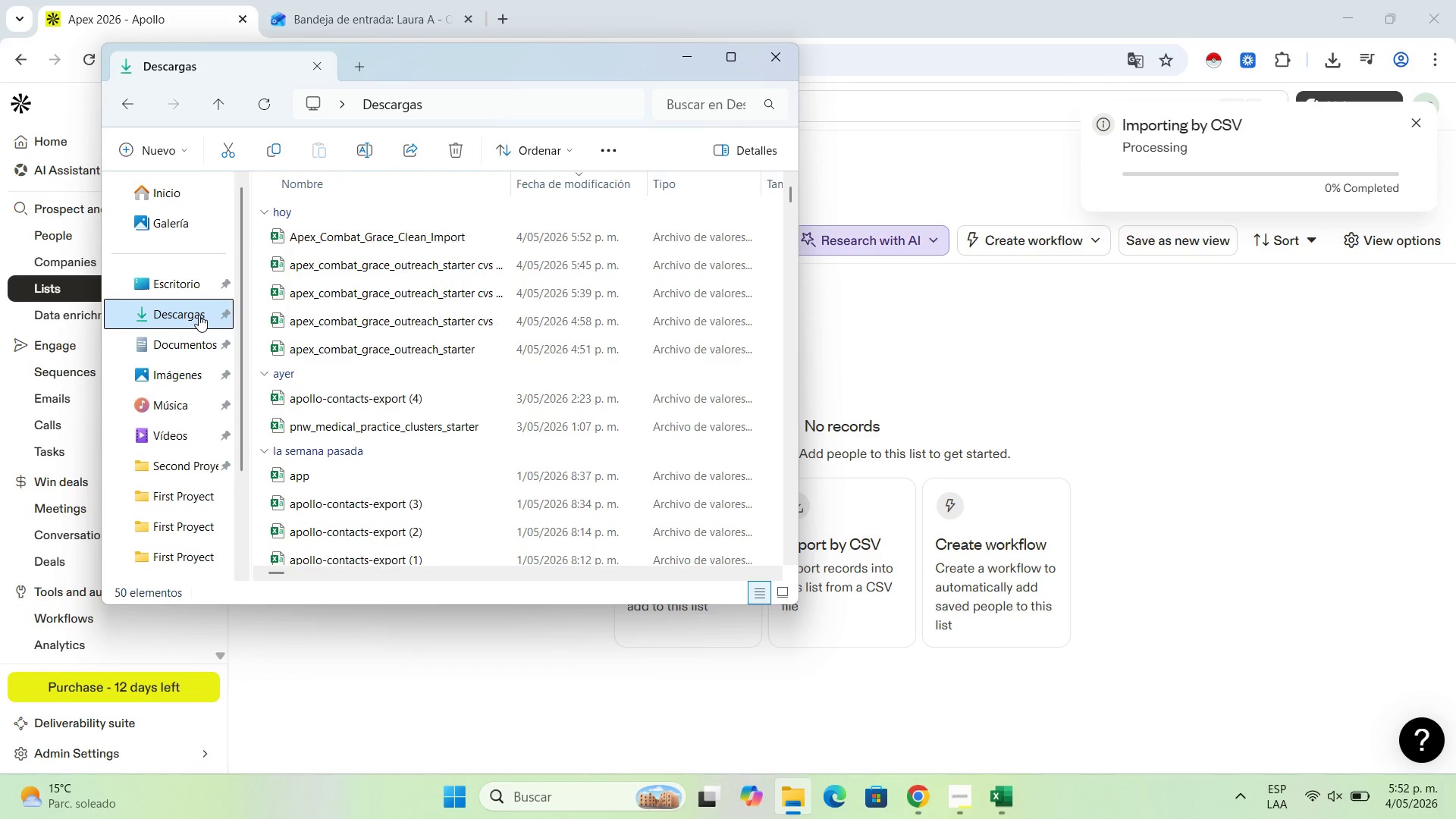 
triple_click([199, 315])
 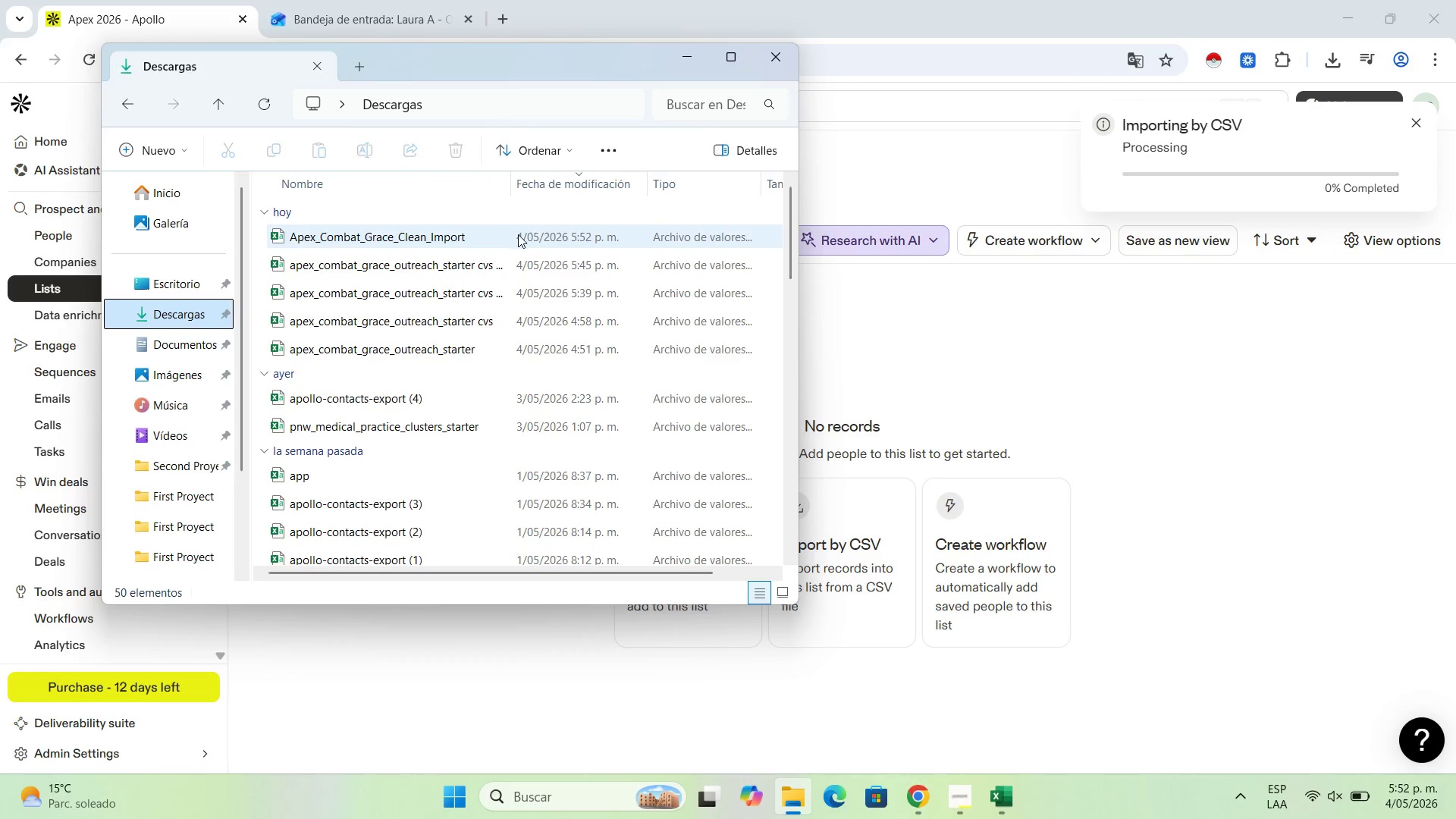 
double_click([529, 237])
 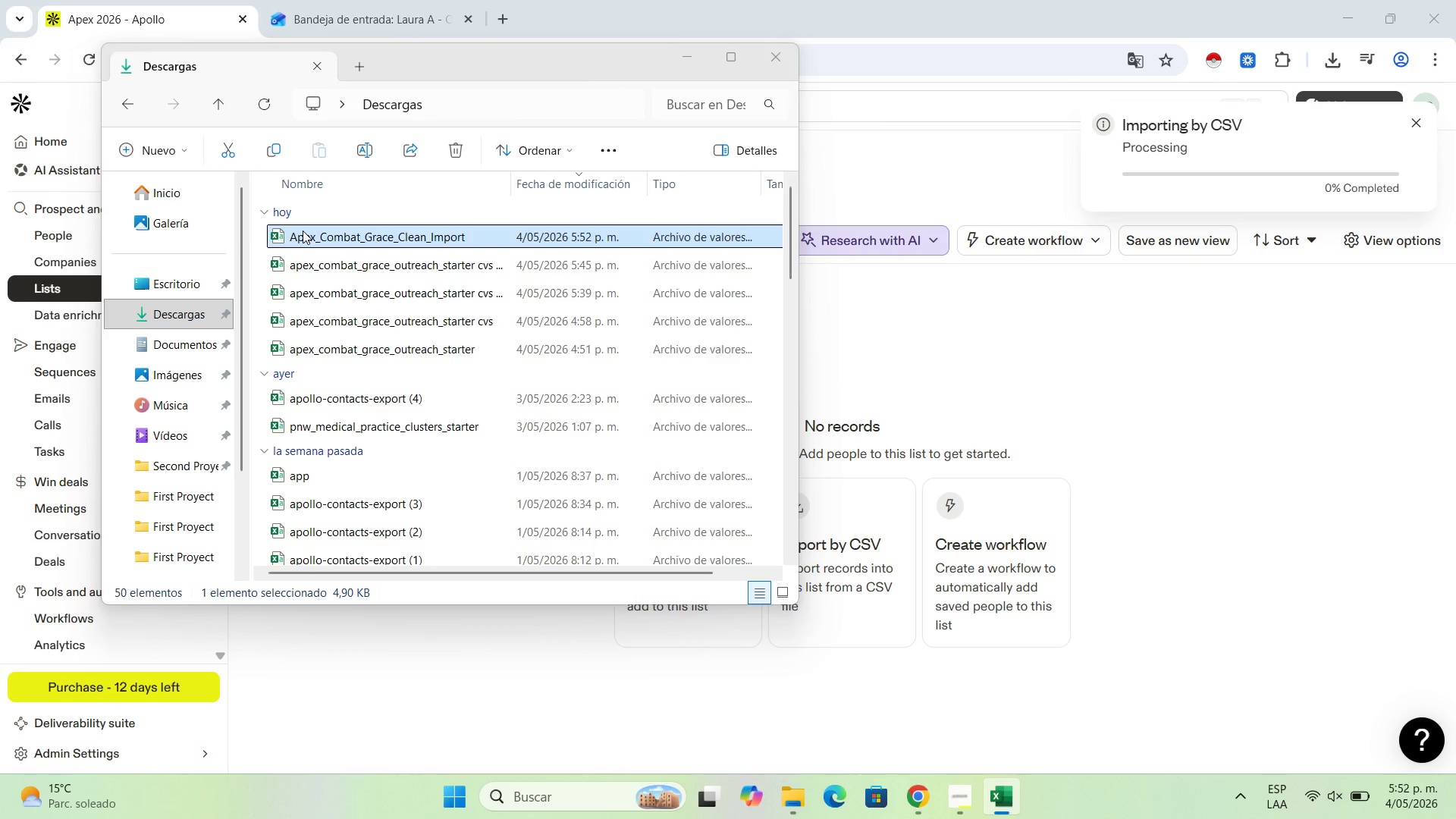 
double_click([302, 234])
 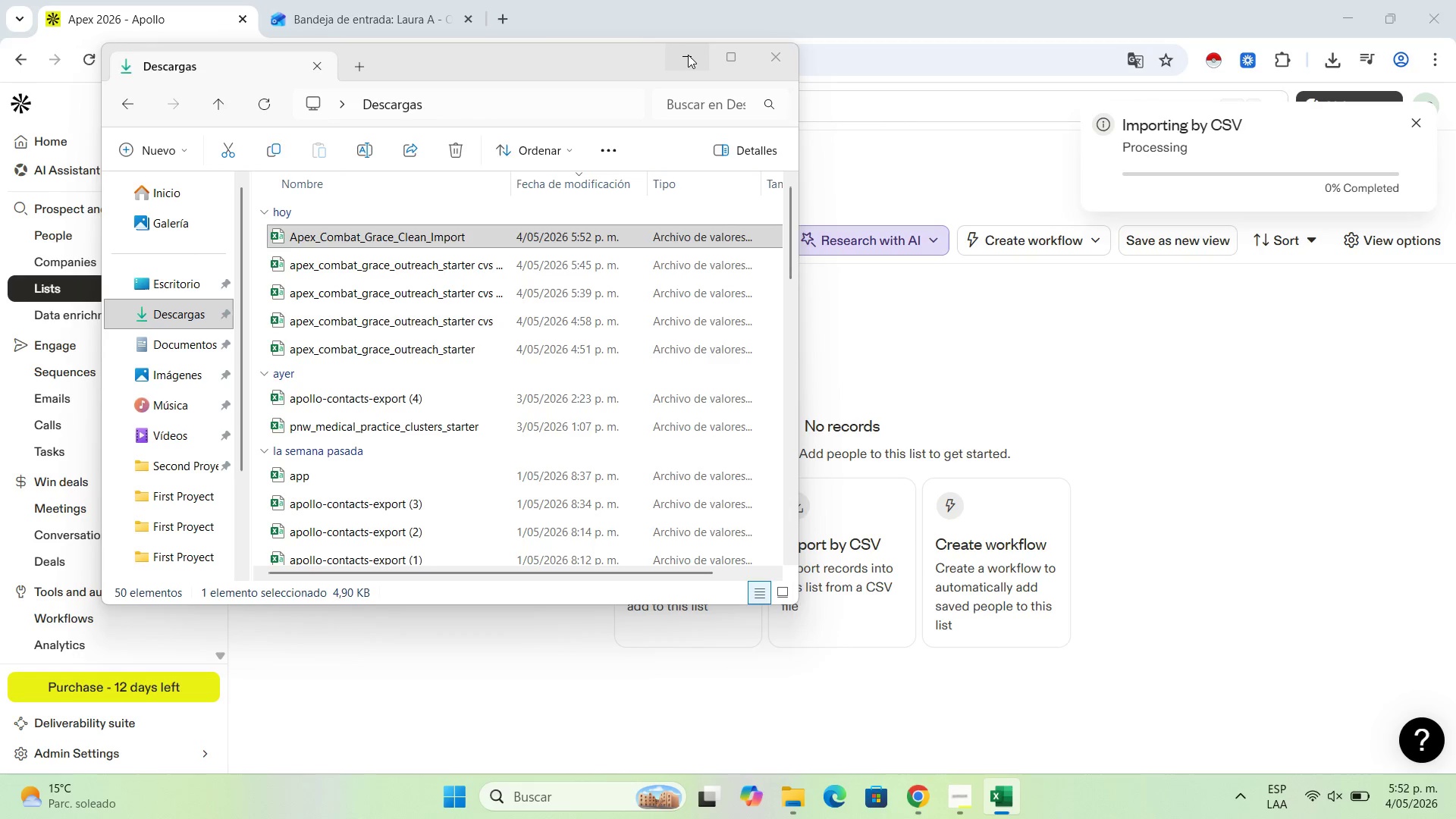 
left_click([688, 55])
 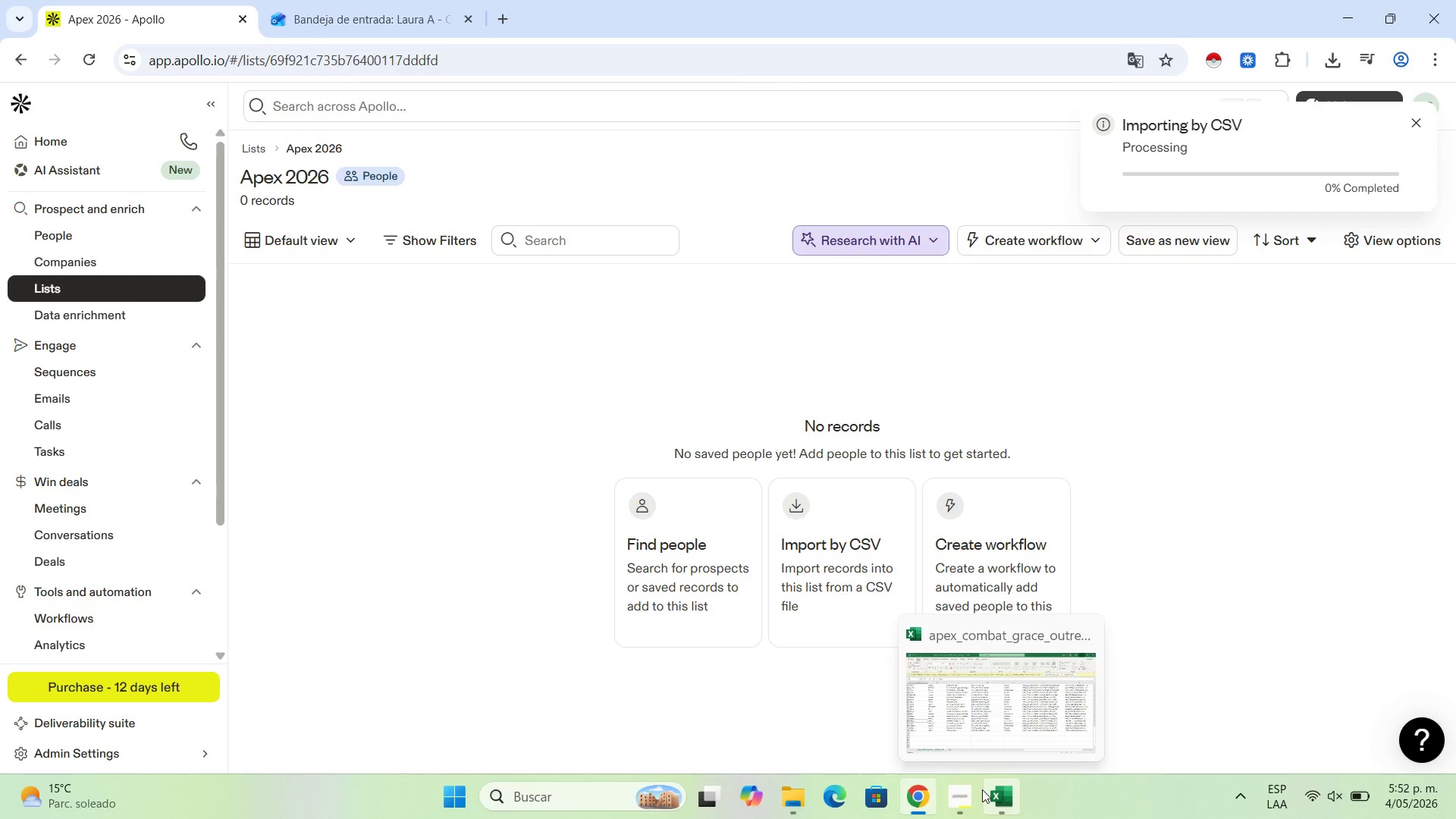 
left_click([982, 789])
 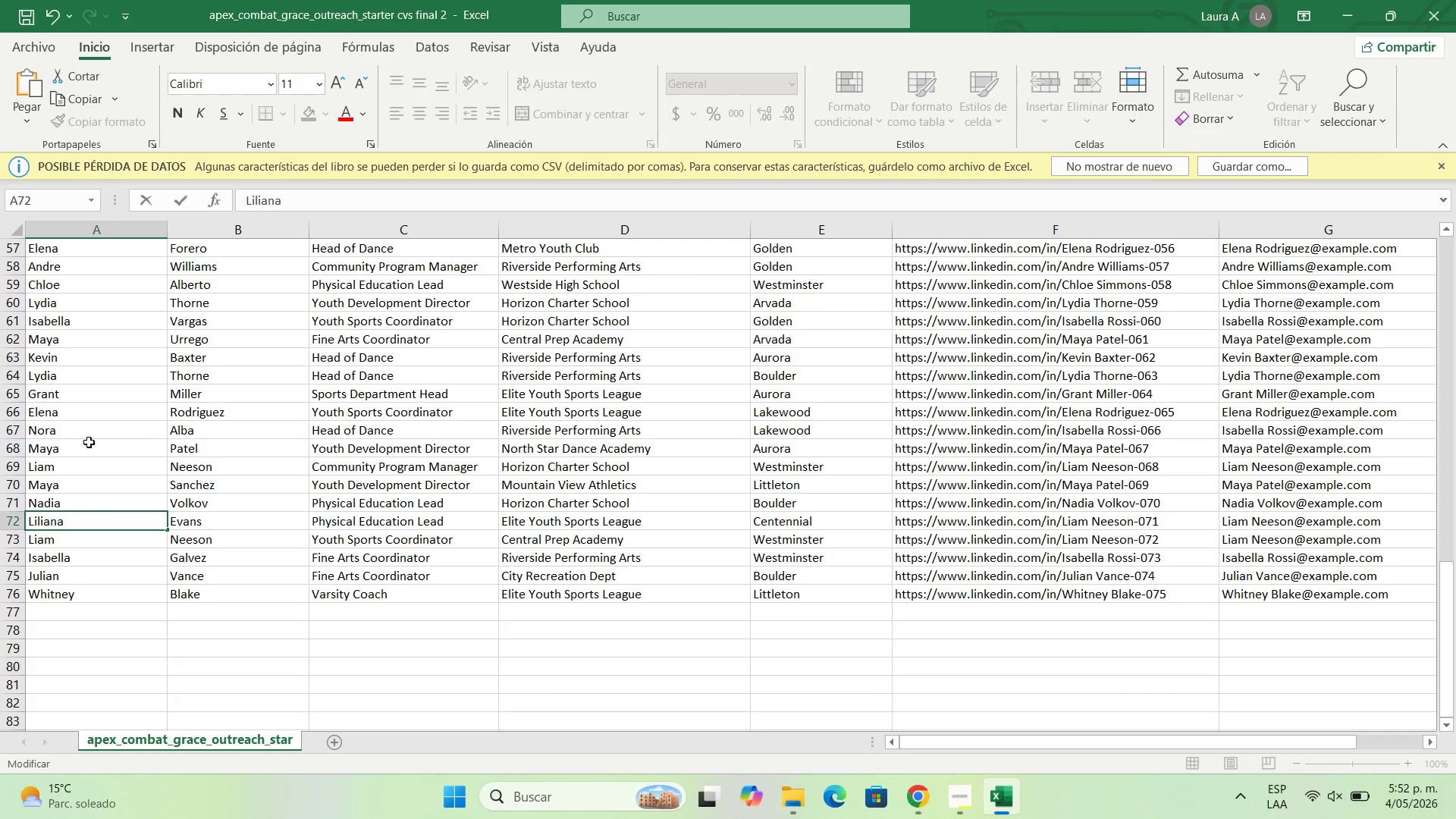 
scroll: coordinate [102, 421], scroll_direction: up, amount: 13.0
 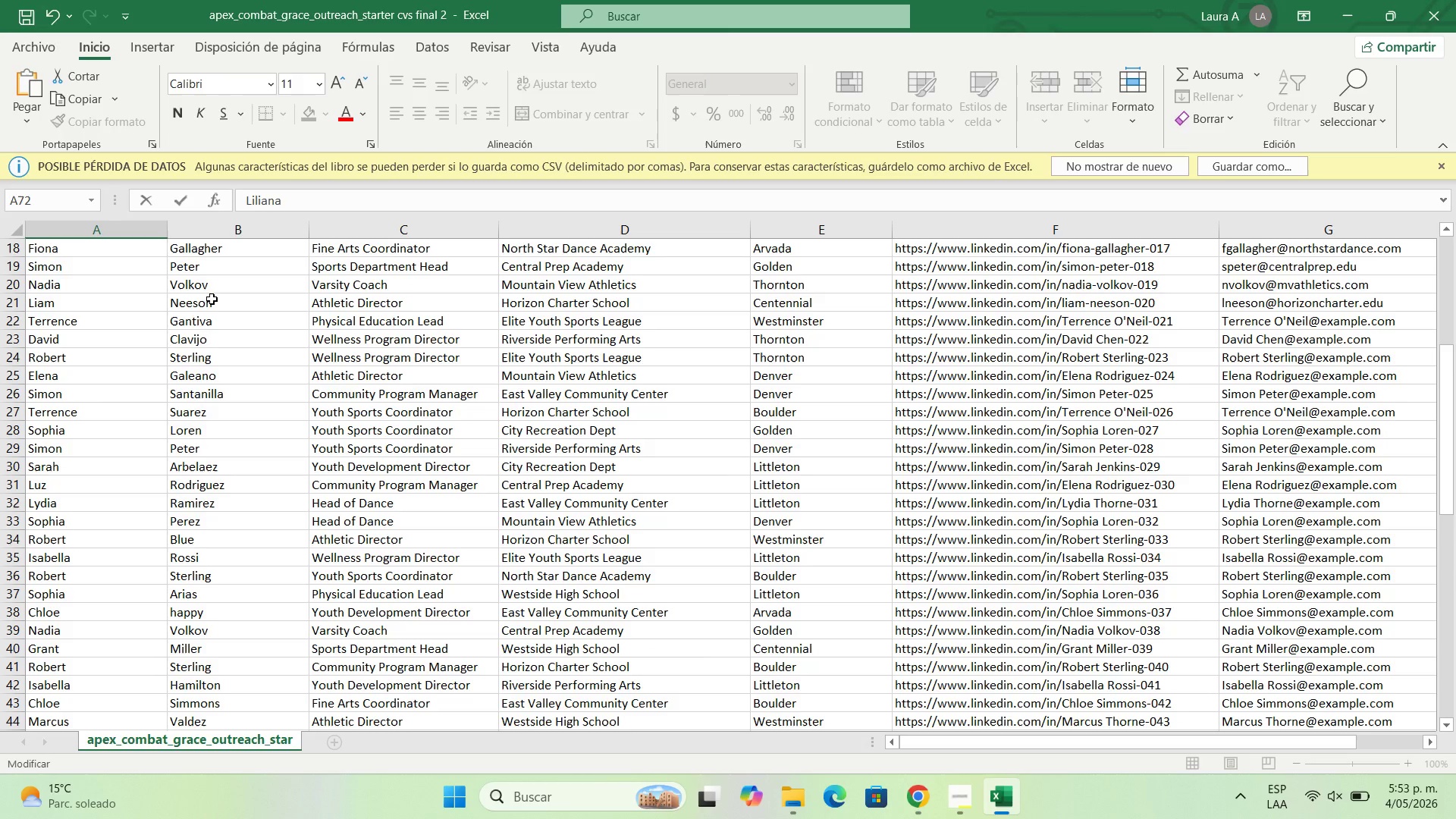 
double_click([212, 299])
 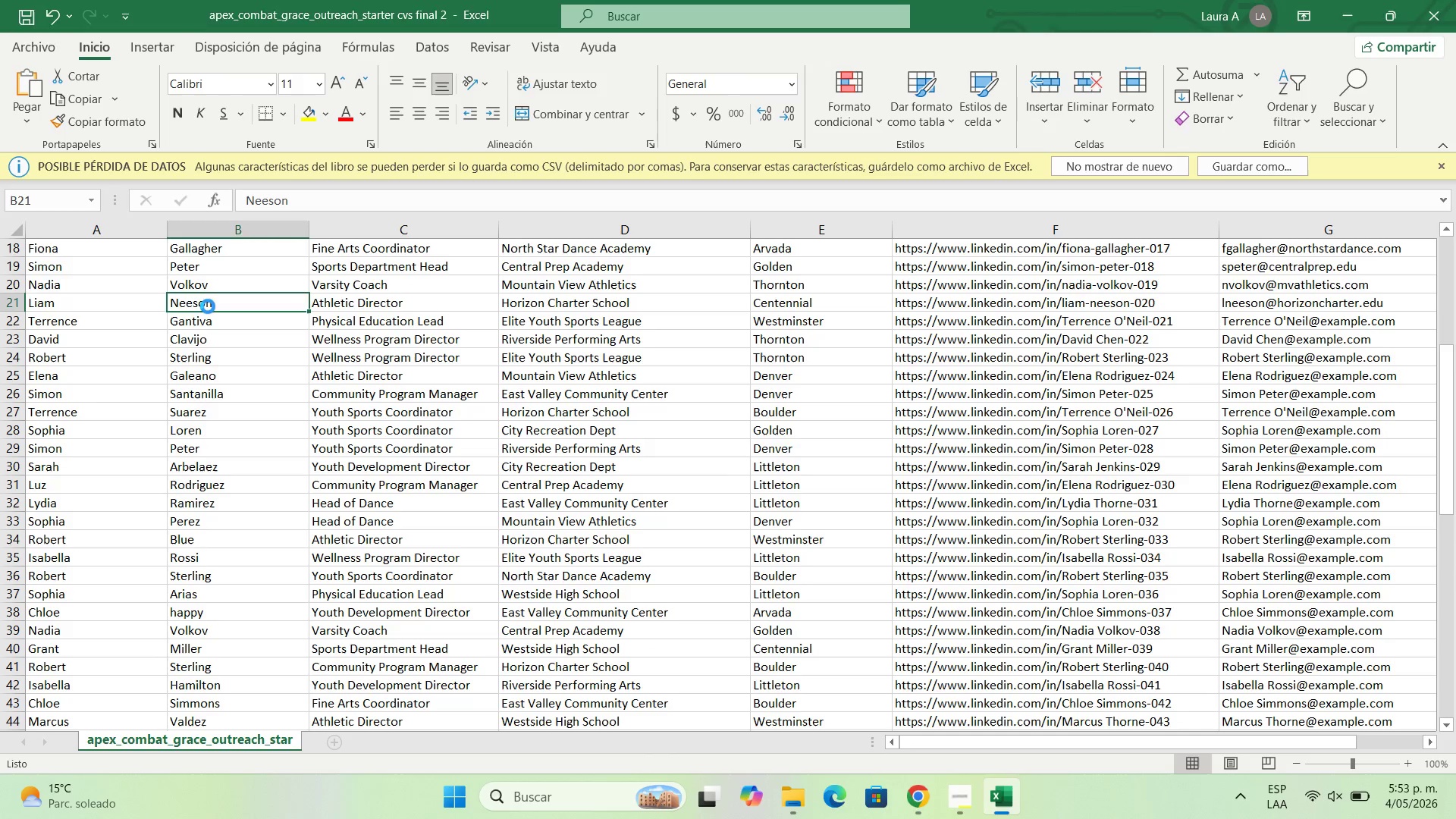 
scroll: coordinate [216, 372], scroll_direction: down, amount: 6.0
 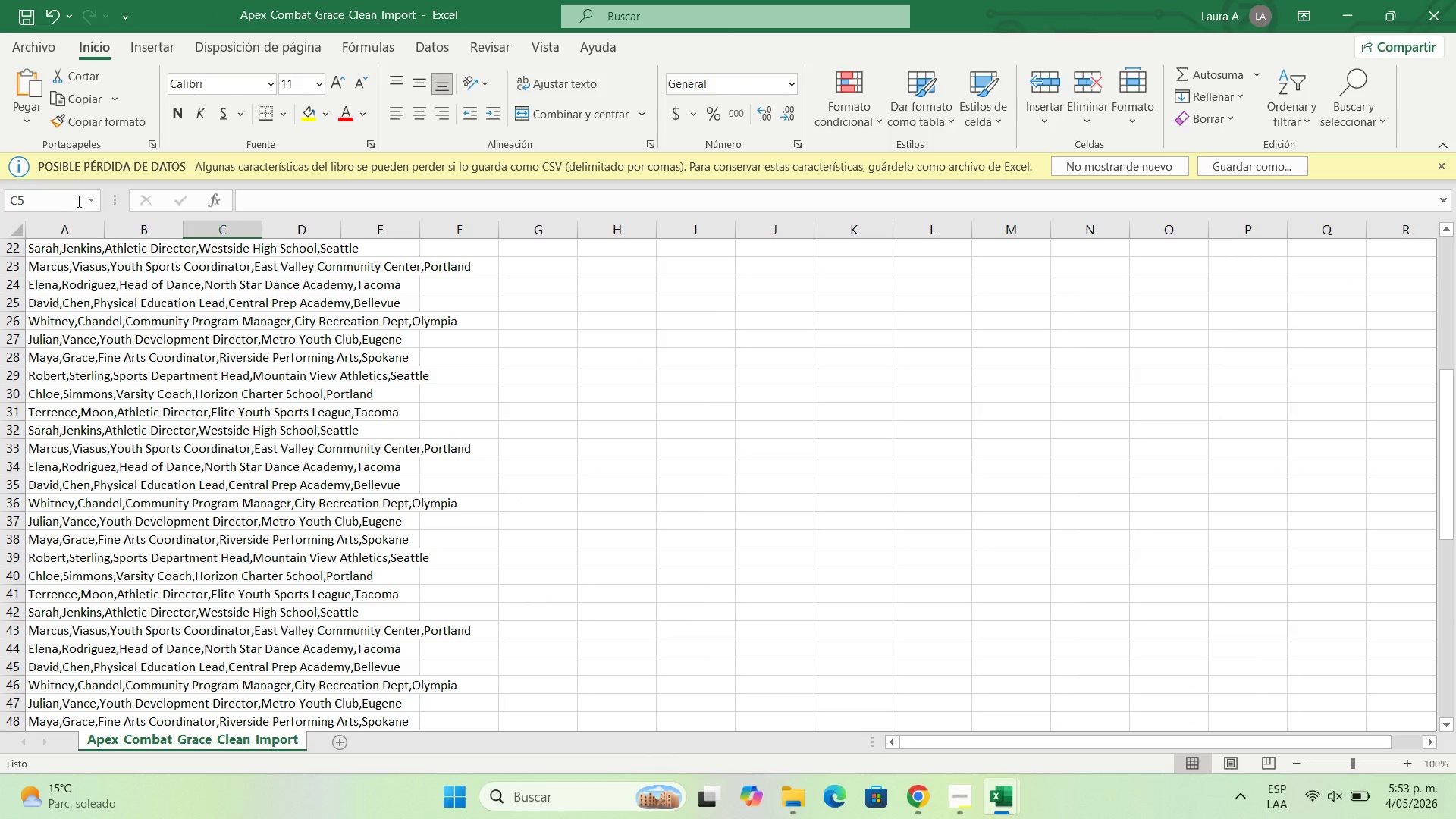 
left_click([80, 237])
 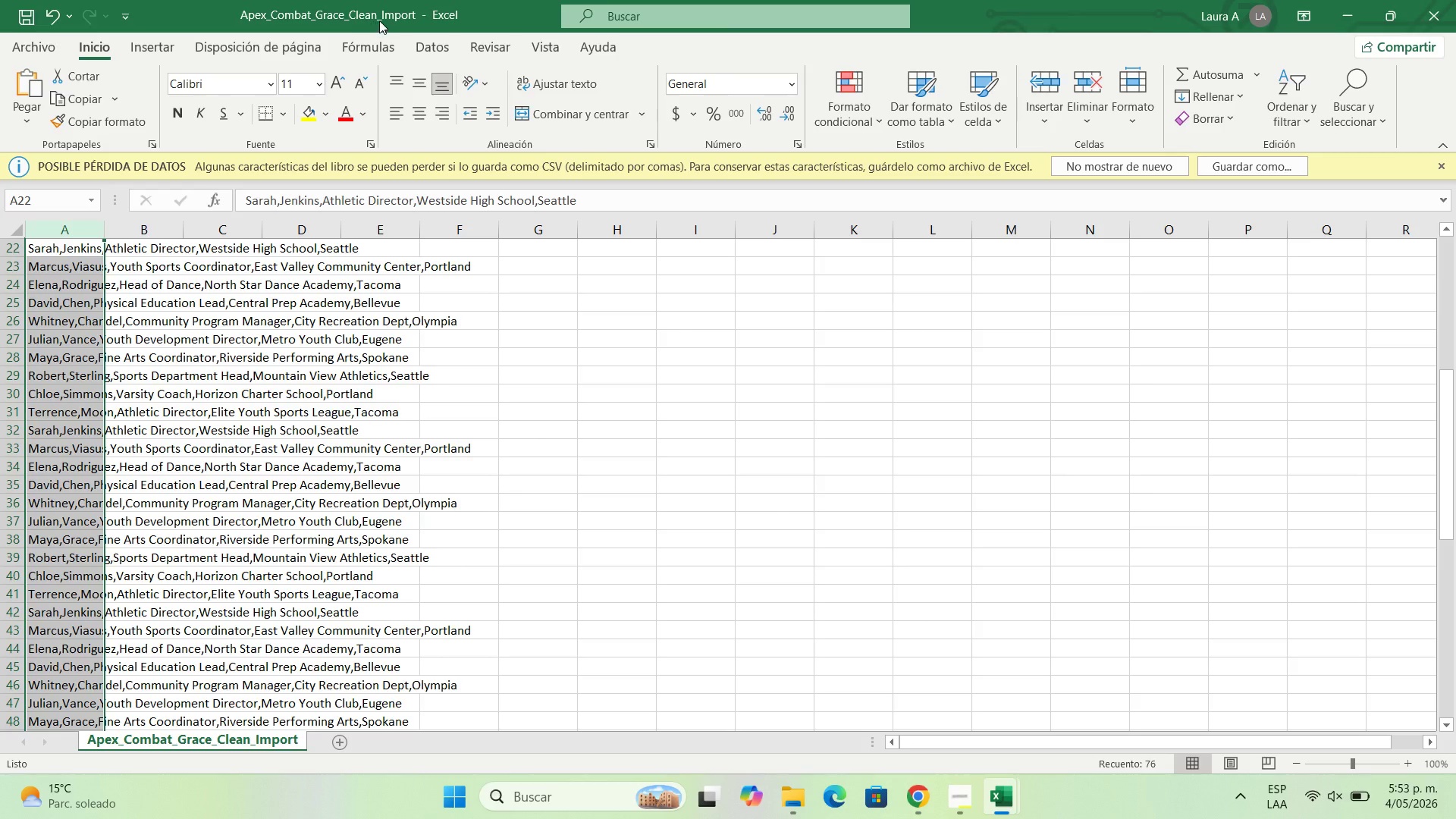 
left_click([437, 45])
 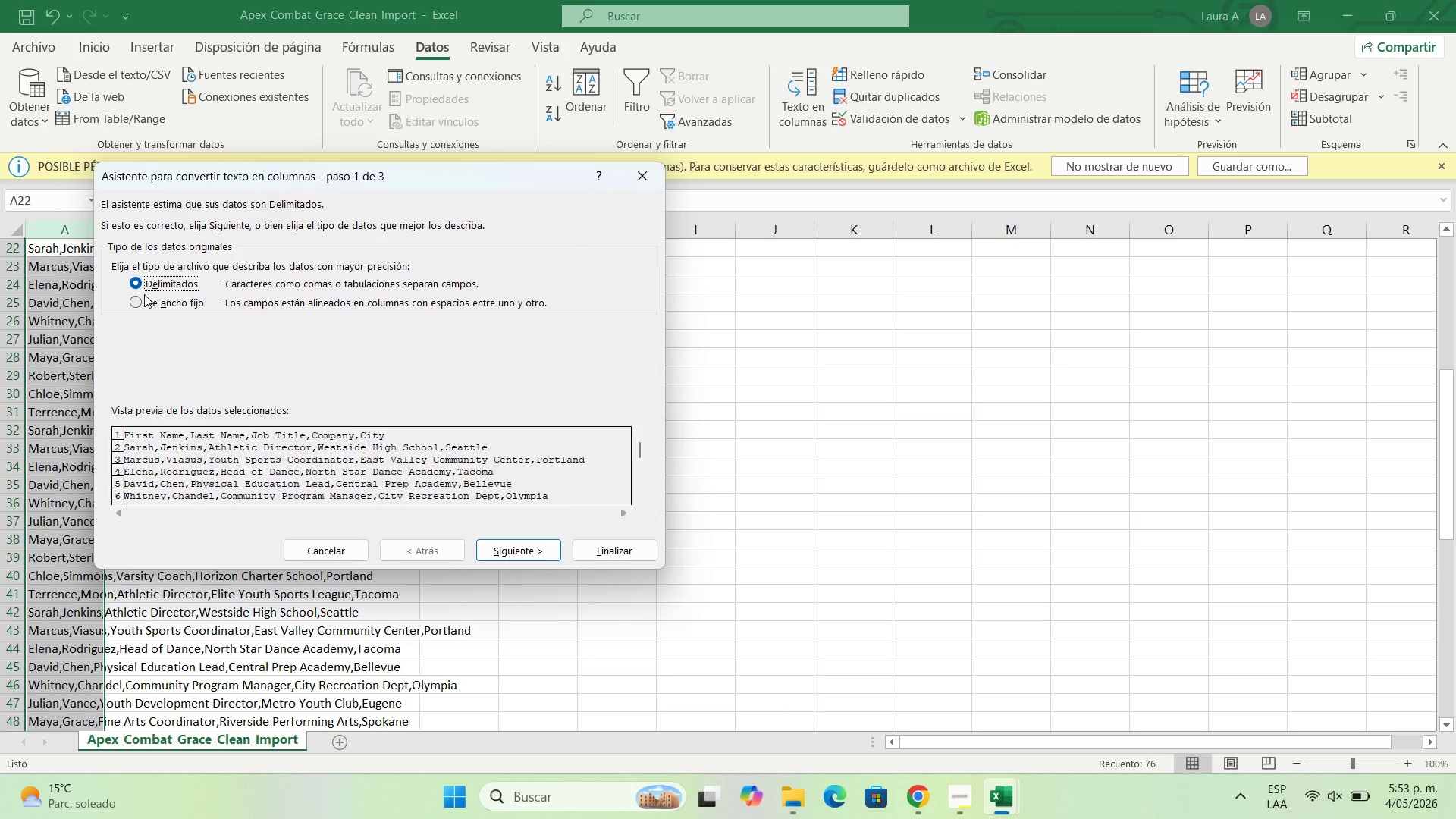 
wait(7.14)
 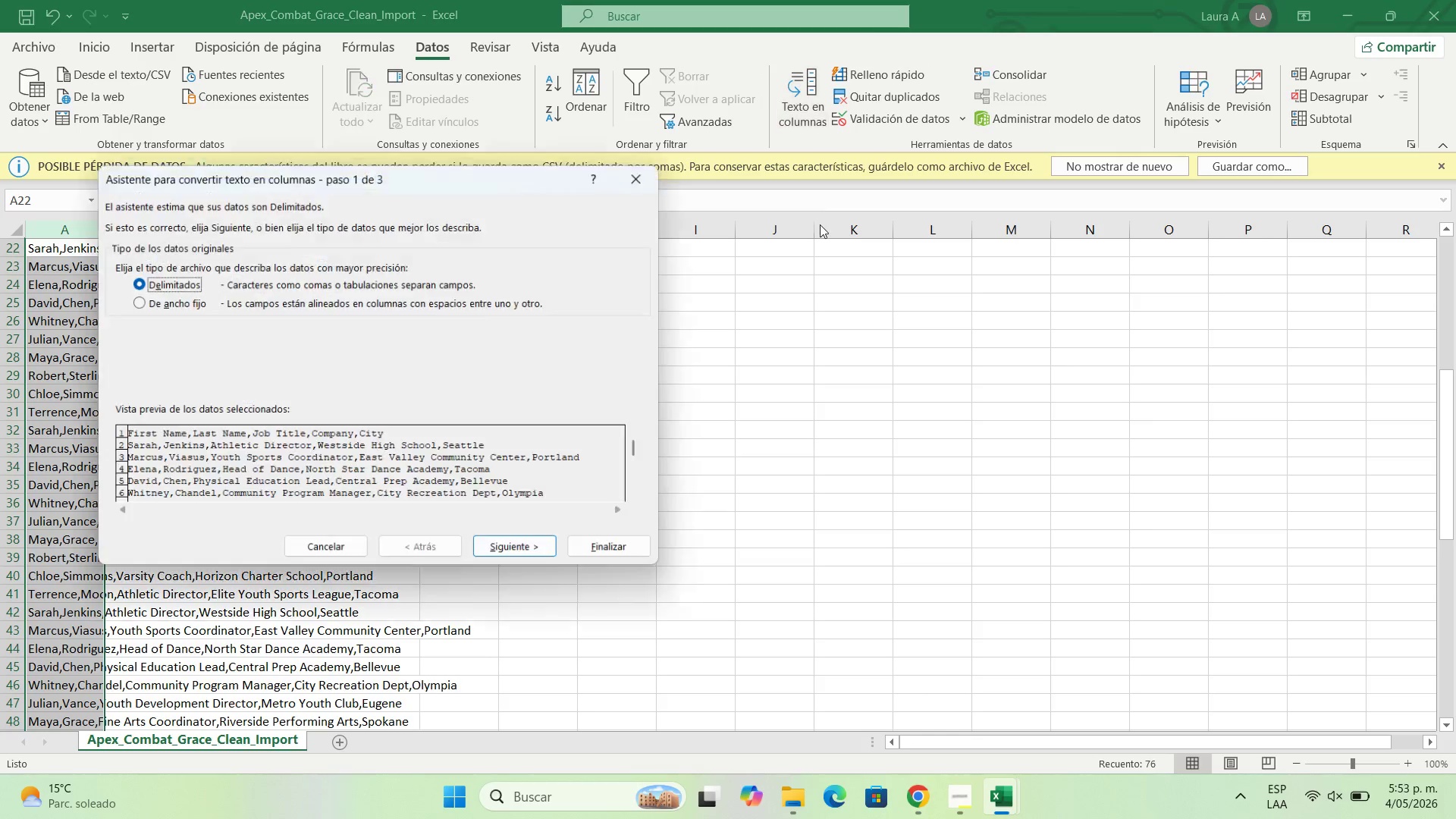 
left_click([526, 551])
 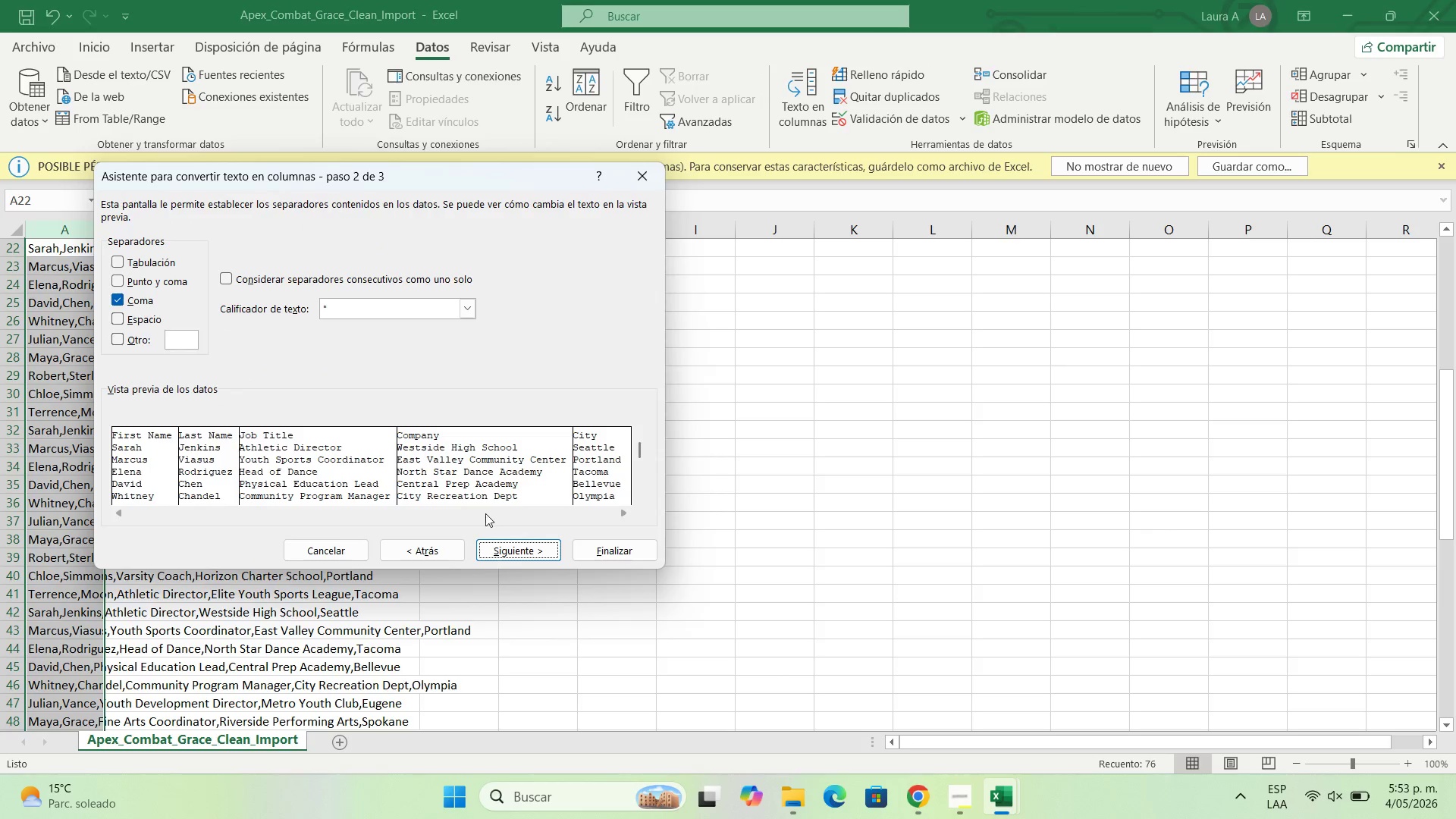 
left_click([585, 541])
 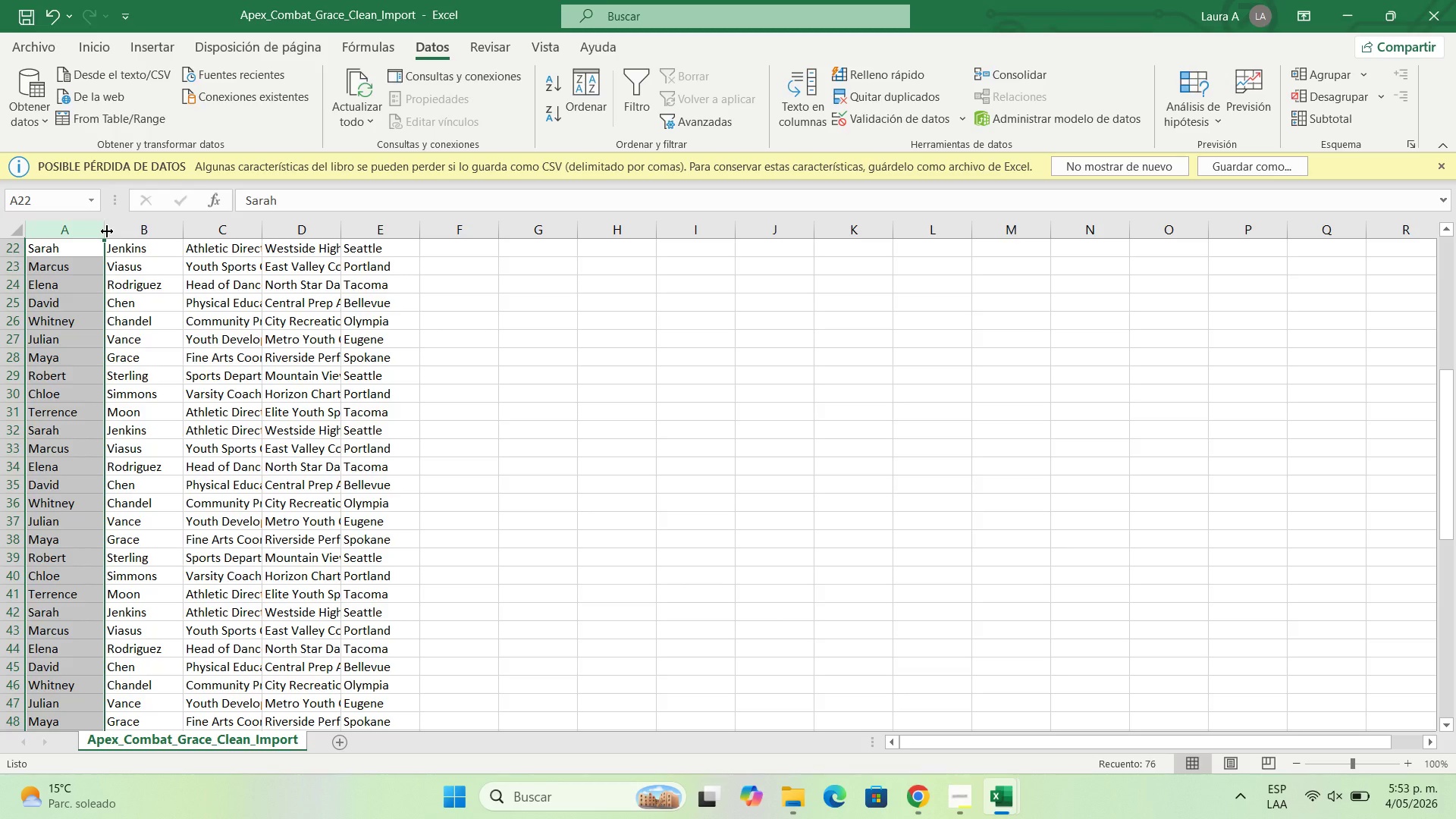 
wait(18.95)
 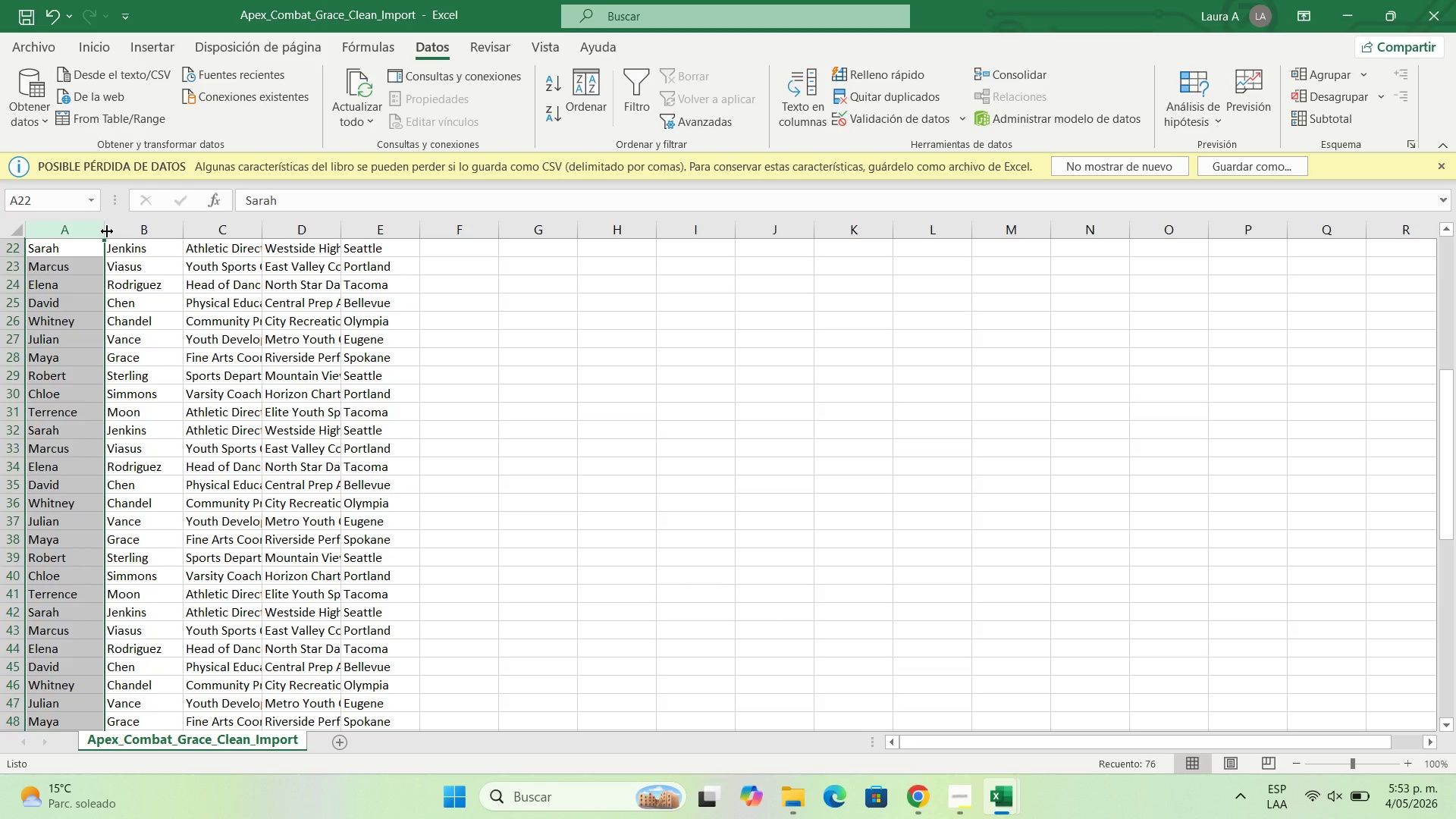 
left_click([485, 297])
 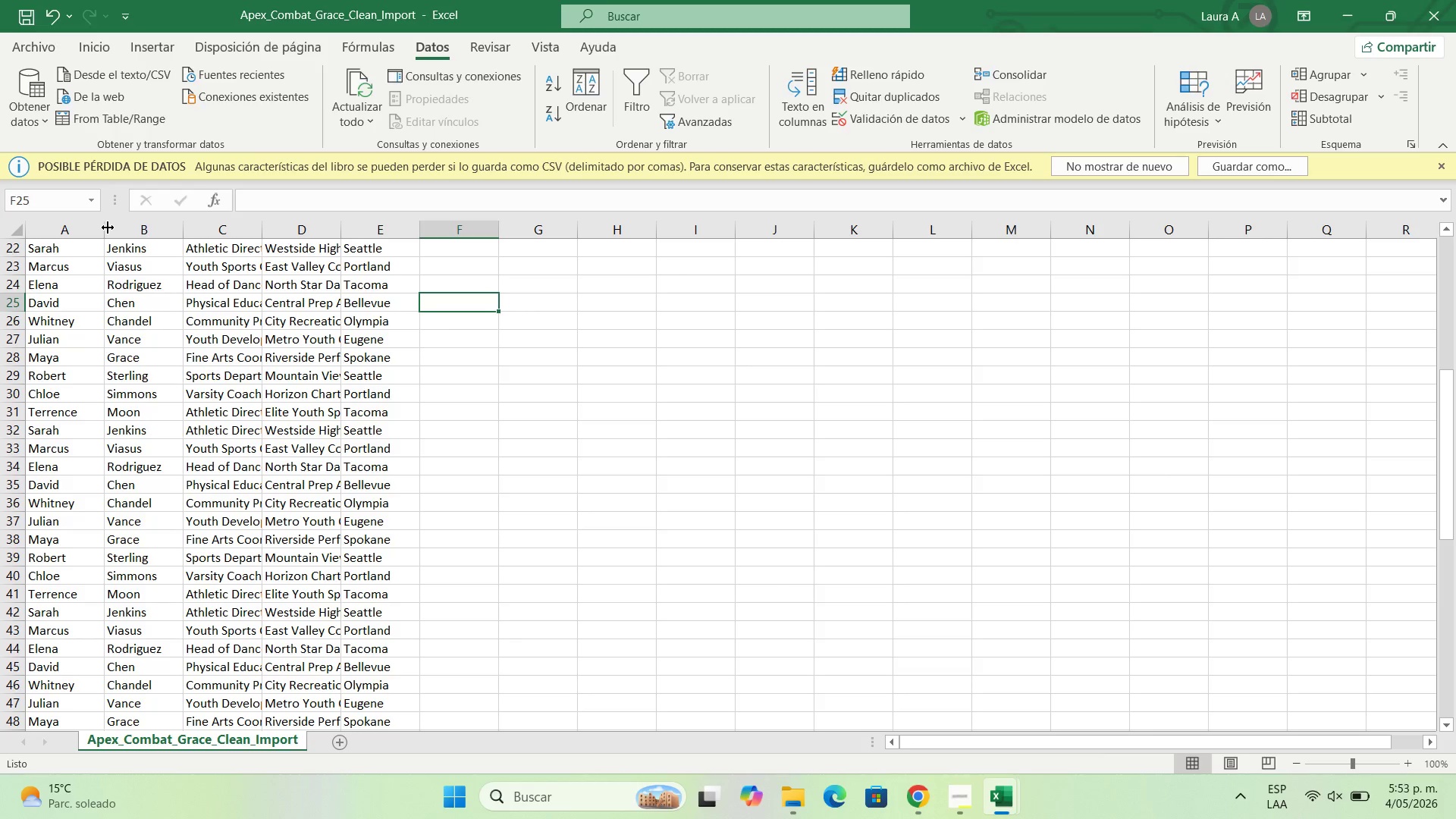 
left_click_drag(start_coordinate=[108, 228], to_coordinate=[137, 225])
 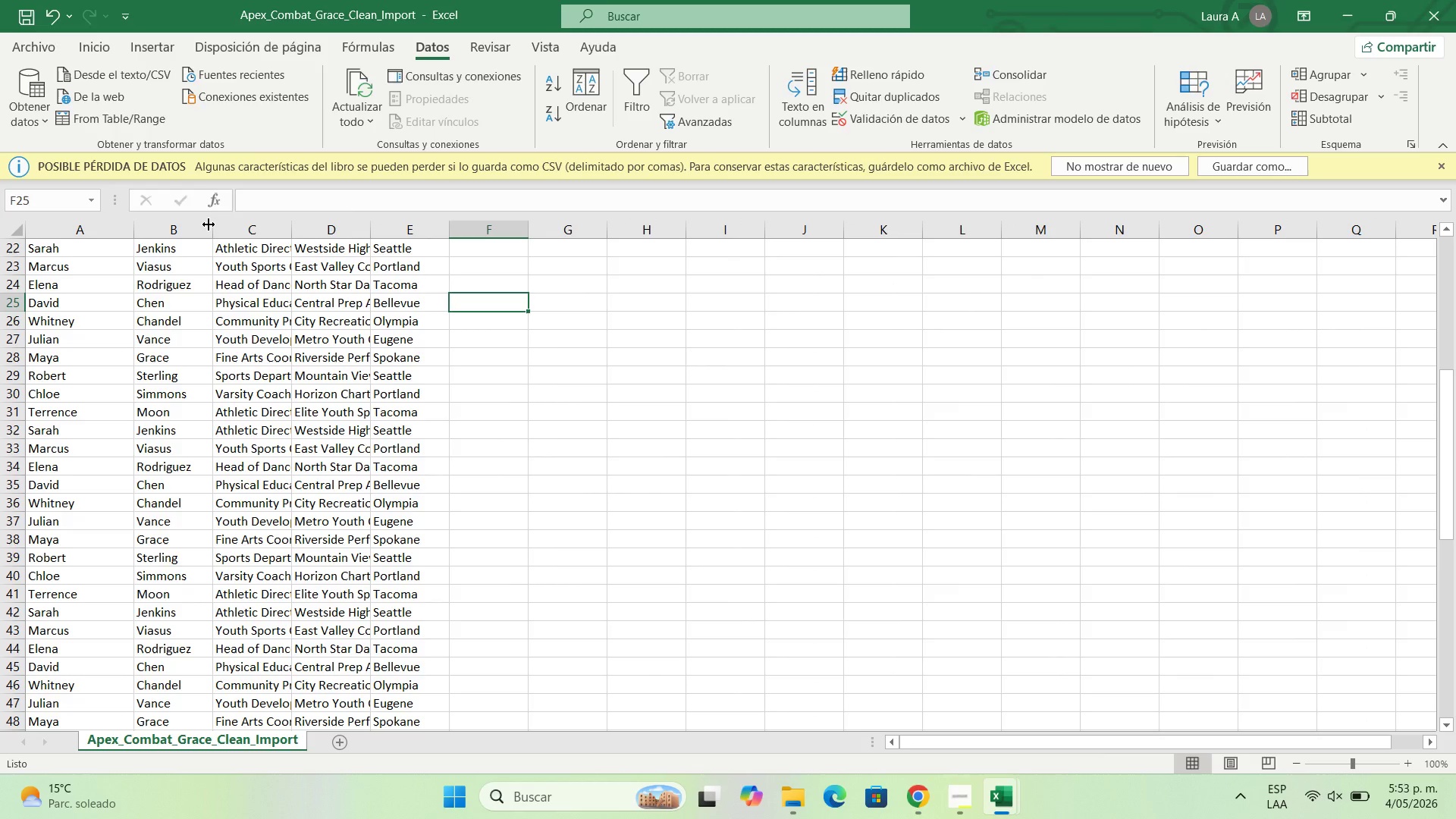 
left_click_drag(start_coordinate=[209, 224], to_coordinate=[317, 237])
 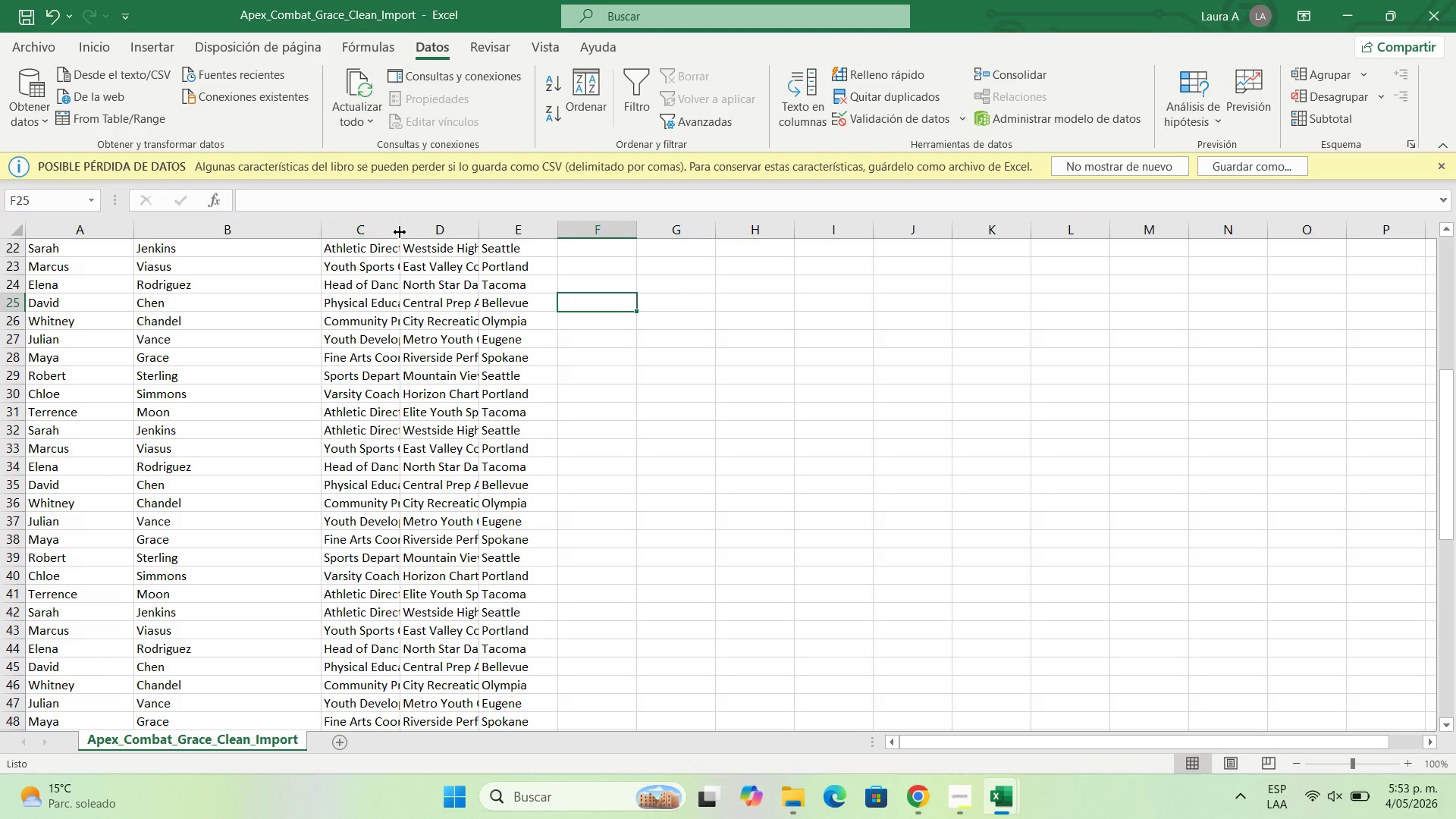 
left_click_drag(start_coordinate=[400, 232], to_coordinate=[452, 237])
 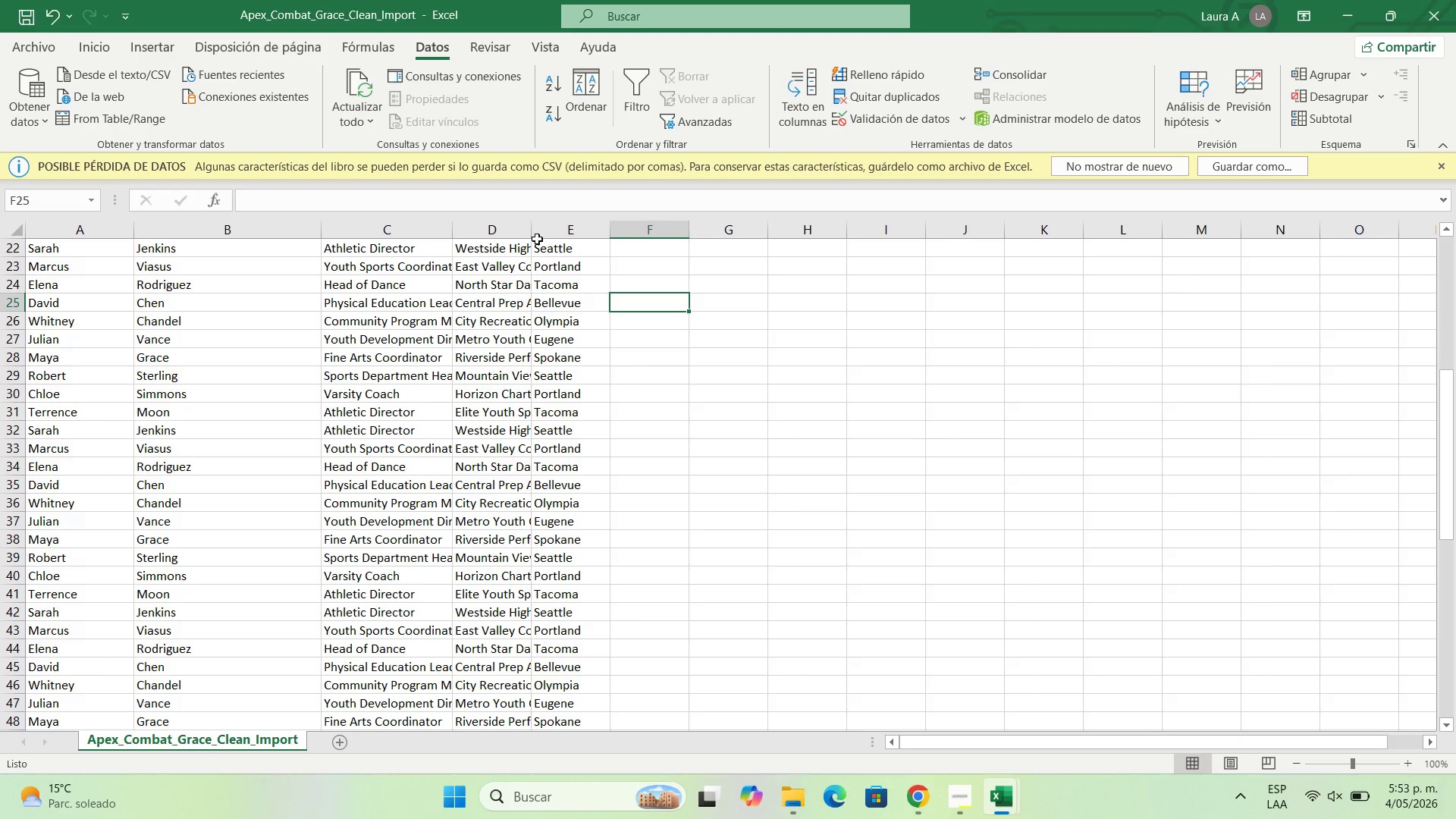 
left_click_drag(start_coordinate=[537, 239], to_coordinate=[619, 239])
 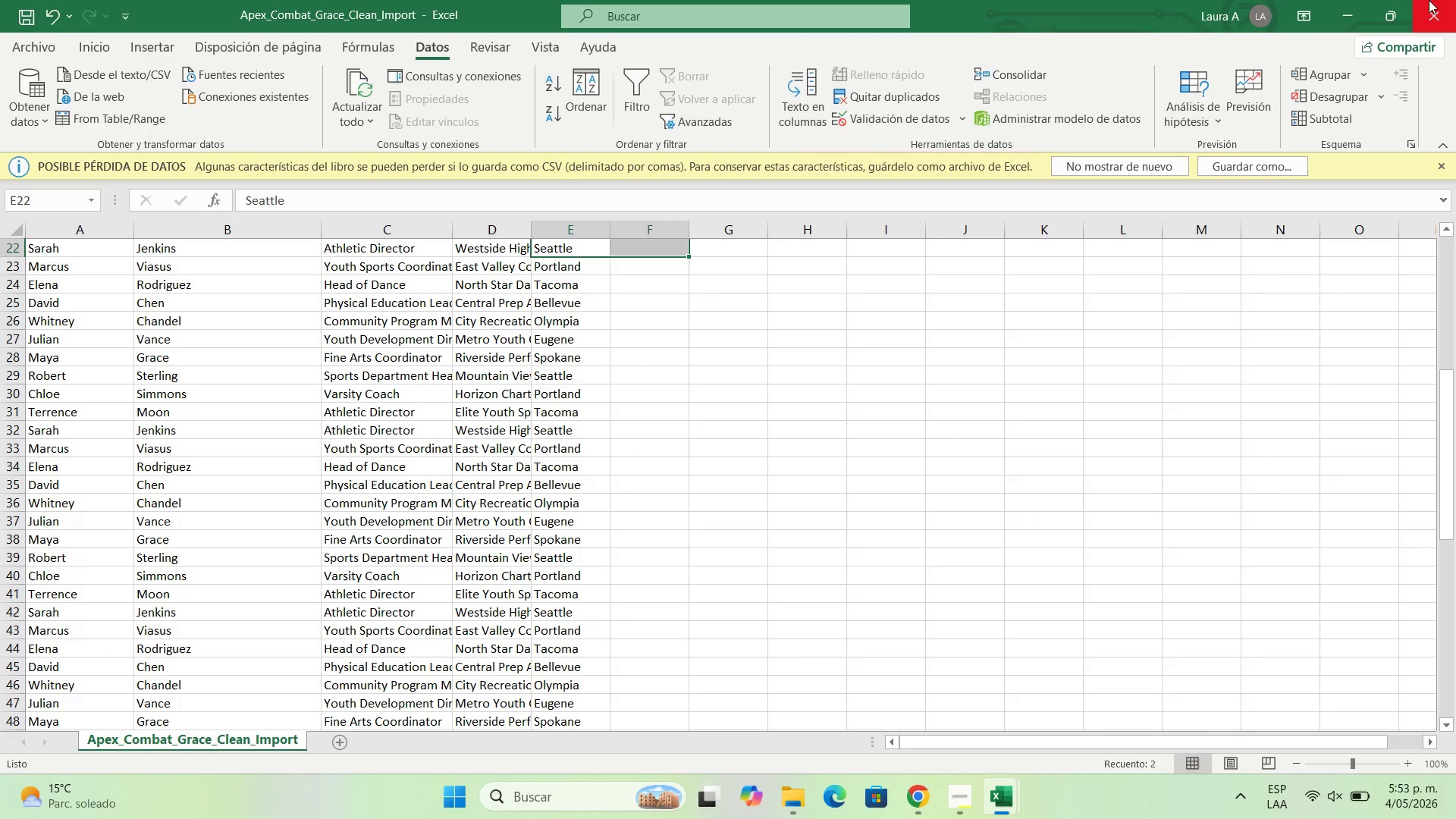 
left_click([1445, 1])
 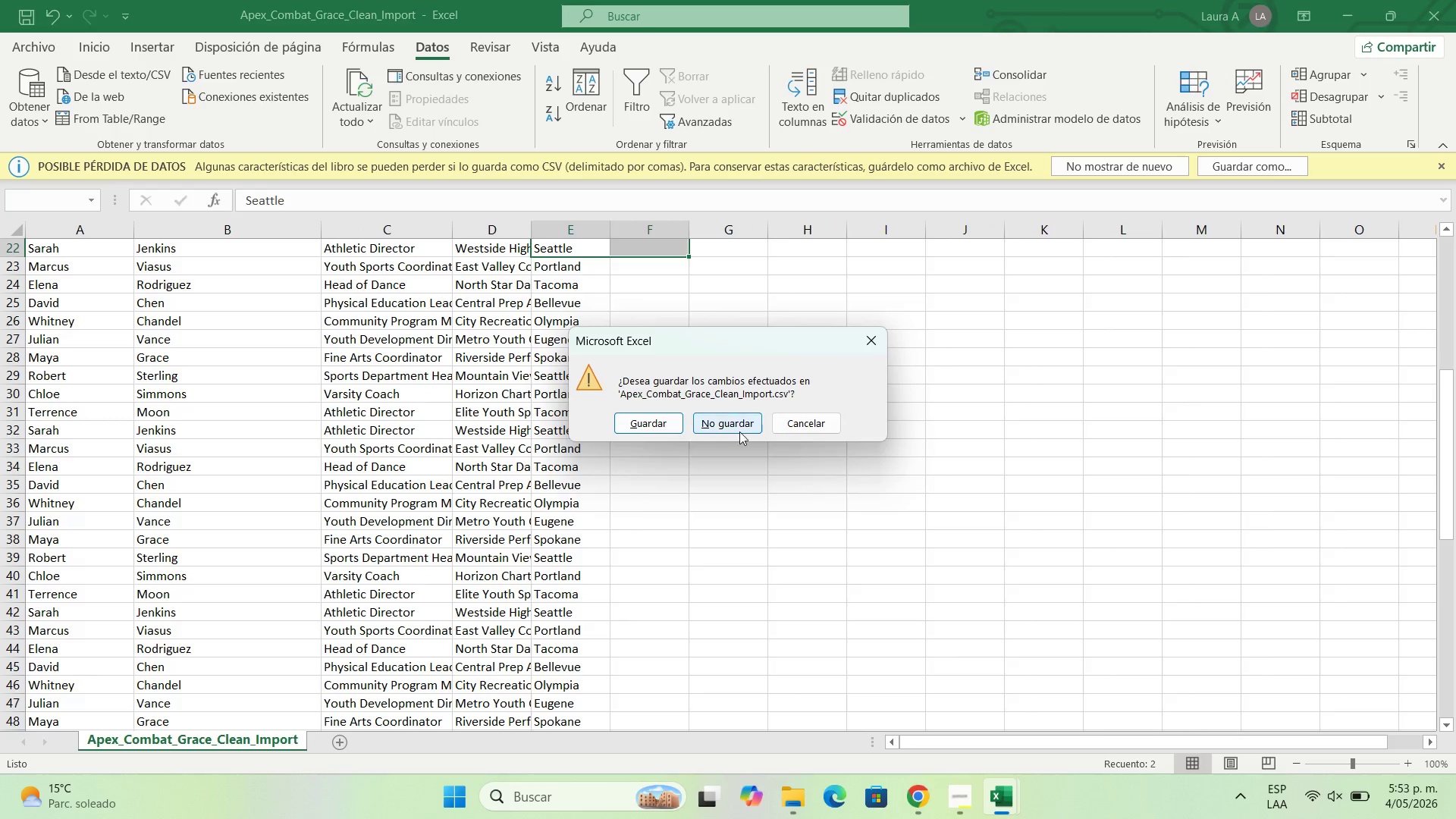 
left_click([745, 431])
 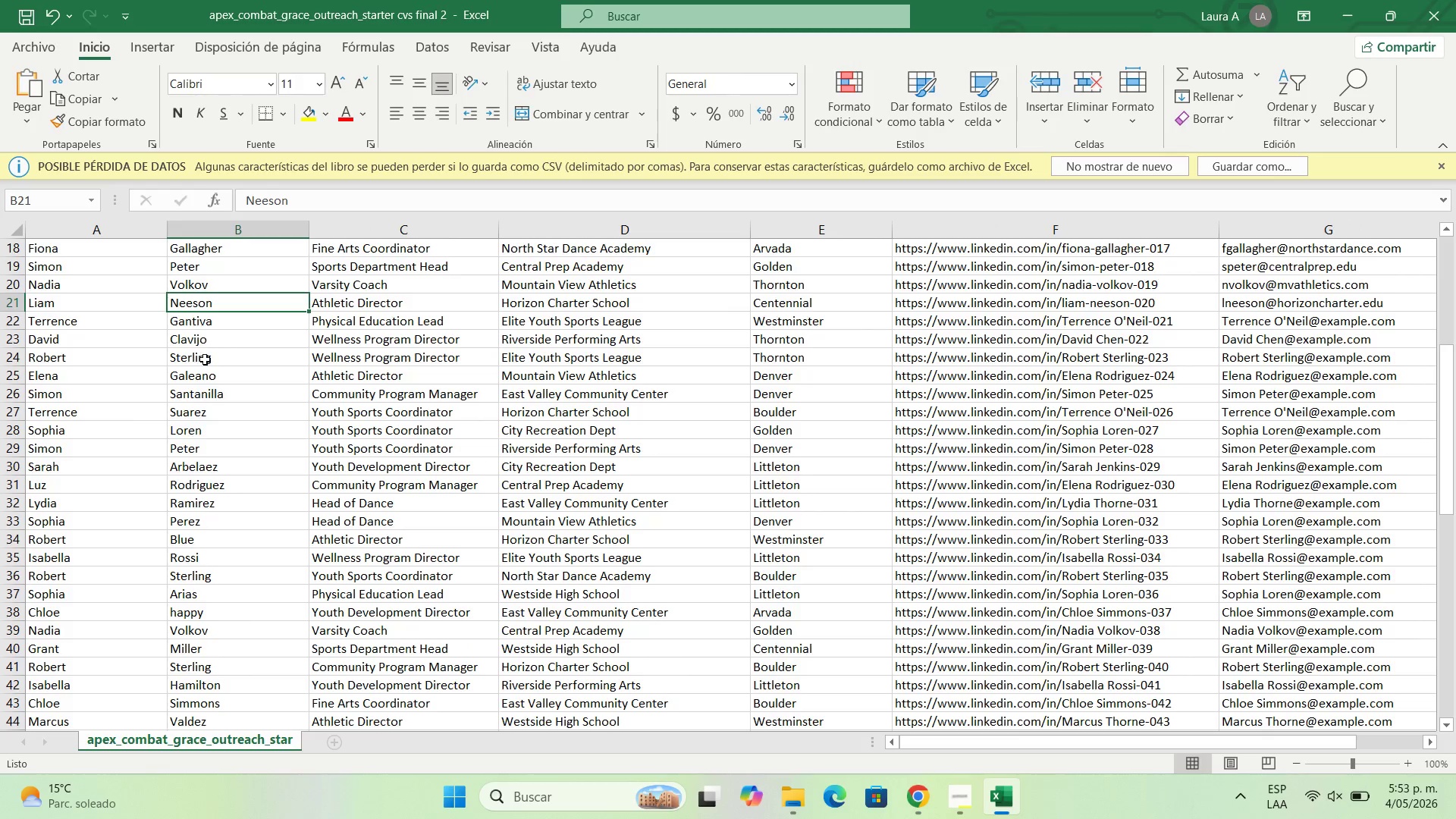 
scroll: coordinate [262, 409], scroll_direction: up, amount: 14.0
 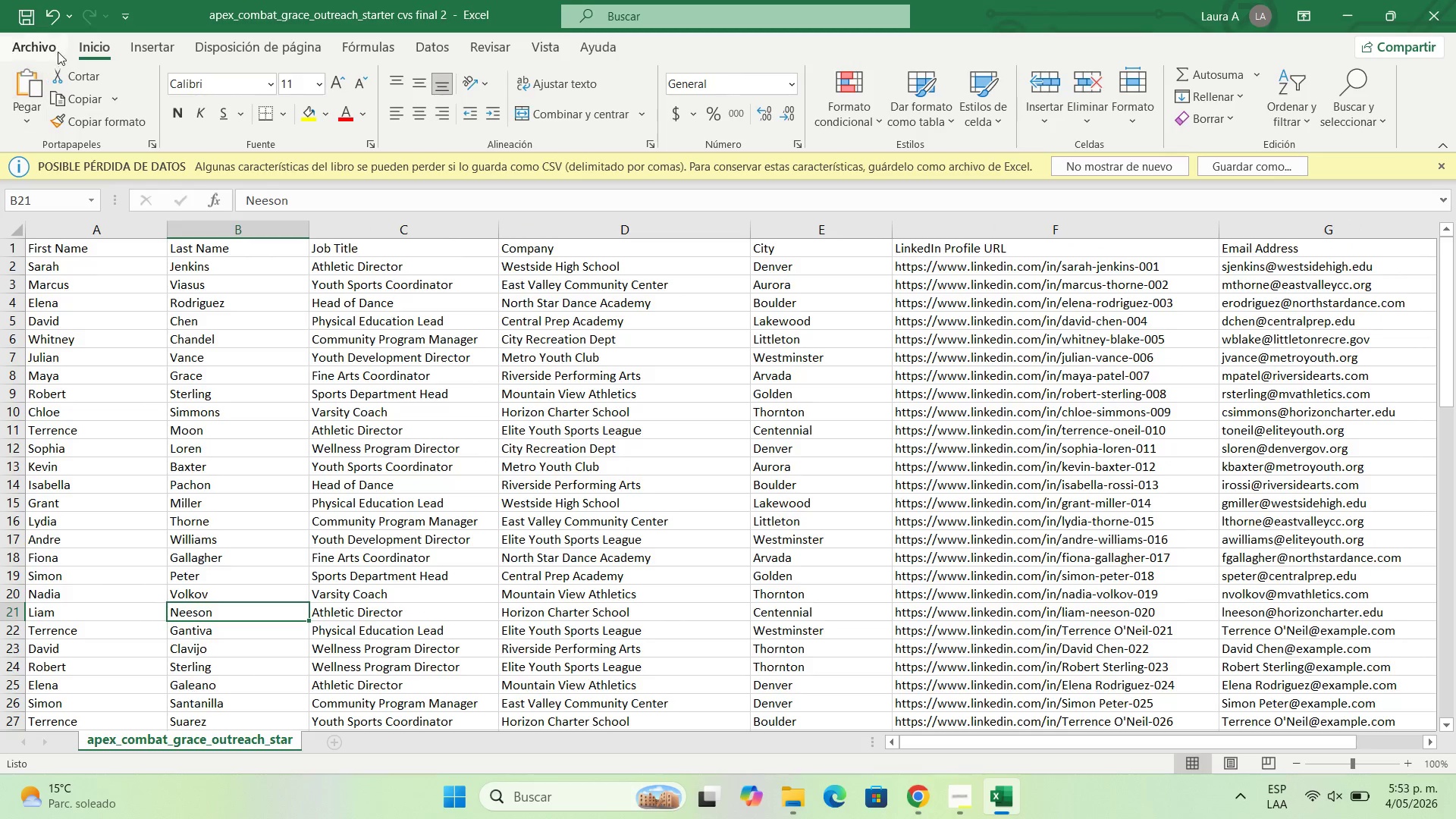 
left_click([39, 46])
 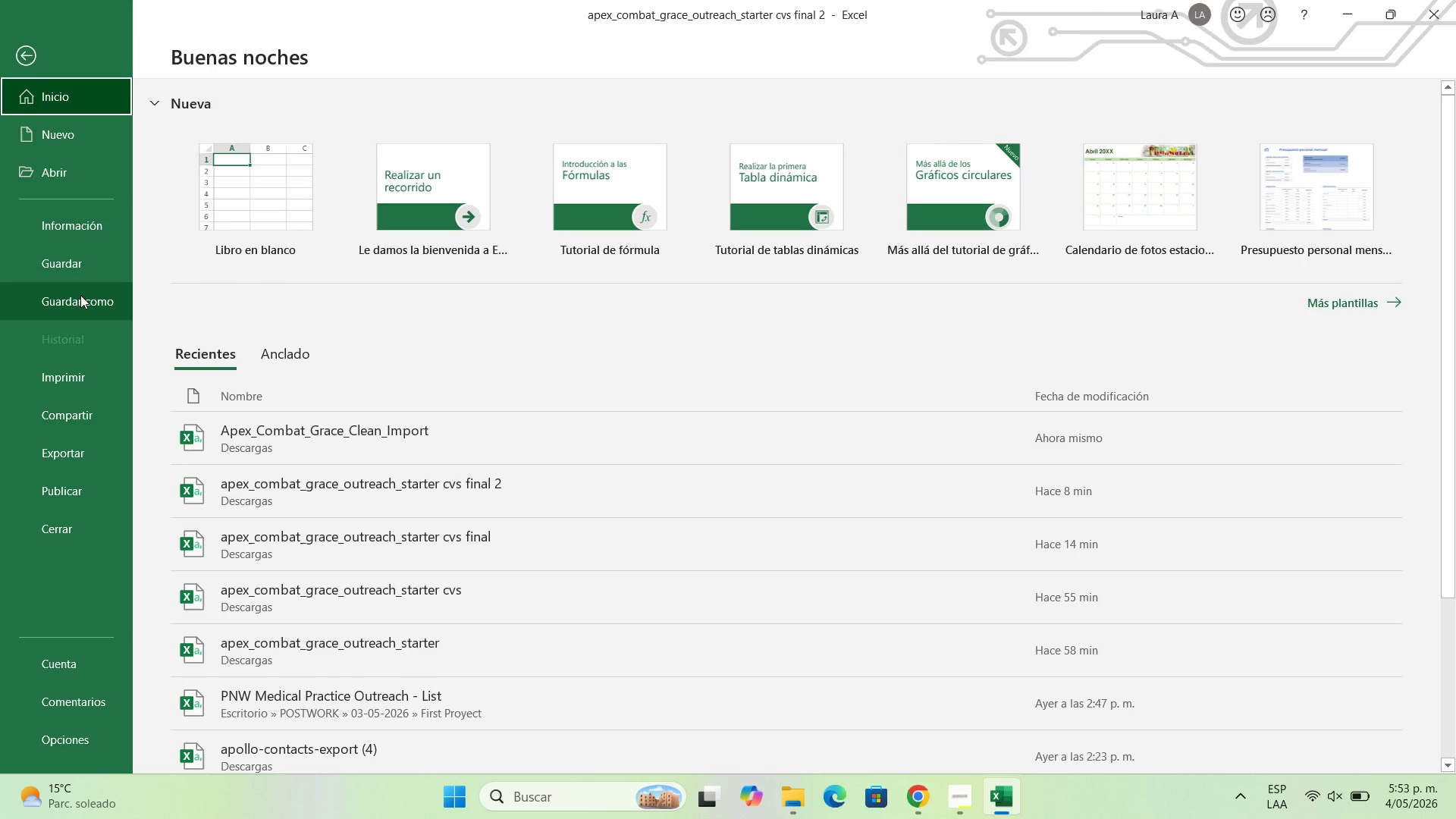 
left_click([80, 303])
 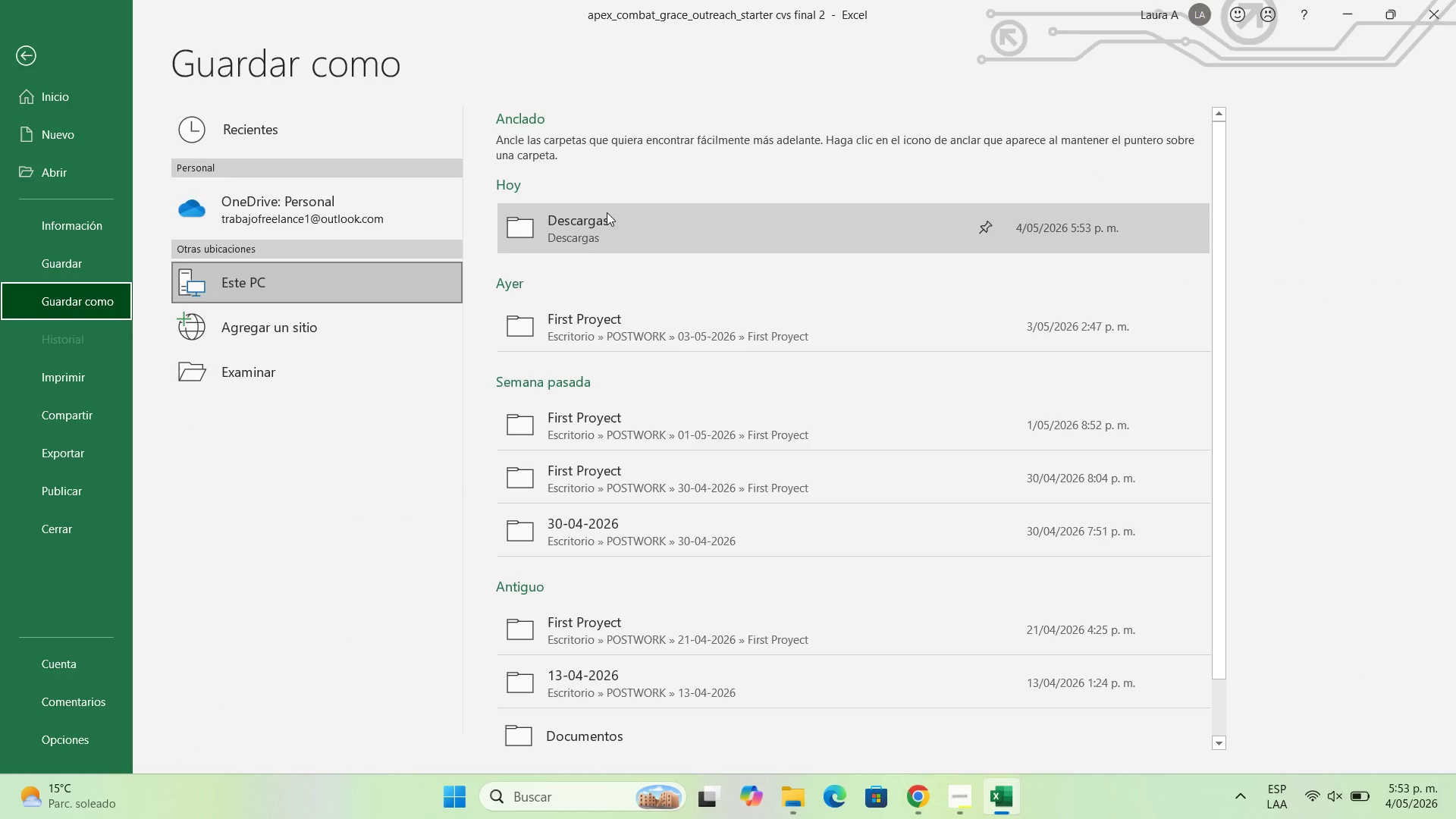 
left_click([607, 212])
 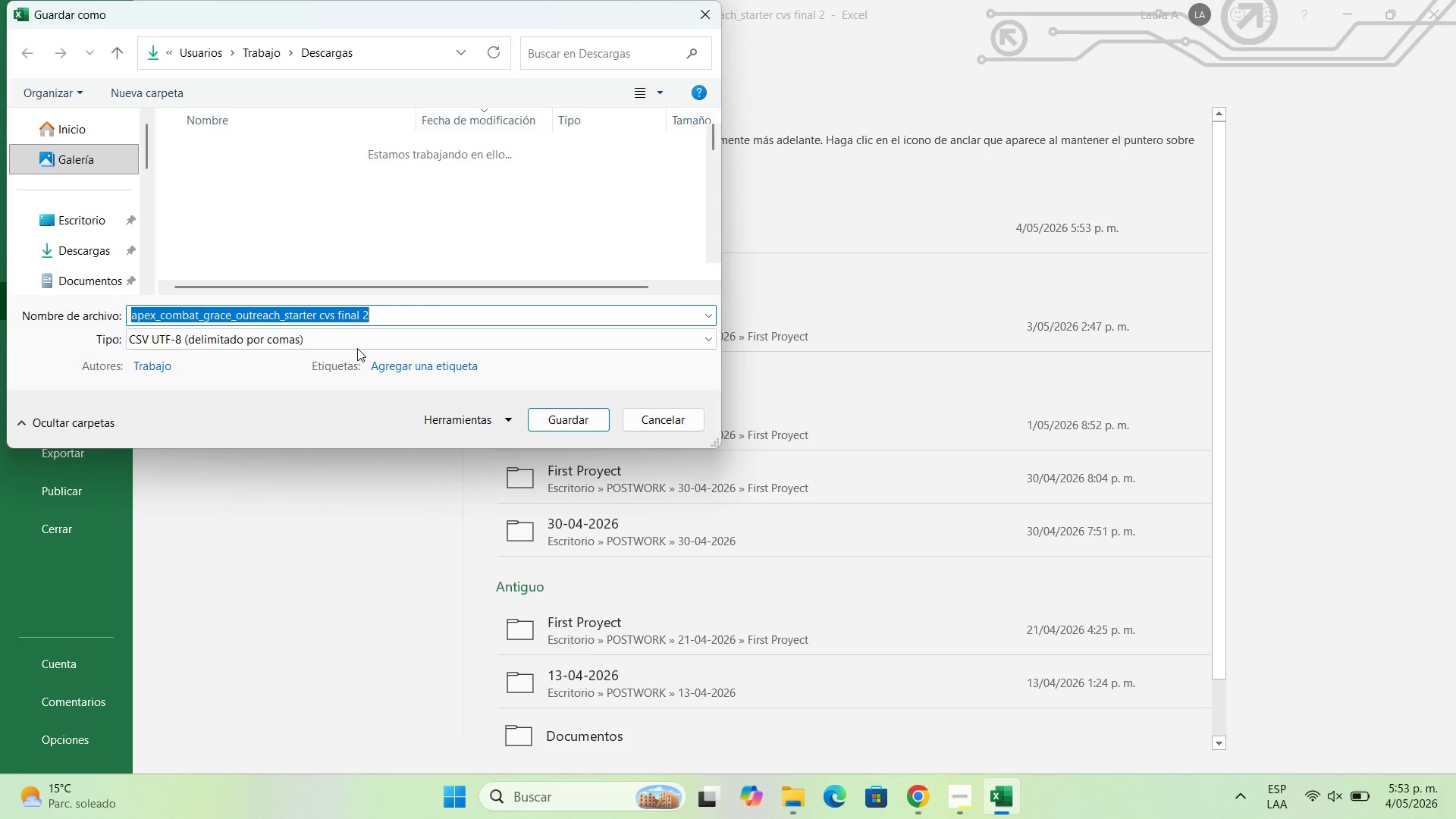 
left_click([400, 312])
 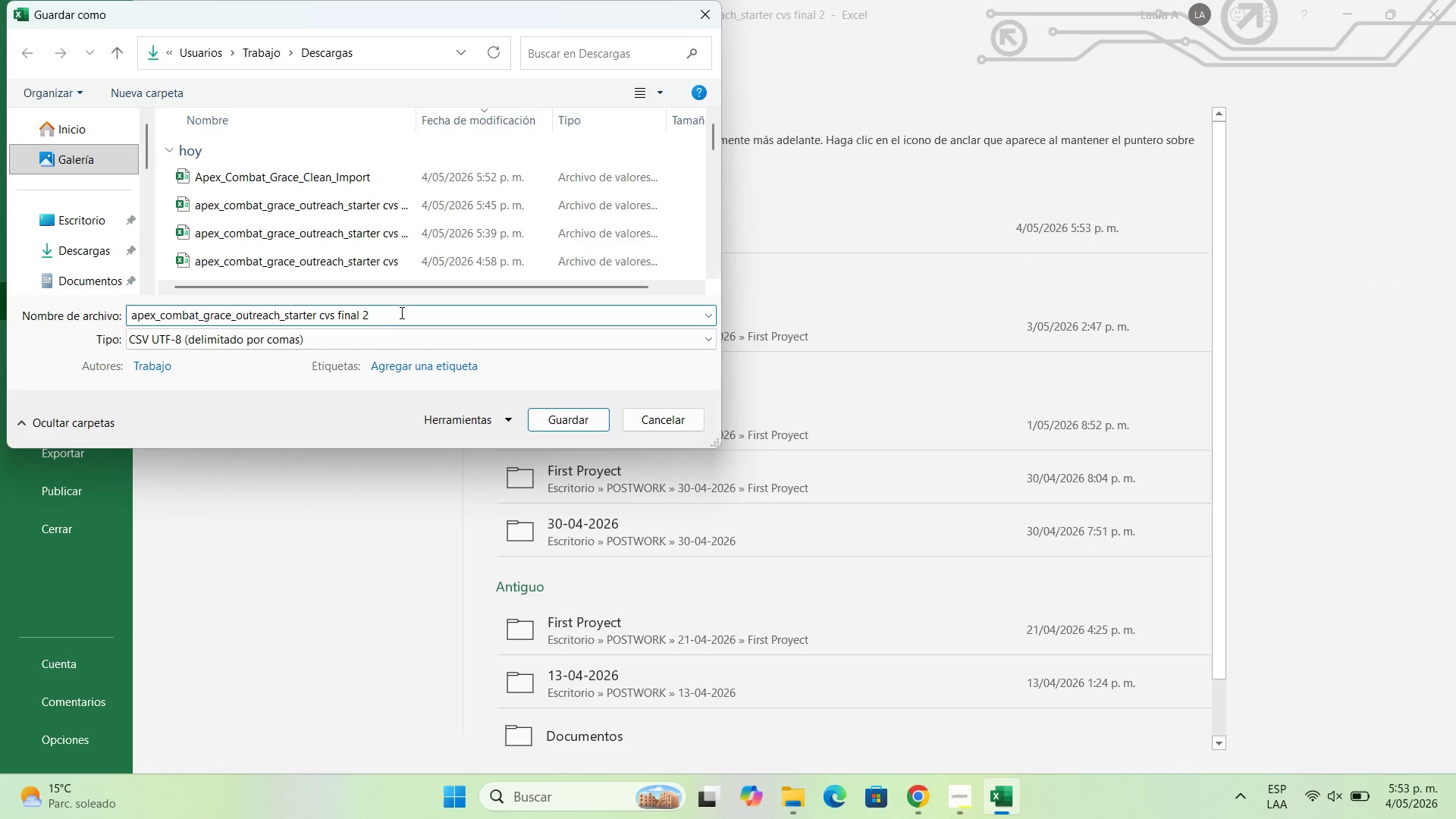 
key(Backspace)
 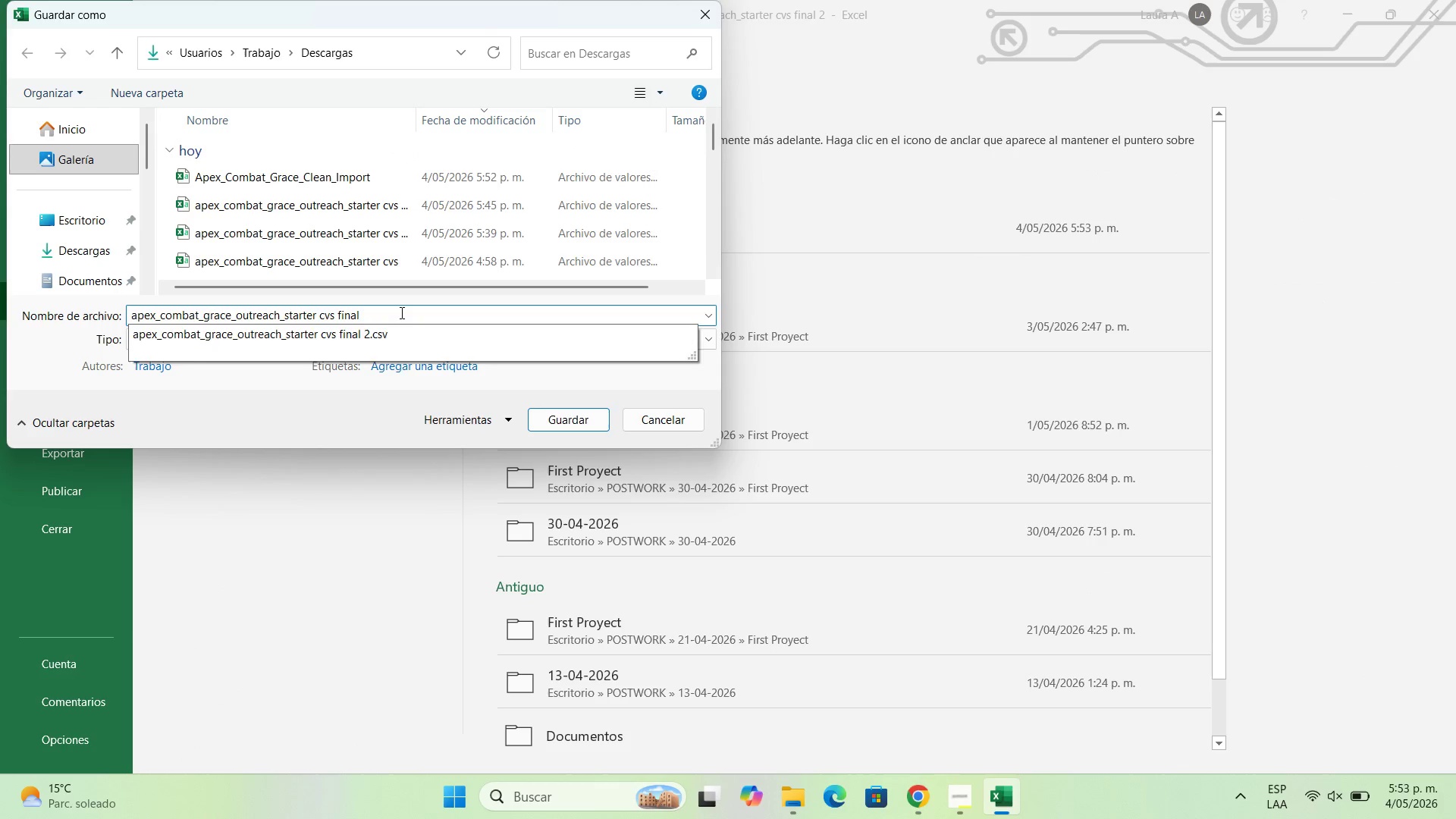 
key(Numpad3)
 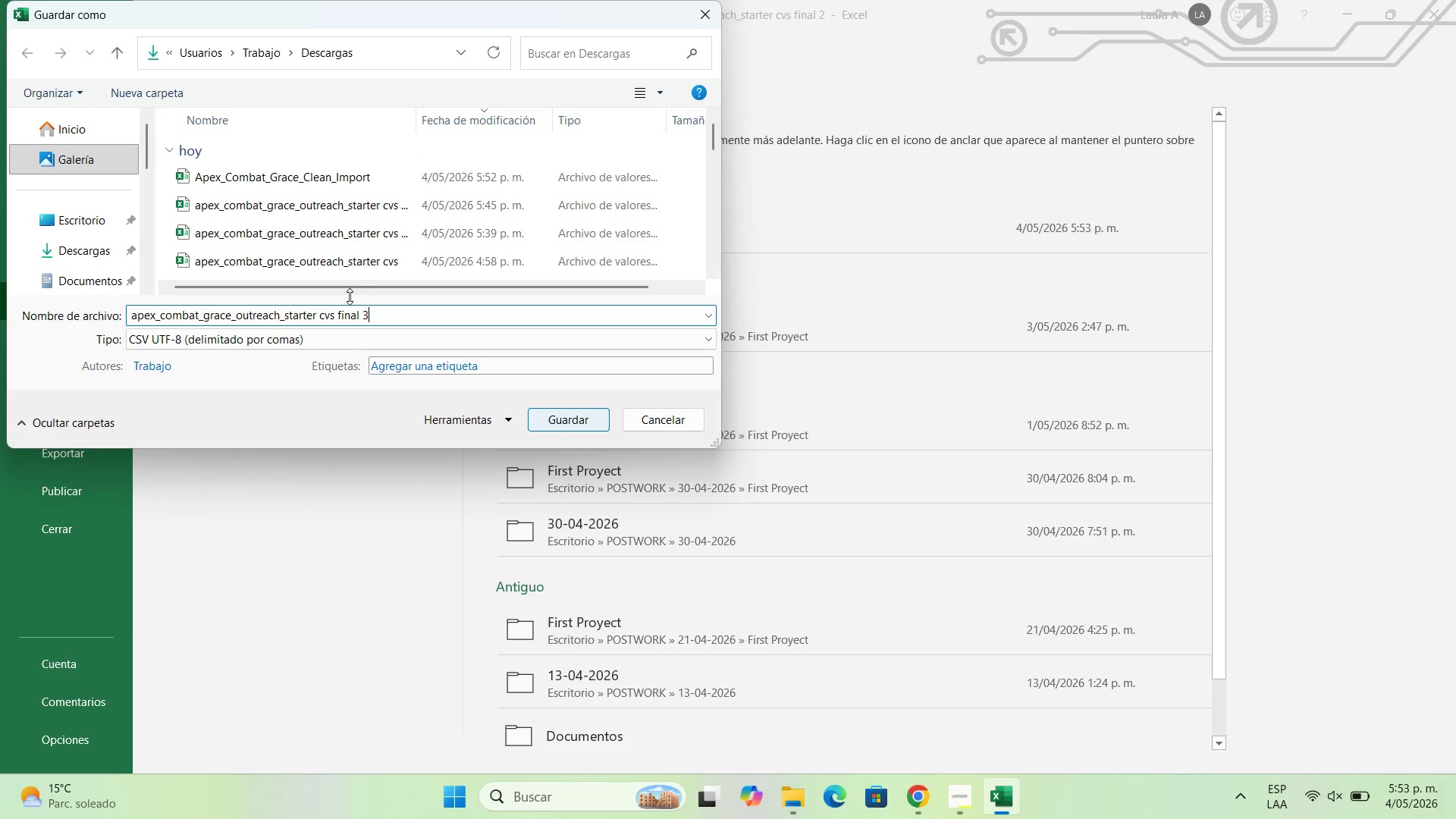 
left_click([321, 338])
 